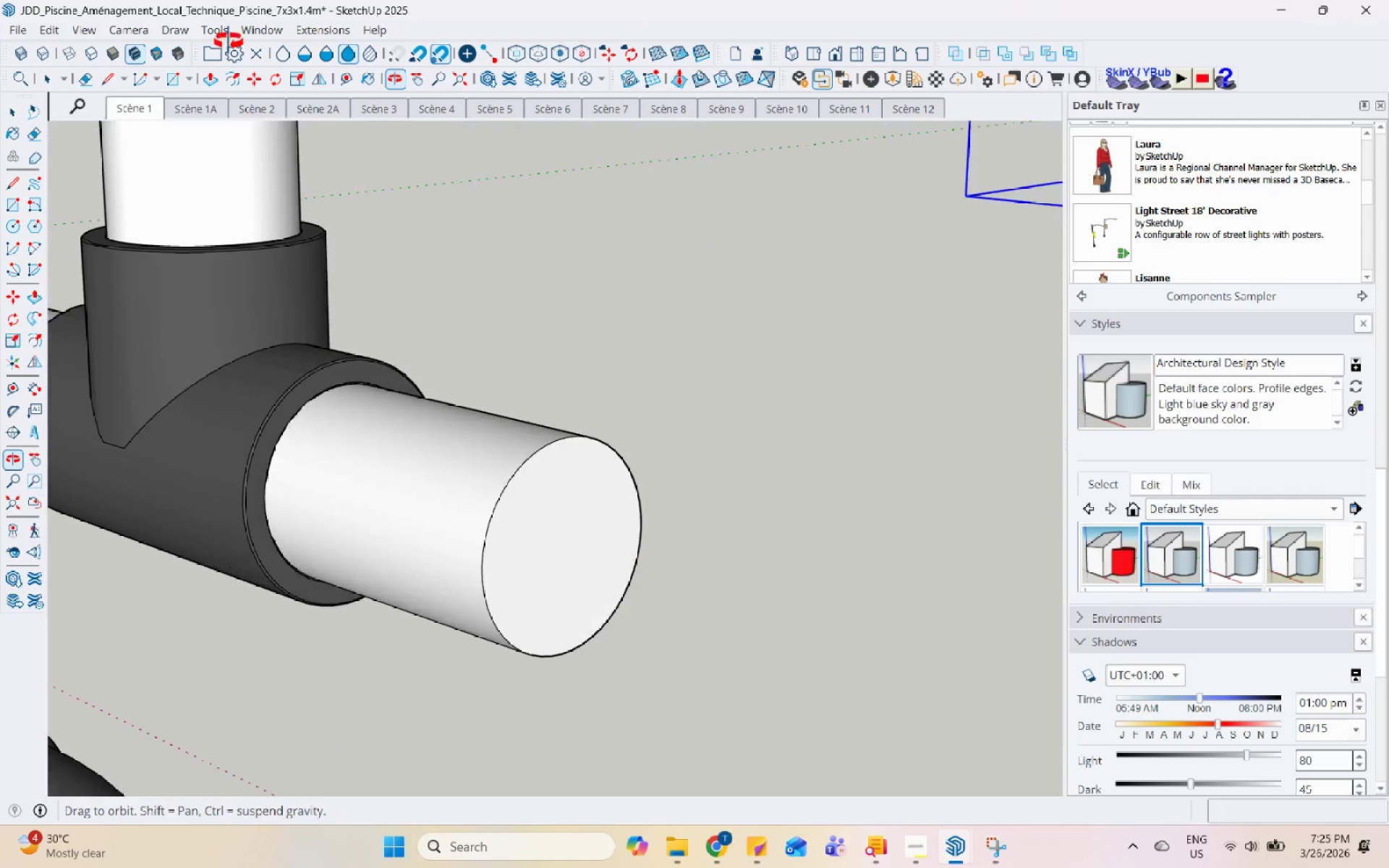 
scroll: coordinate [540, 476], scroll_direction: down, amount: 13.0
 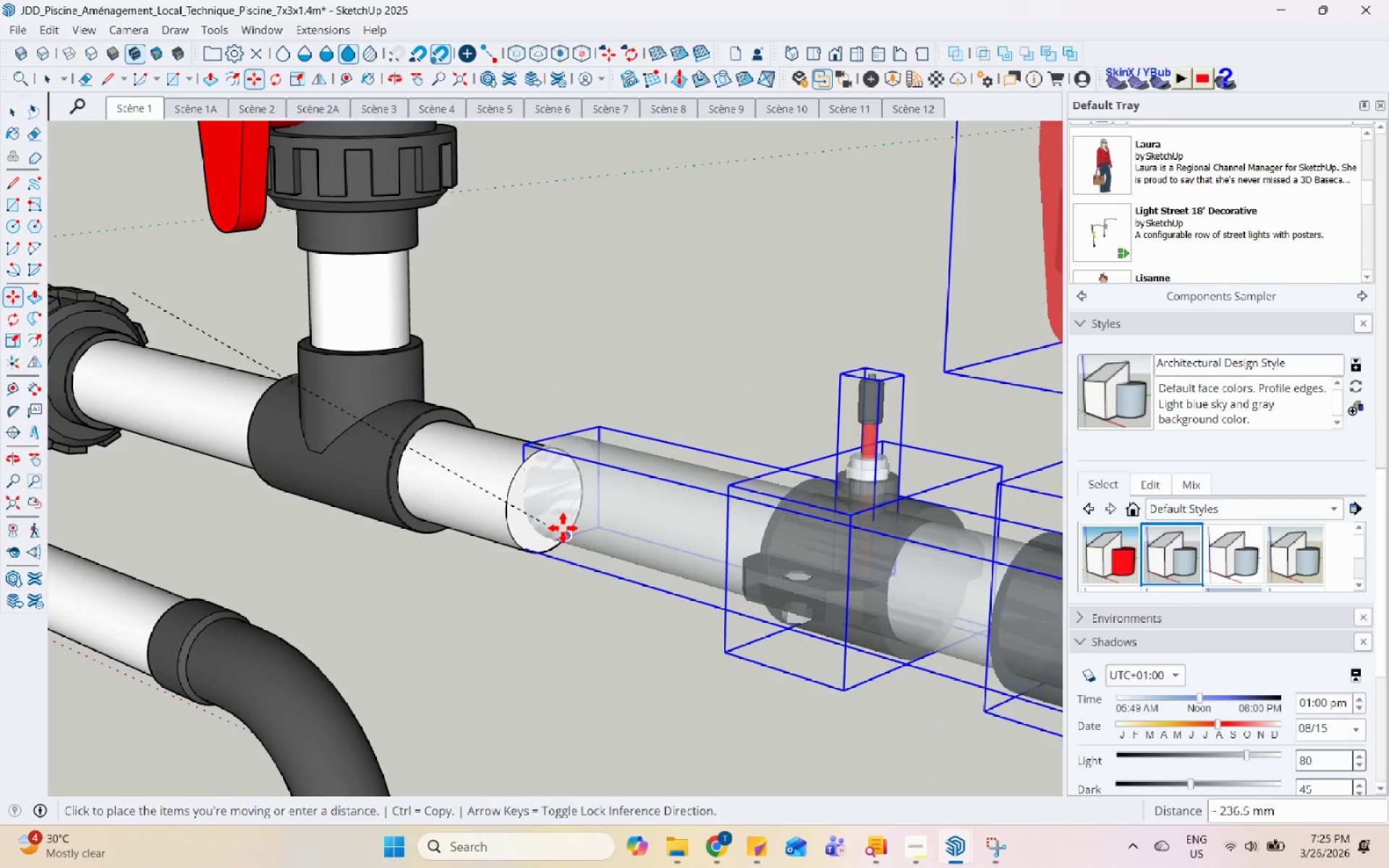 
left_click([552, 513])
 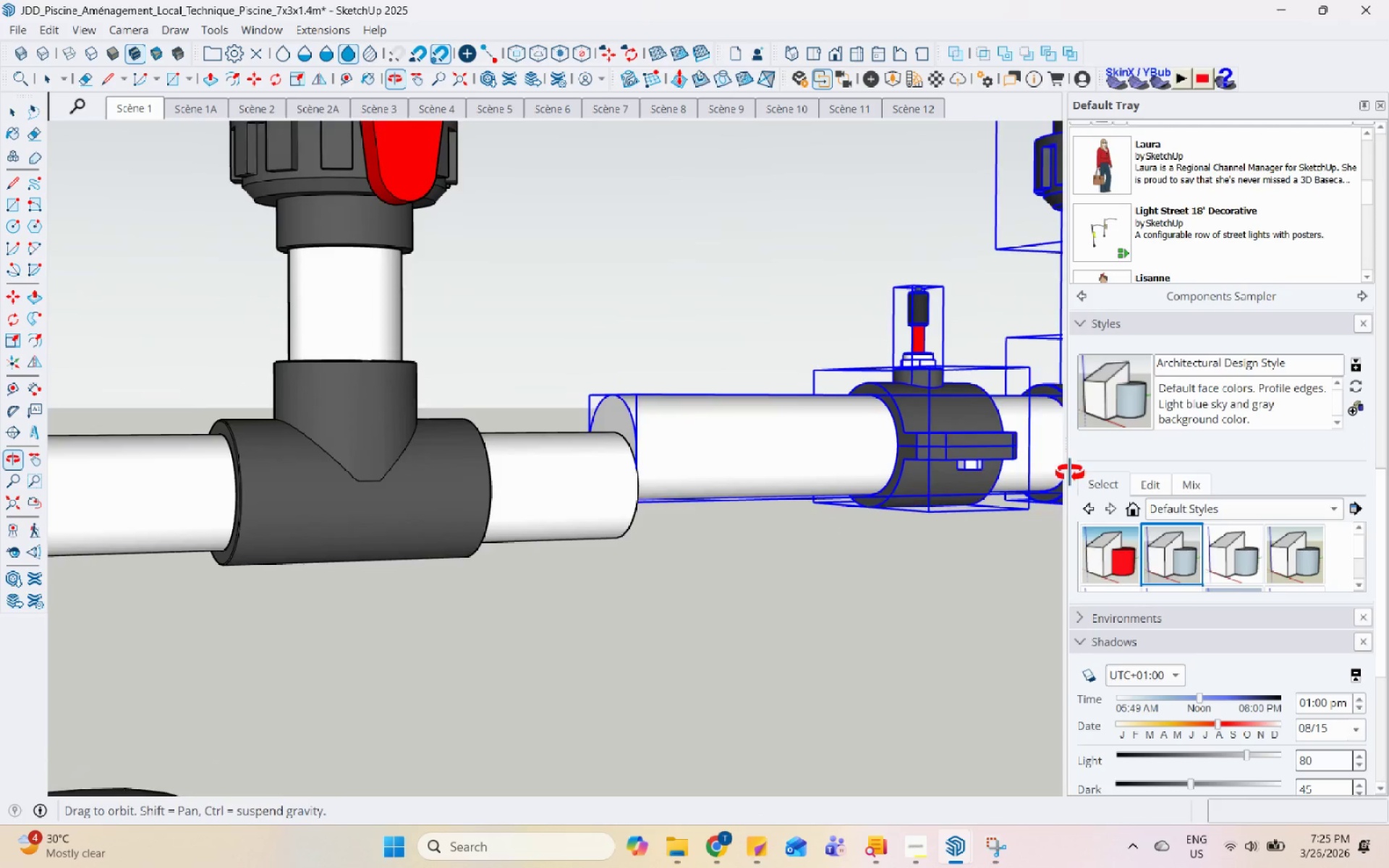 
scroll: coordinate [665, 470], scroll_direction: up, amount: 4.0
 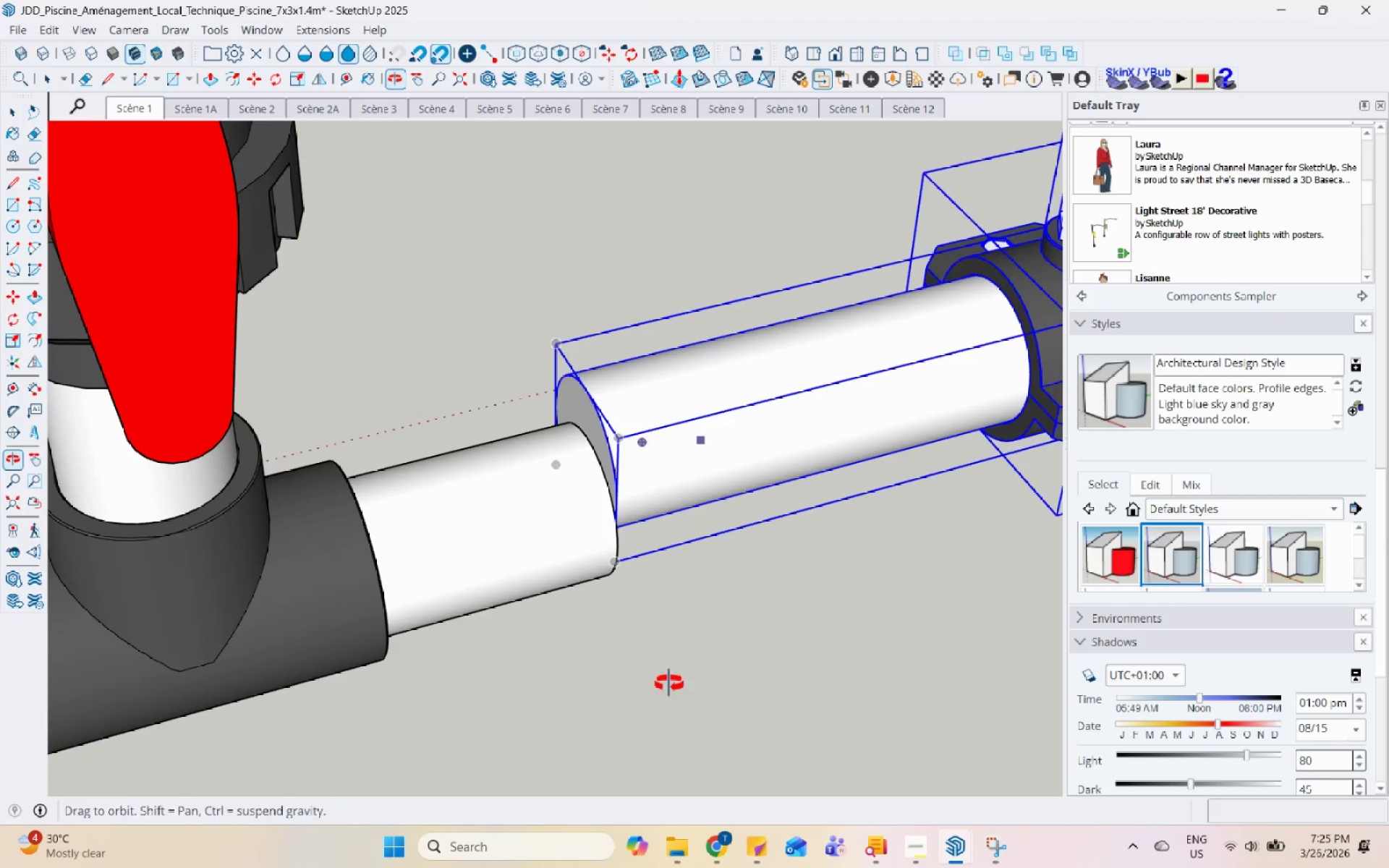 
scroll: coordinate [656, 514], scroll_direction: none, amount: 0.0
 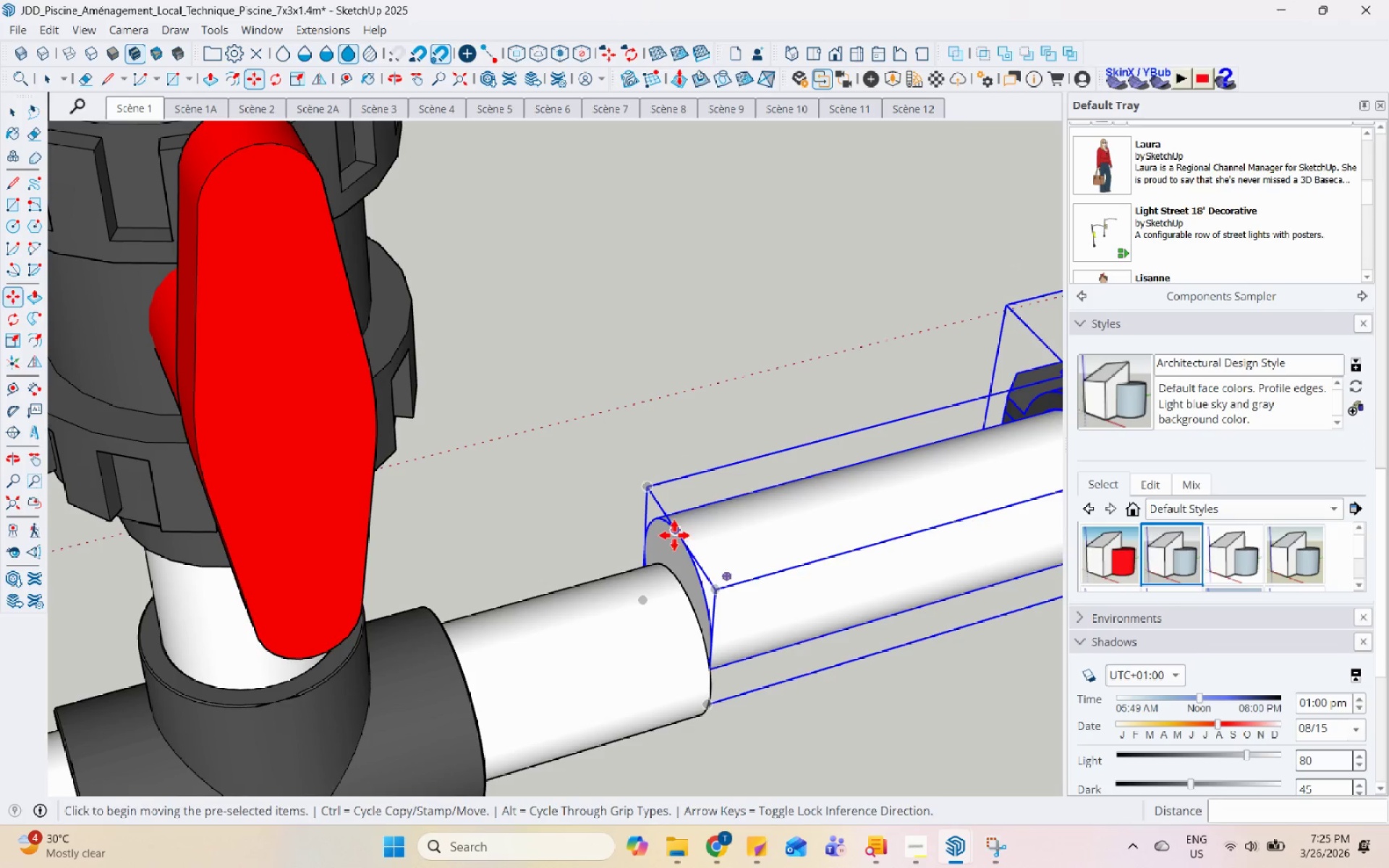 
left_click([681, 544])
 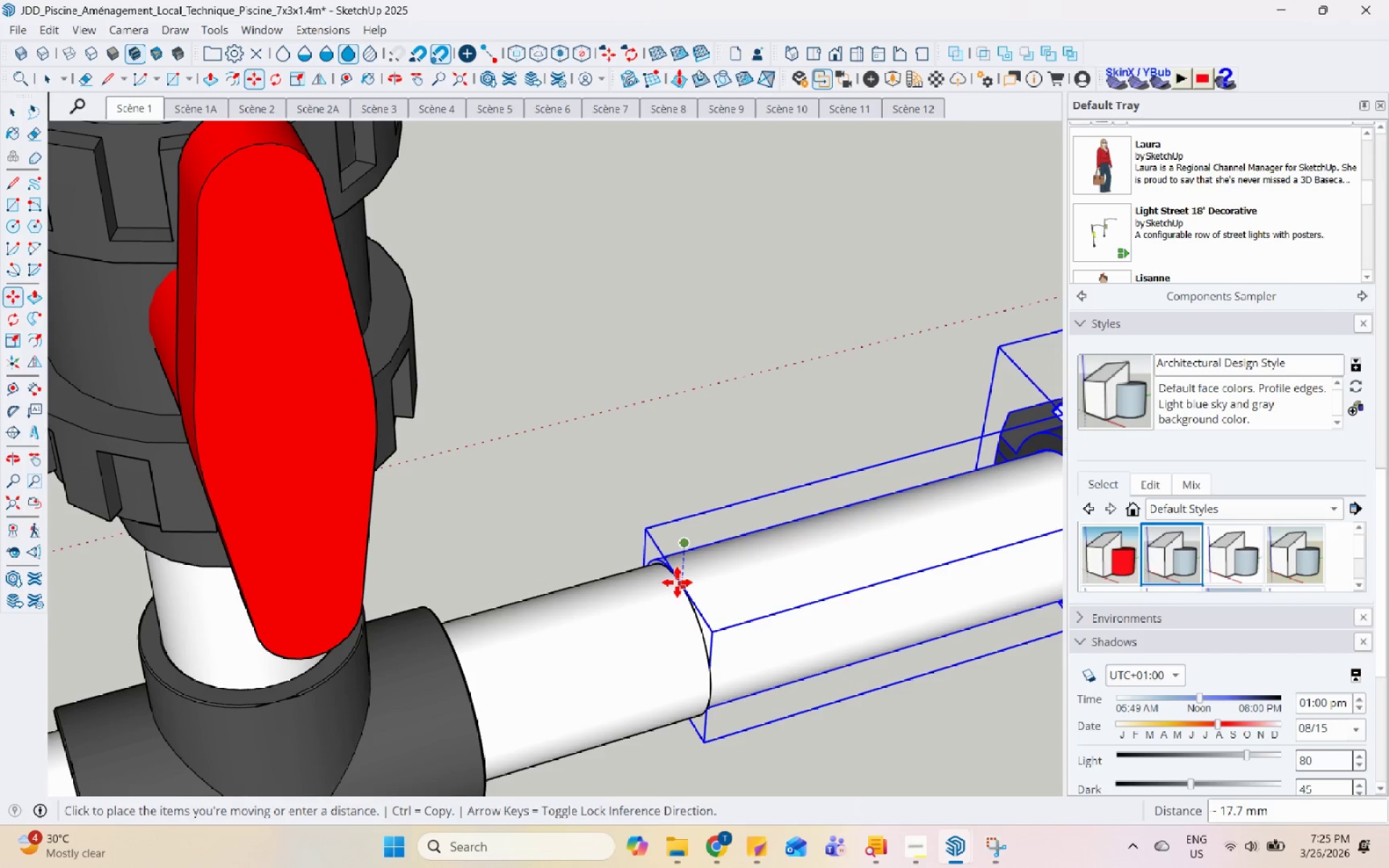 
left_click([677, 582])
 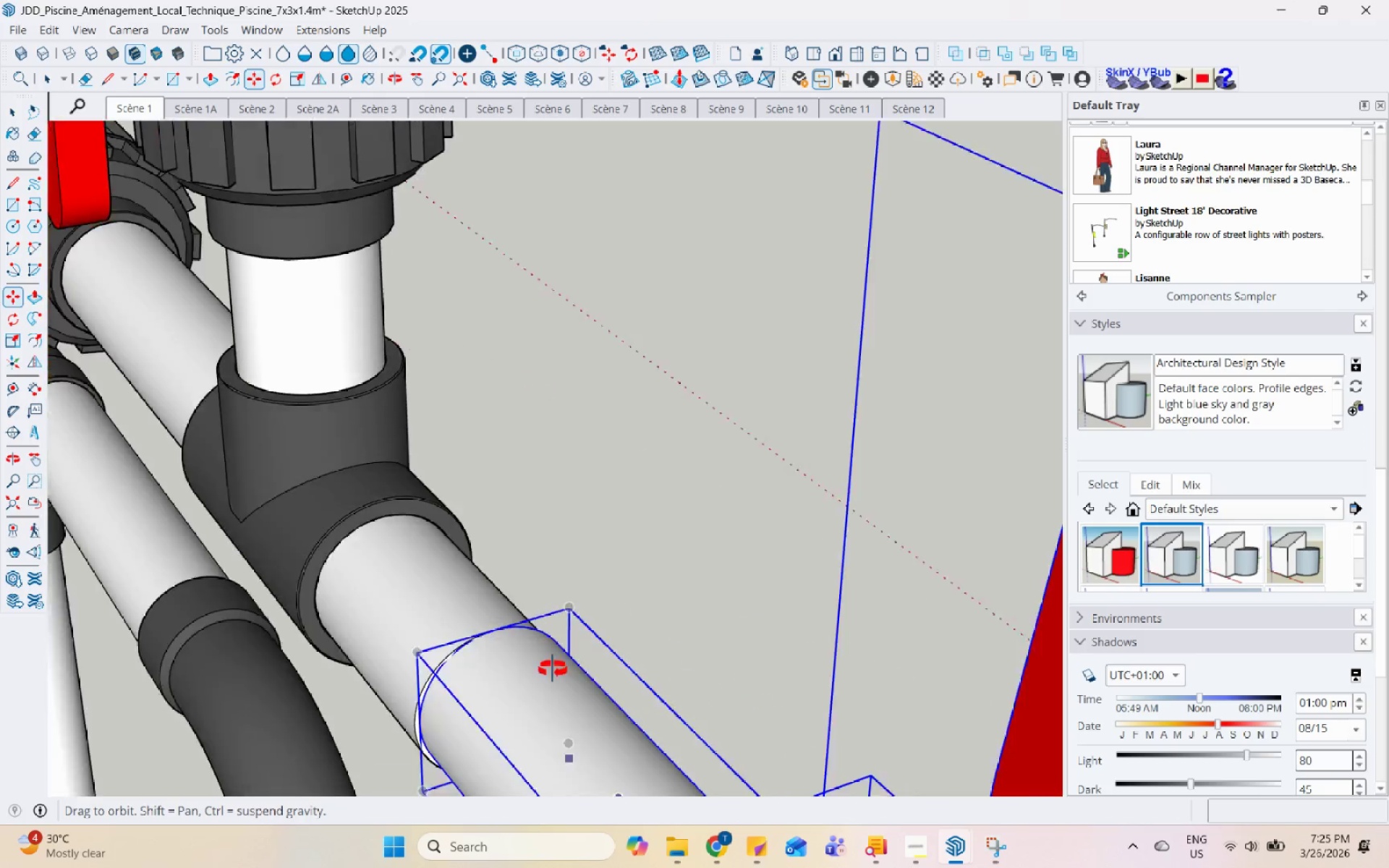 
left_click([487, 424])
 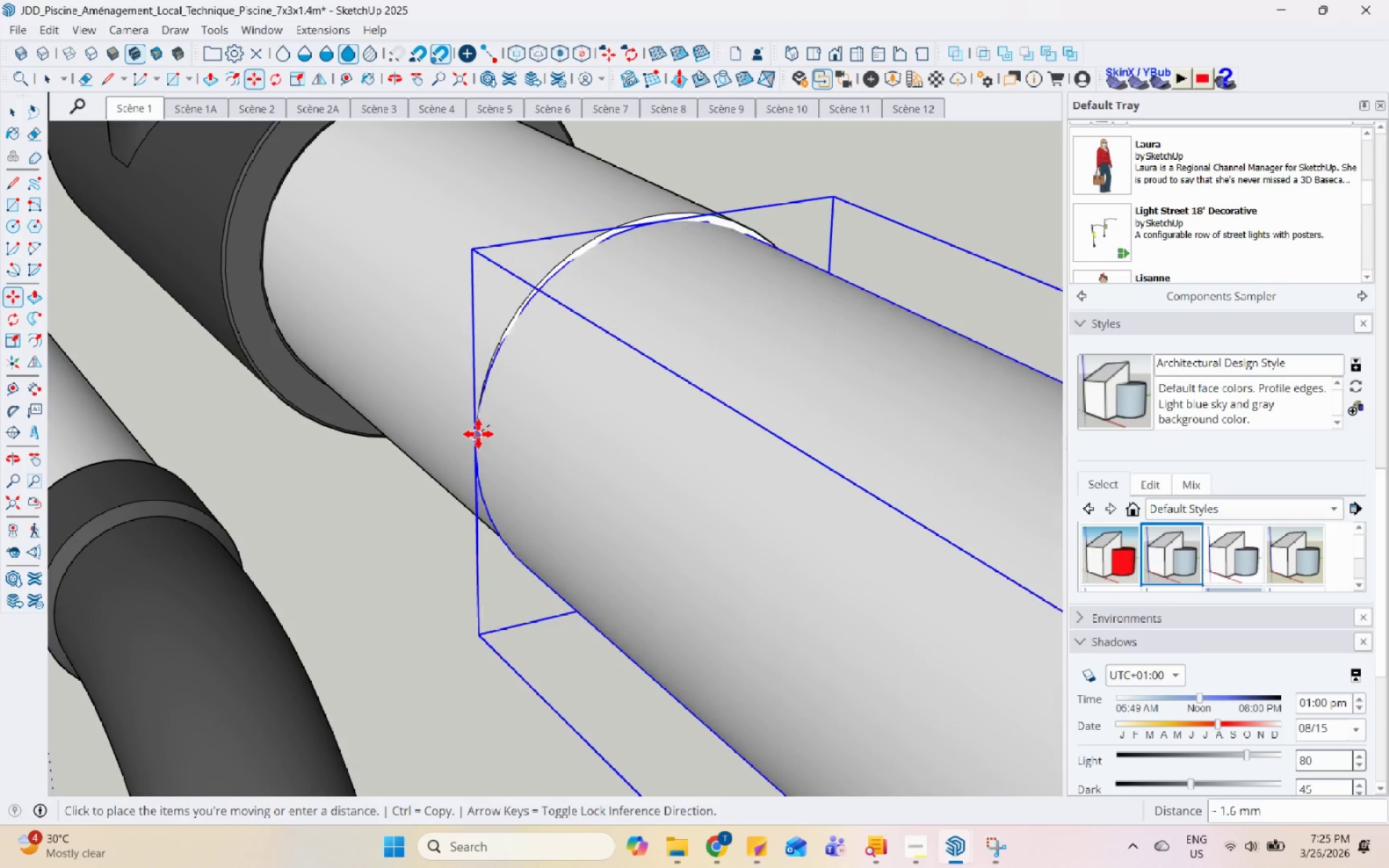 
scroll: coordinate [524, 406], scroll_direction: up, amount: 11.0
 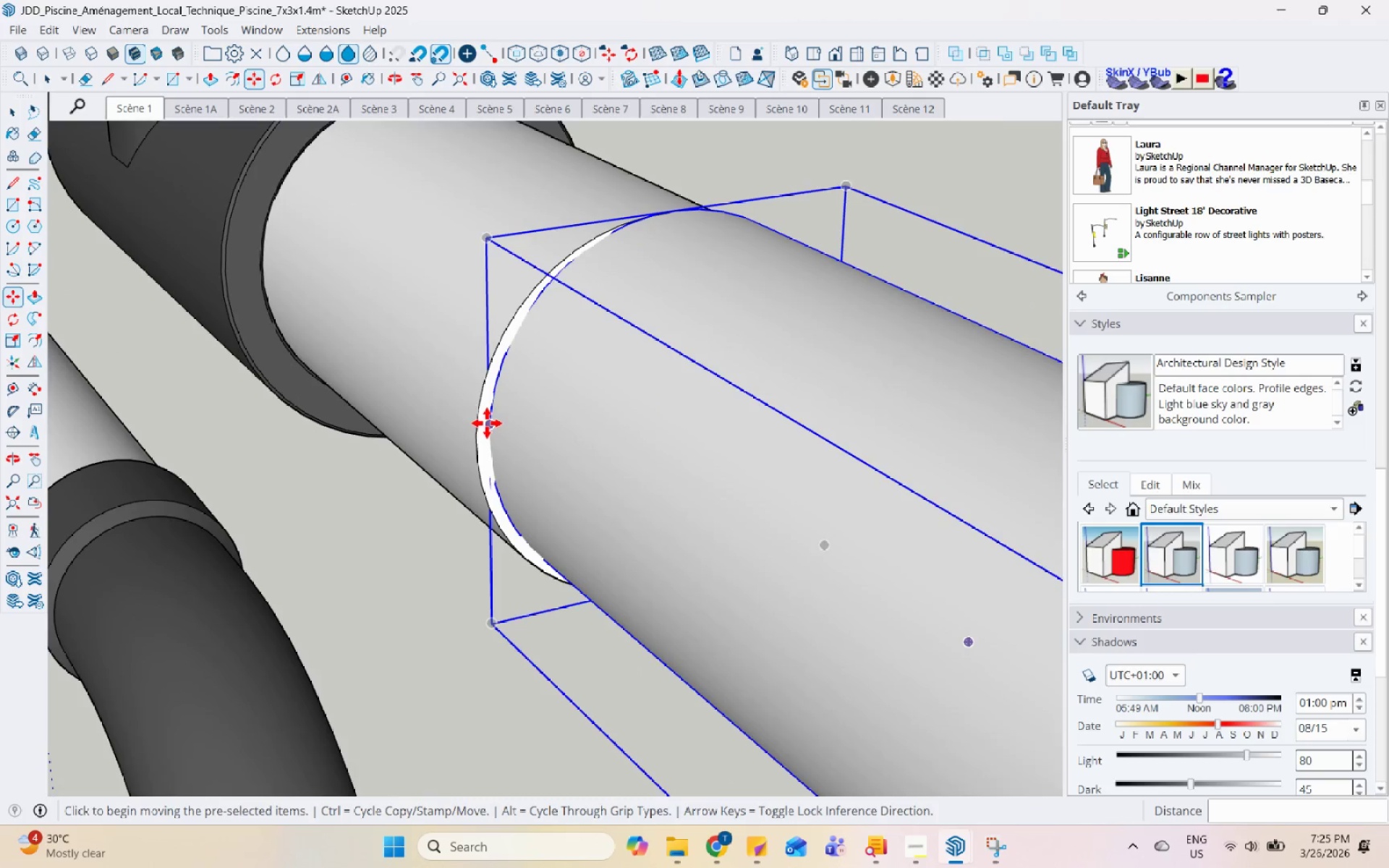 
left_click([478, 434])
 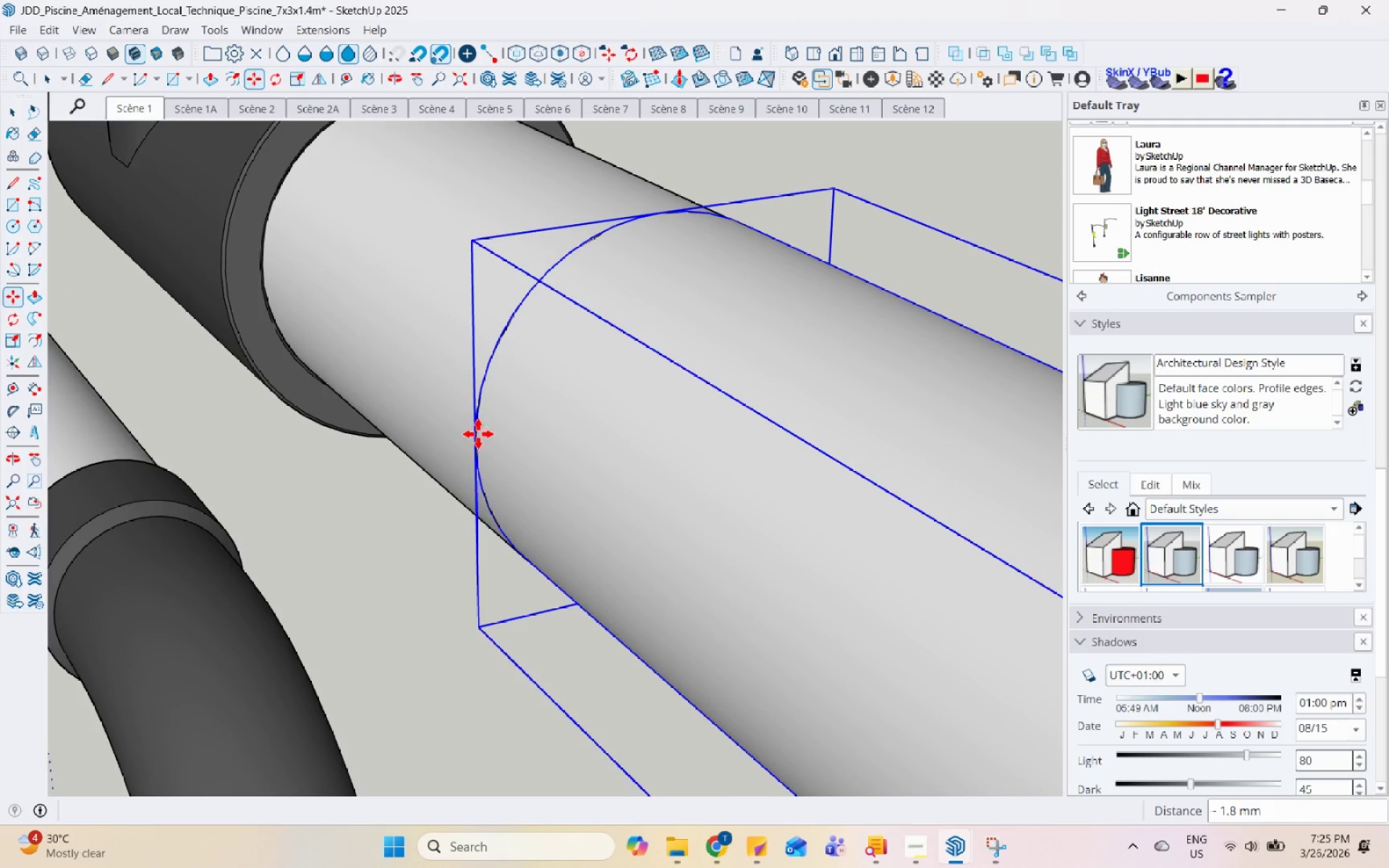 
scroll: coordinate [554, 428], scroll_direction: down, amount: 49.0
 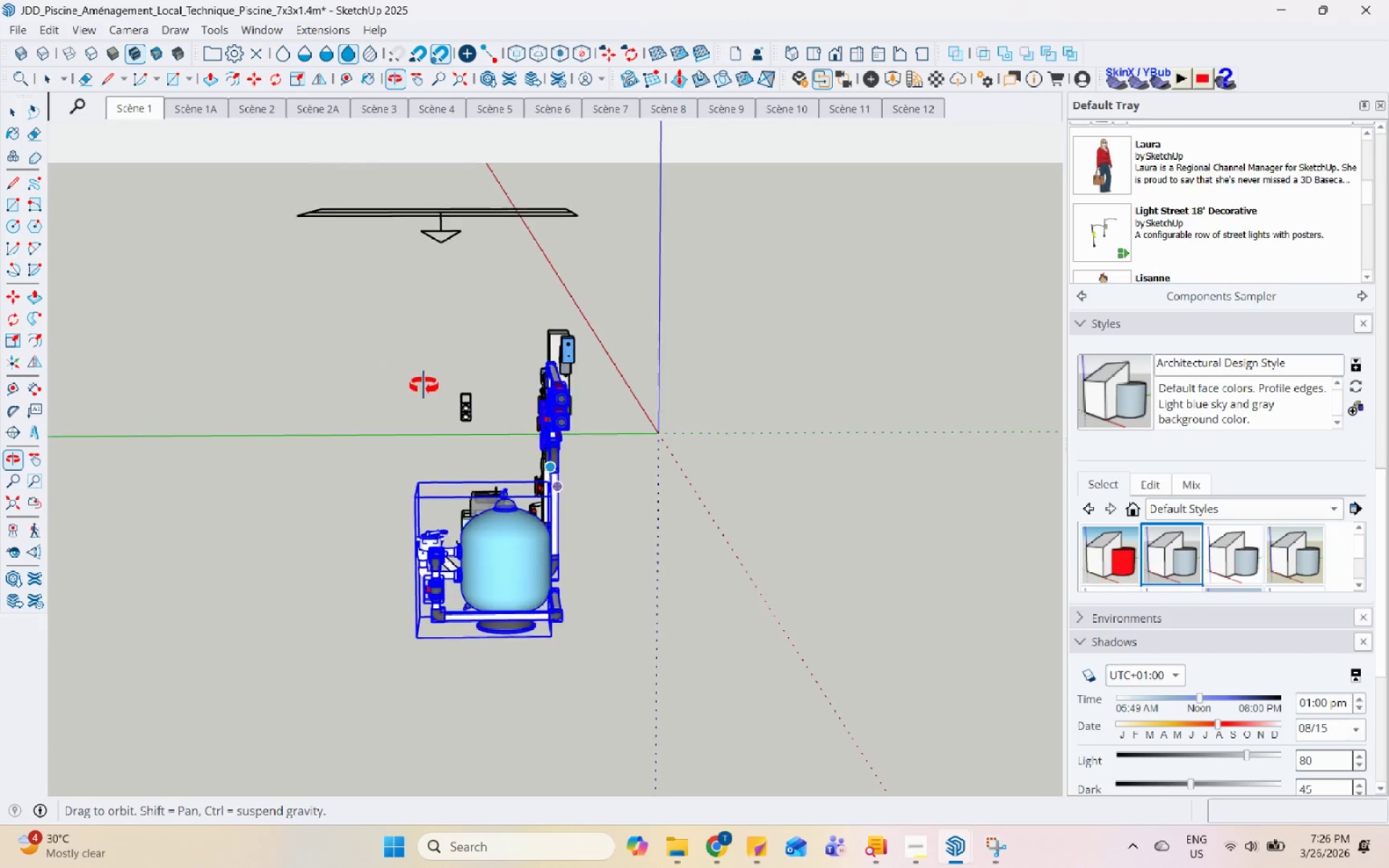 
scroll: coordinate [600, 593], scroll_direction: up, amount: 5.0
 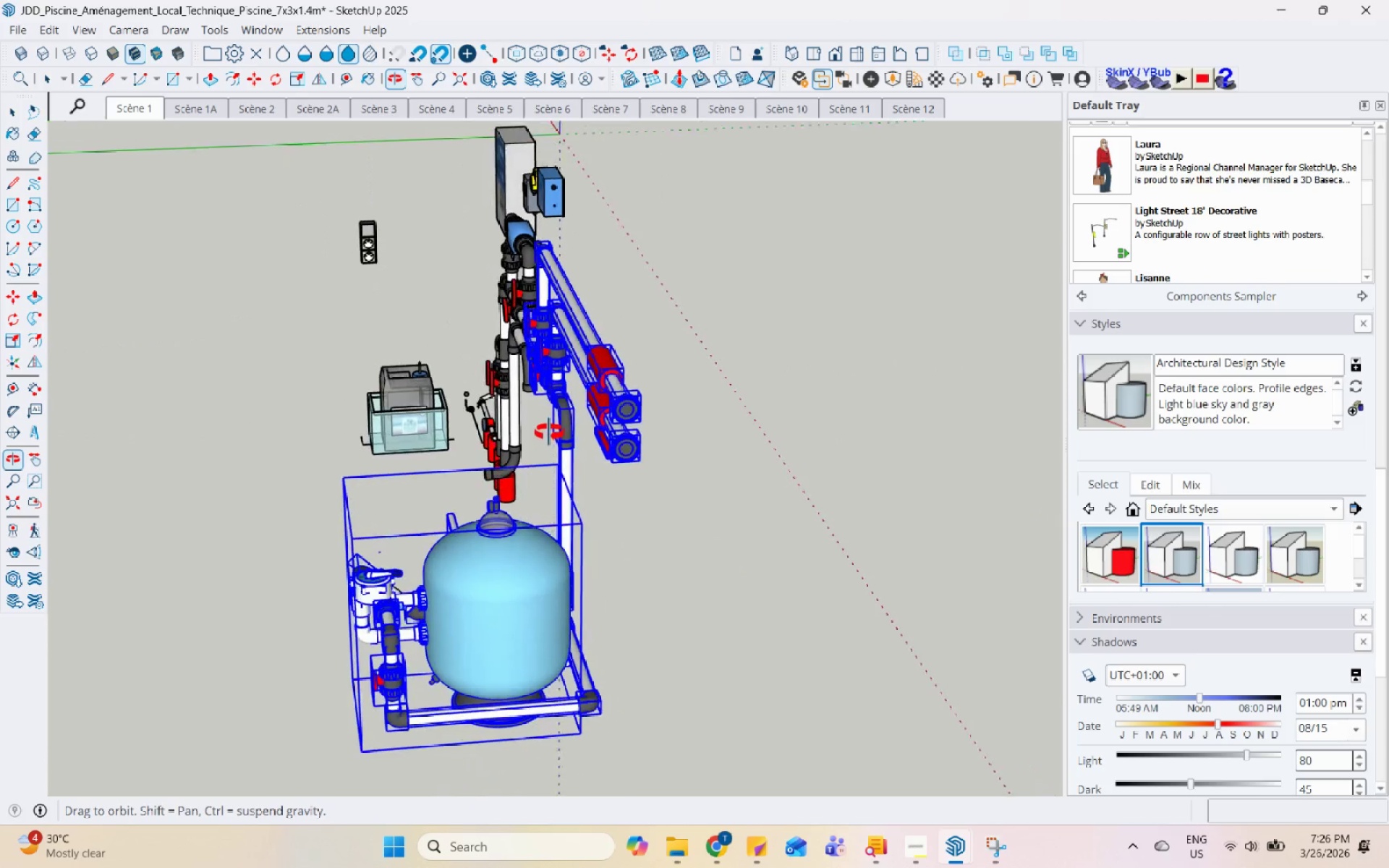 
key(Space)
 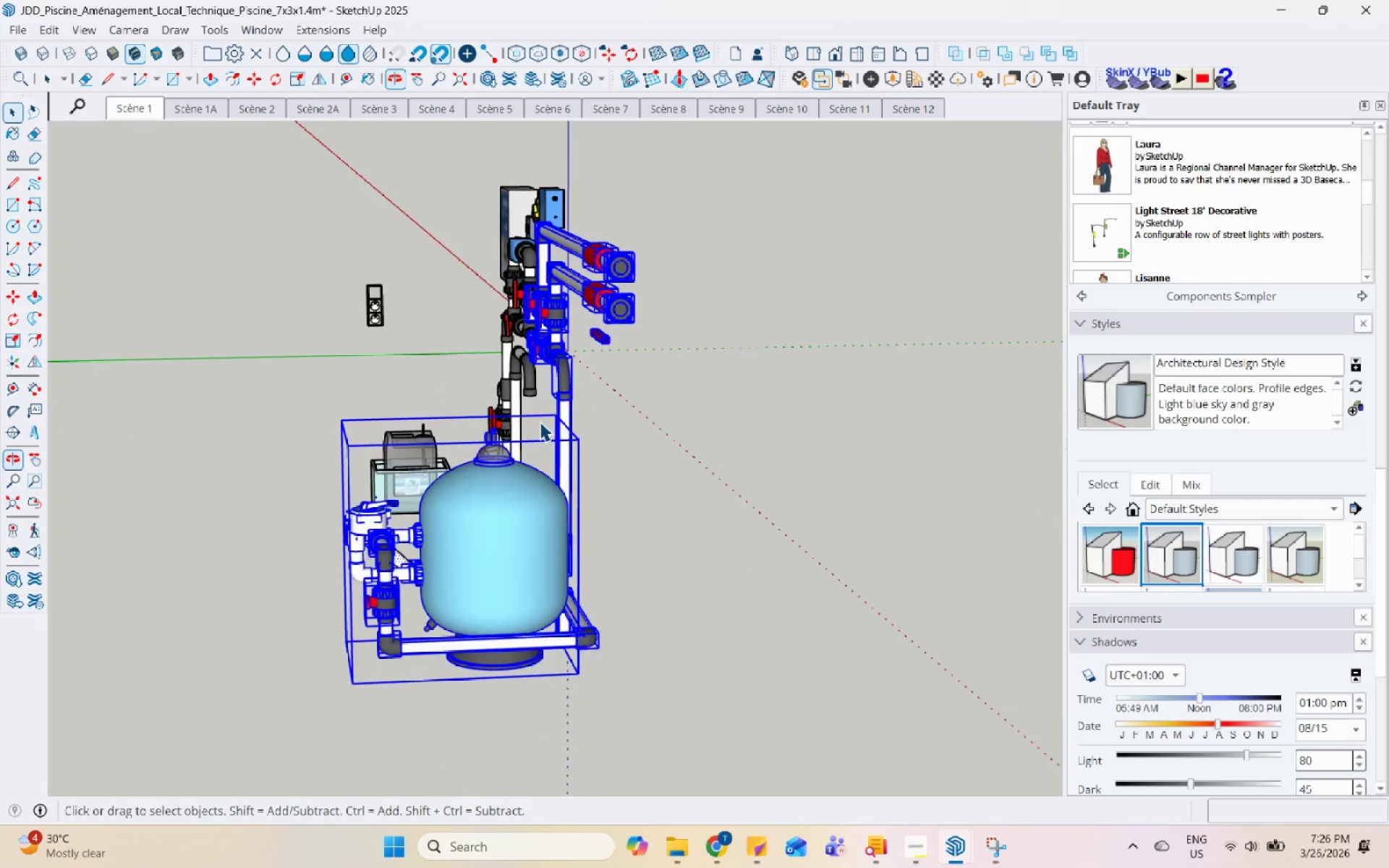 
scroll: coordinate [540, 456], scroll_direction: none, amount: 0.0
 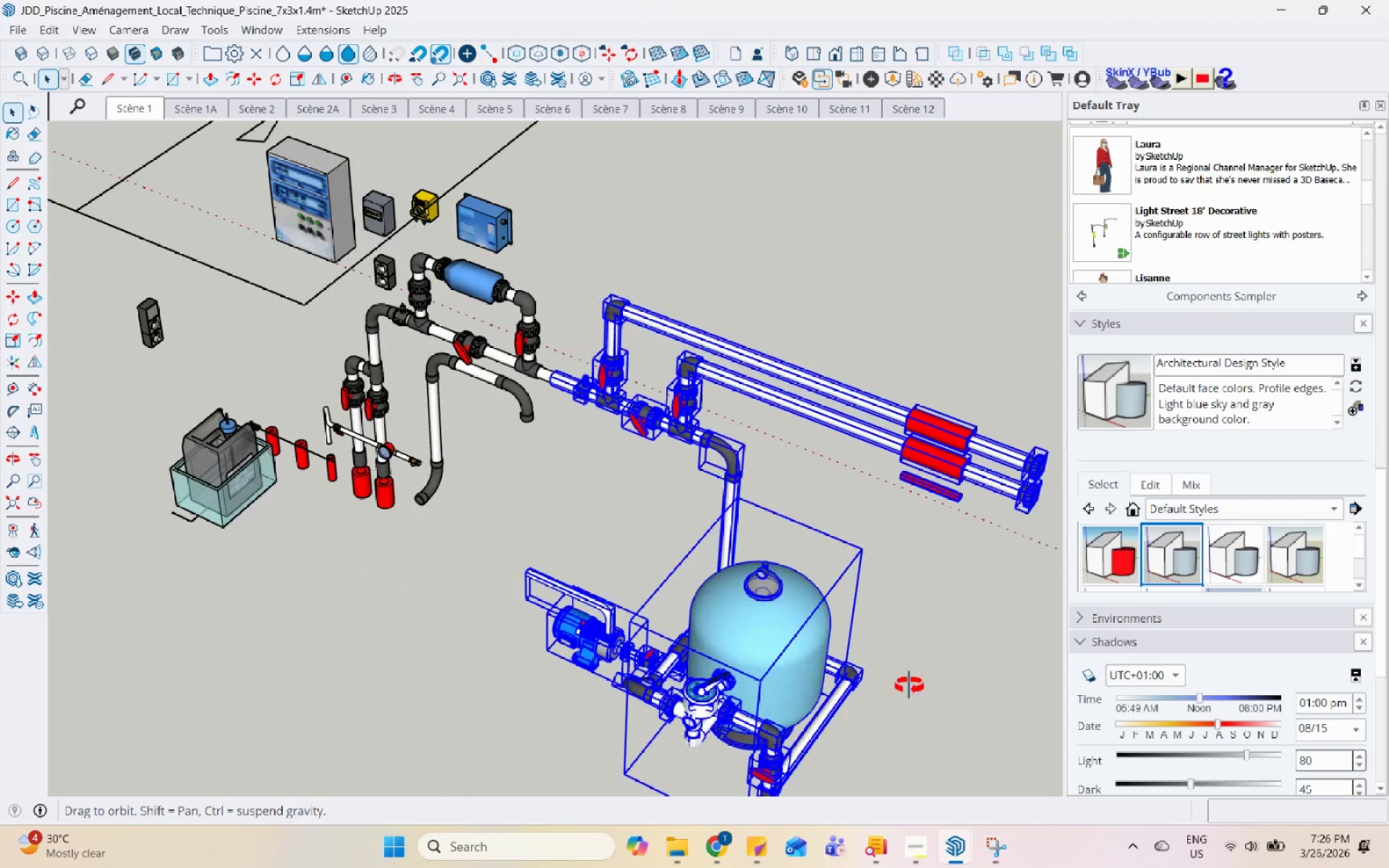 
scroll: coordinate [723, 522], scroll_direction: up, amount: 5.0
 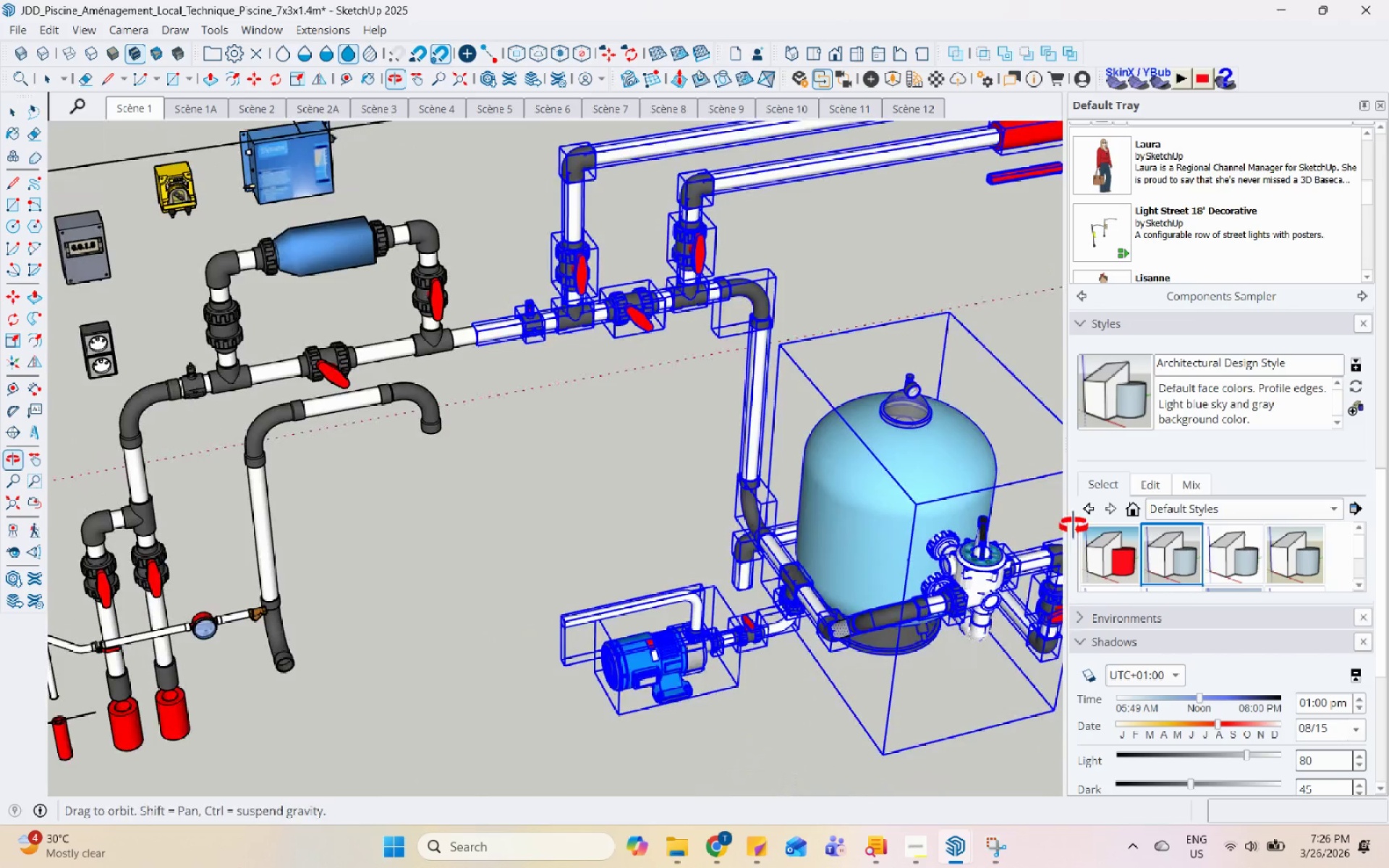 
scroll: coordinate [561, 427], scroll_direction: down, amount: 9.0
 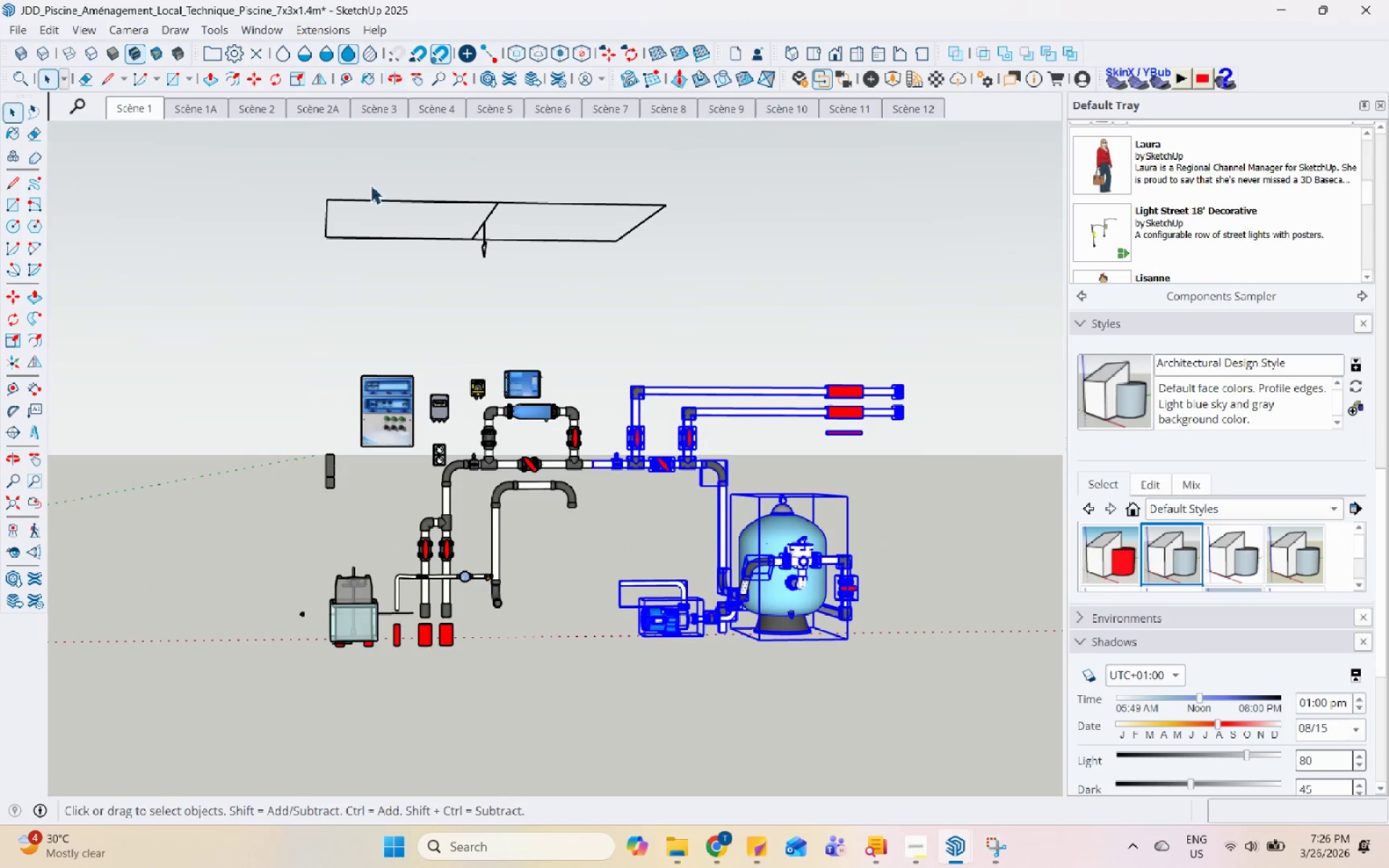 
left_click_drag(start_coordinate=[222, 140], to_coordinate=[677, 337])
 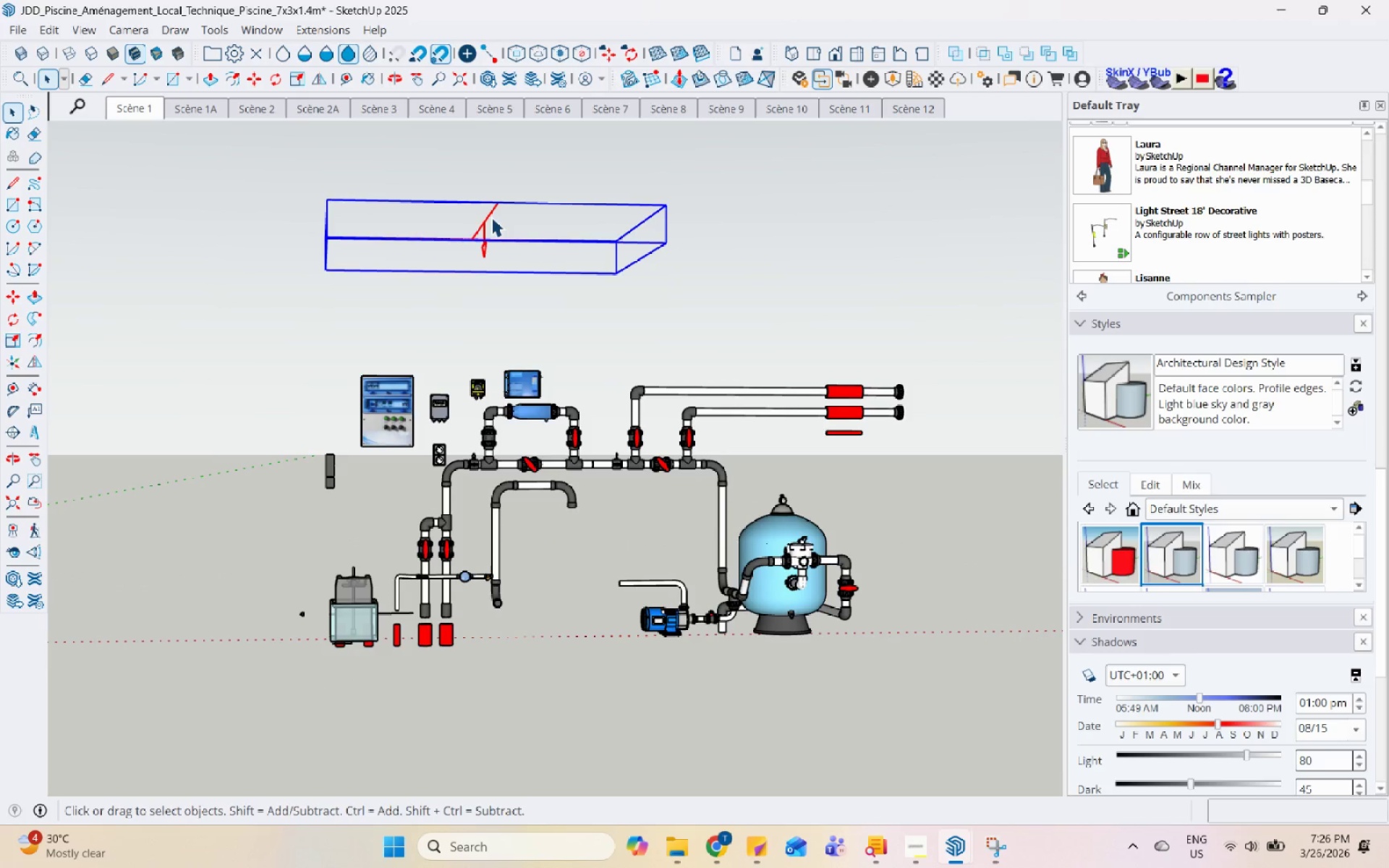 
right_click([491, 215])
 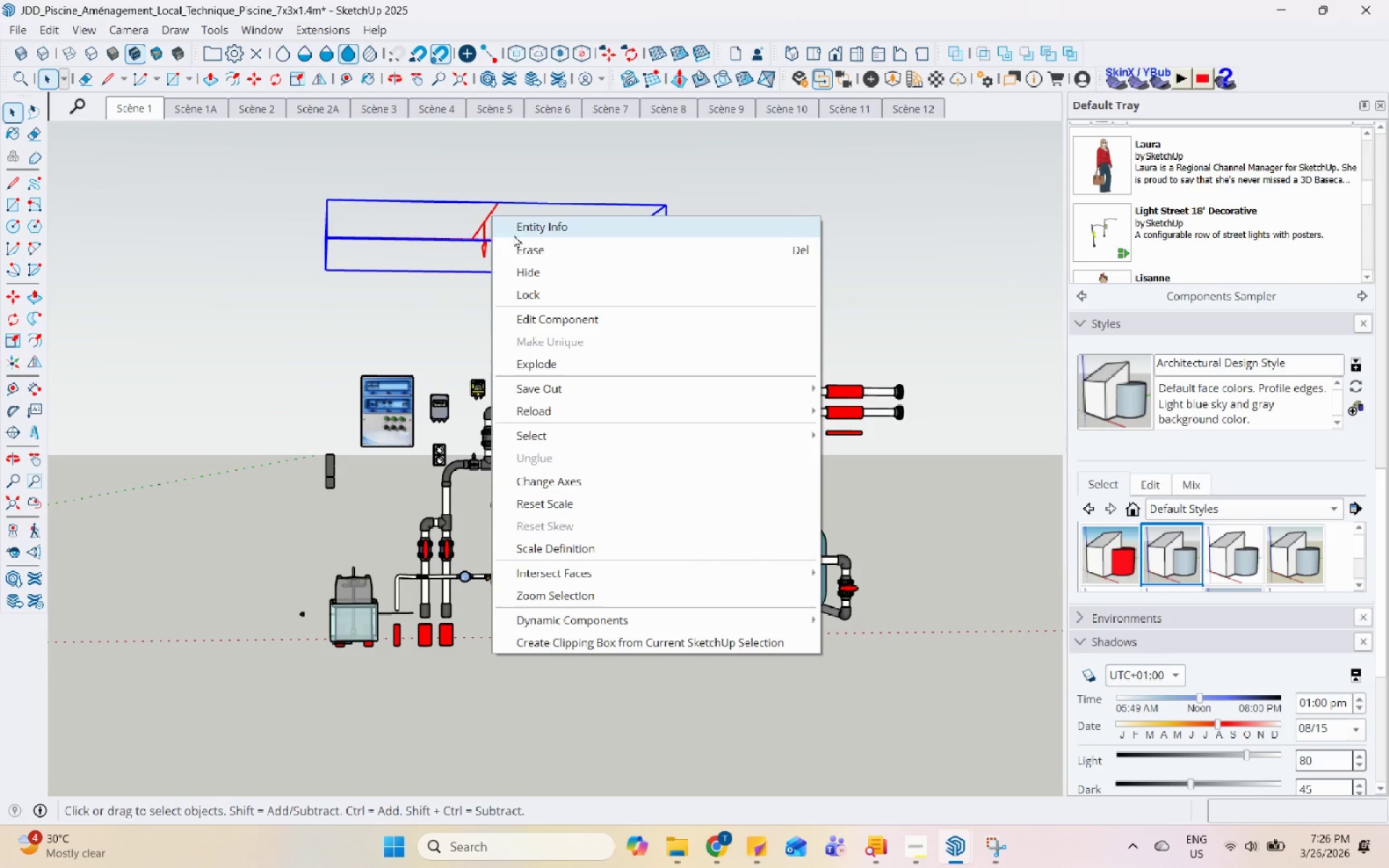 
left_click([515, 241])
 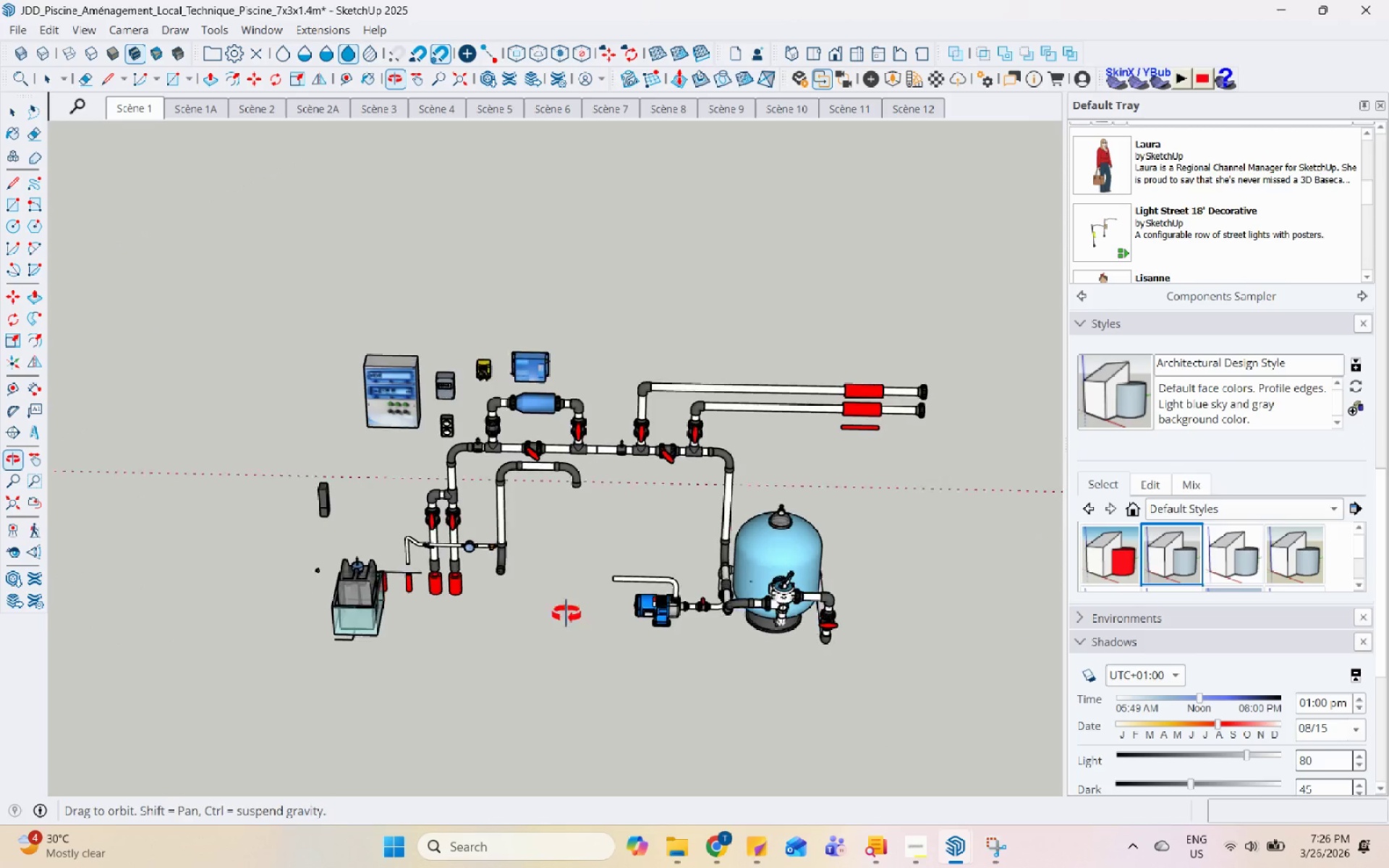 
scroll: coordinate [415, 616], scroll_direction: up, amount: 4.0
 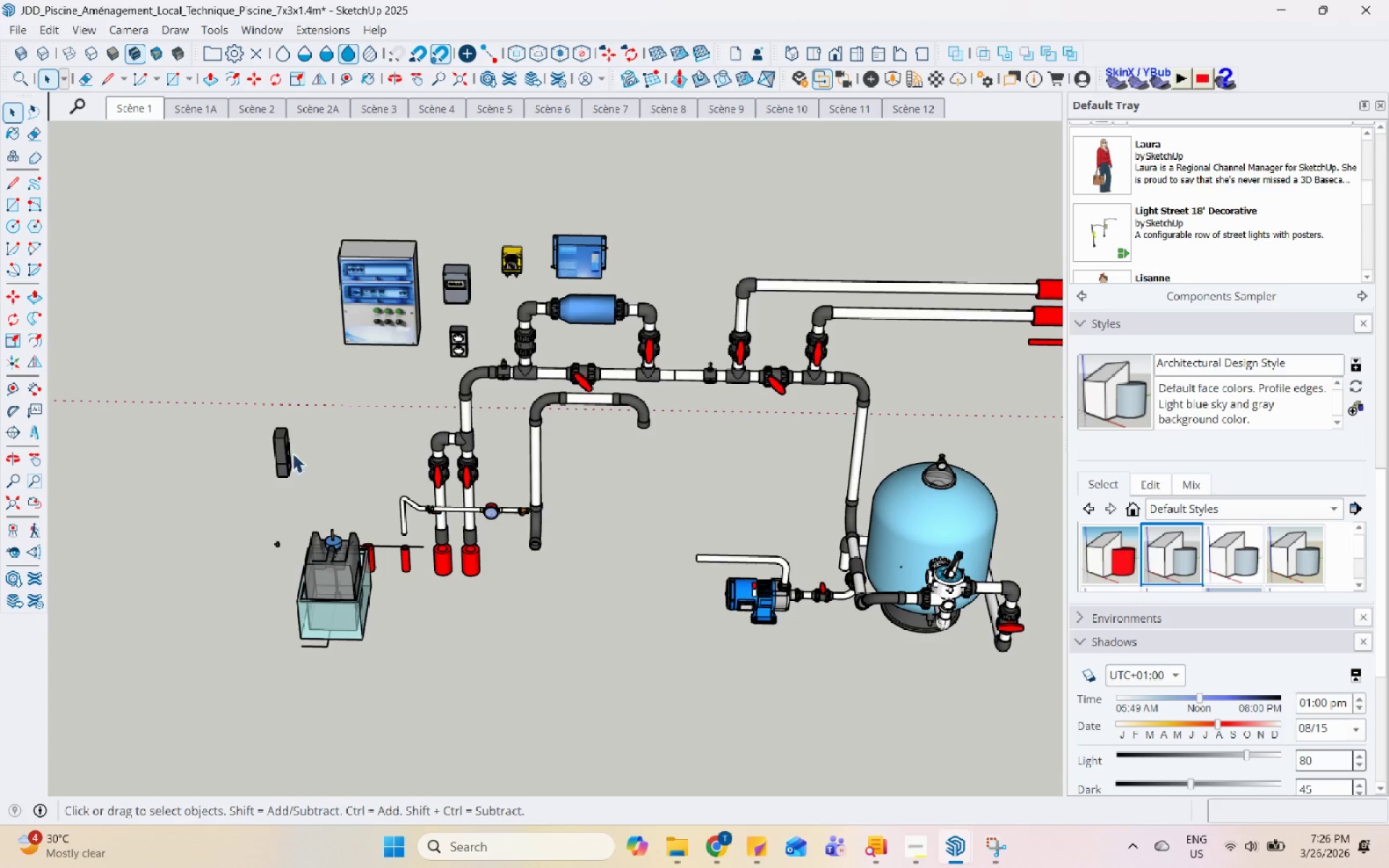 
left_click([286, 451])
 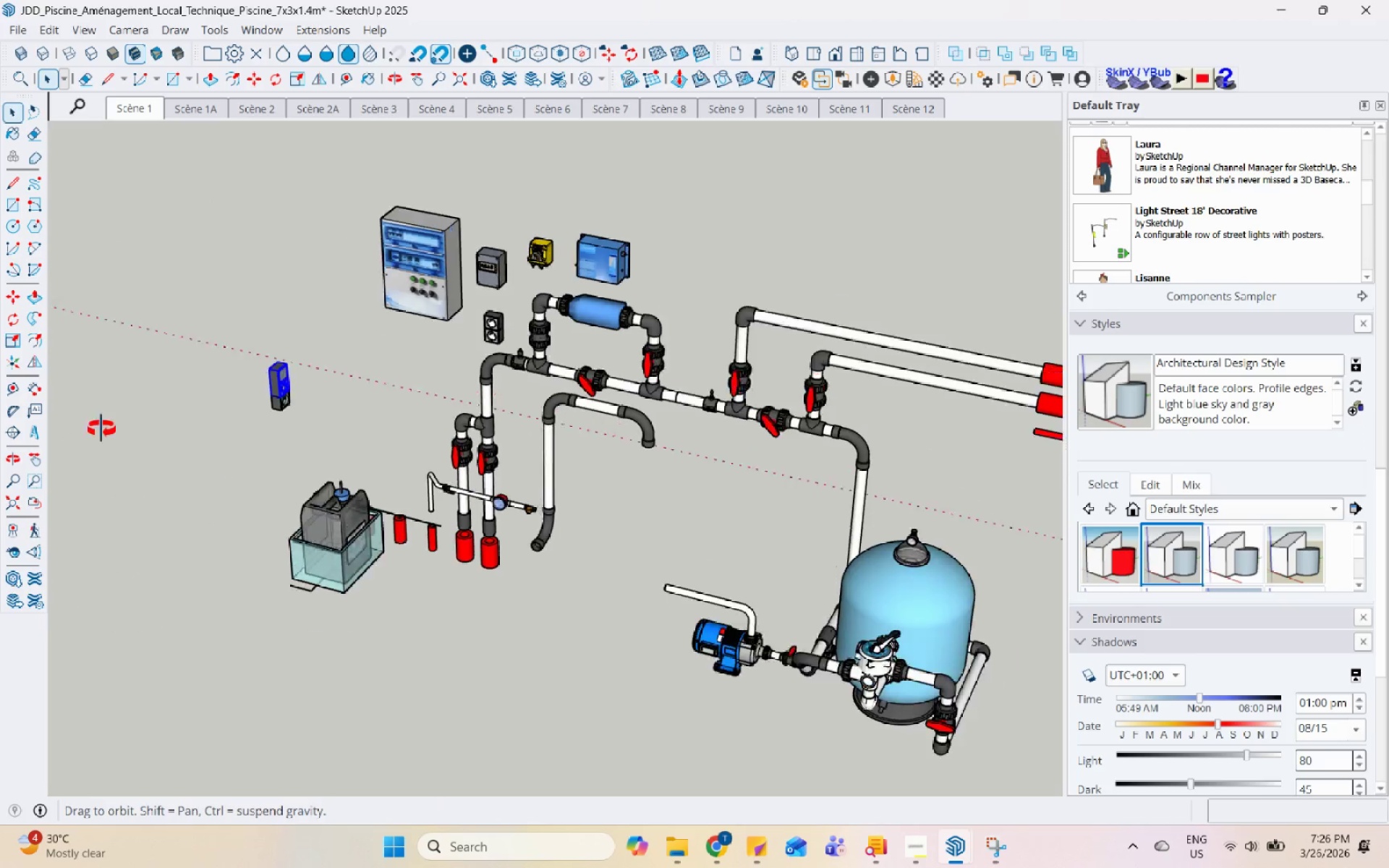 
left_click_drag(start_coordinate=[160, 294], to_coordinate=[341, 503])
 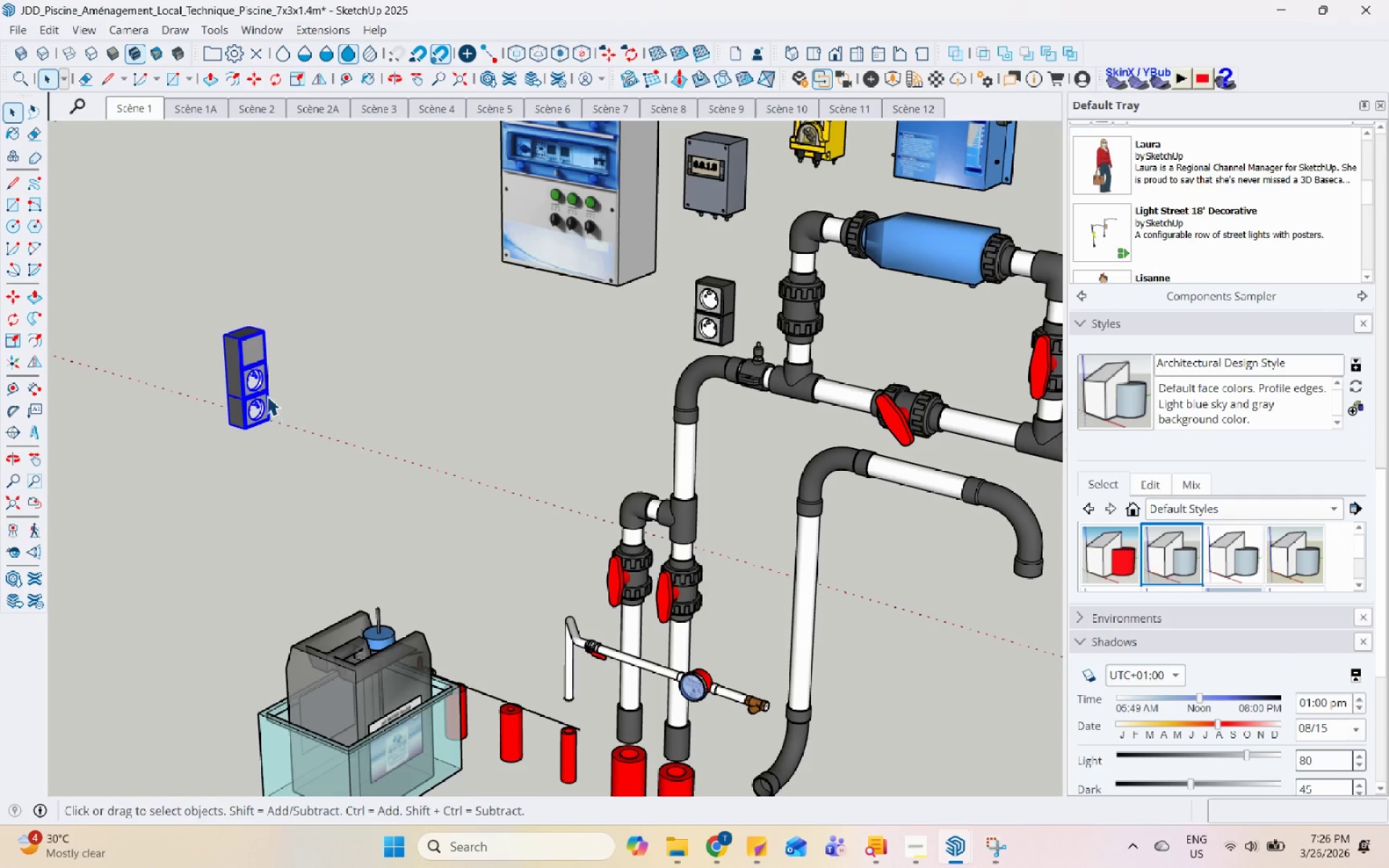 
scroll: coordinate [246, 411], scroll_direction: up, amount: 9.0
 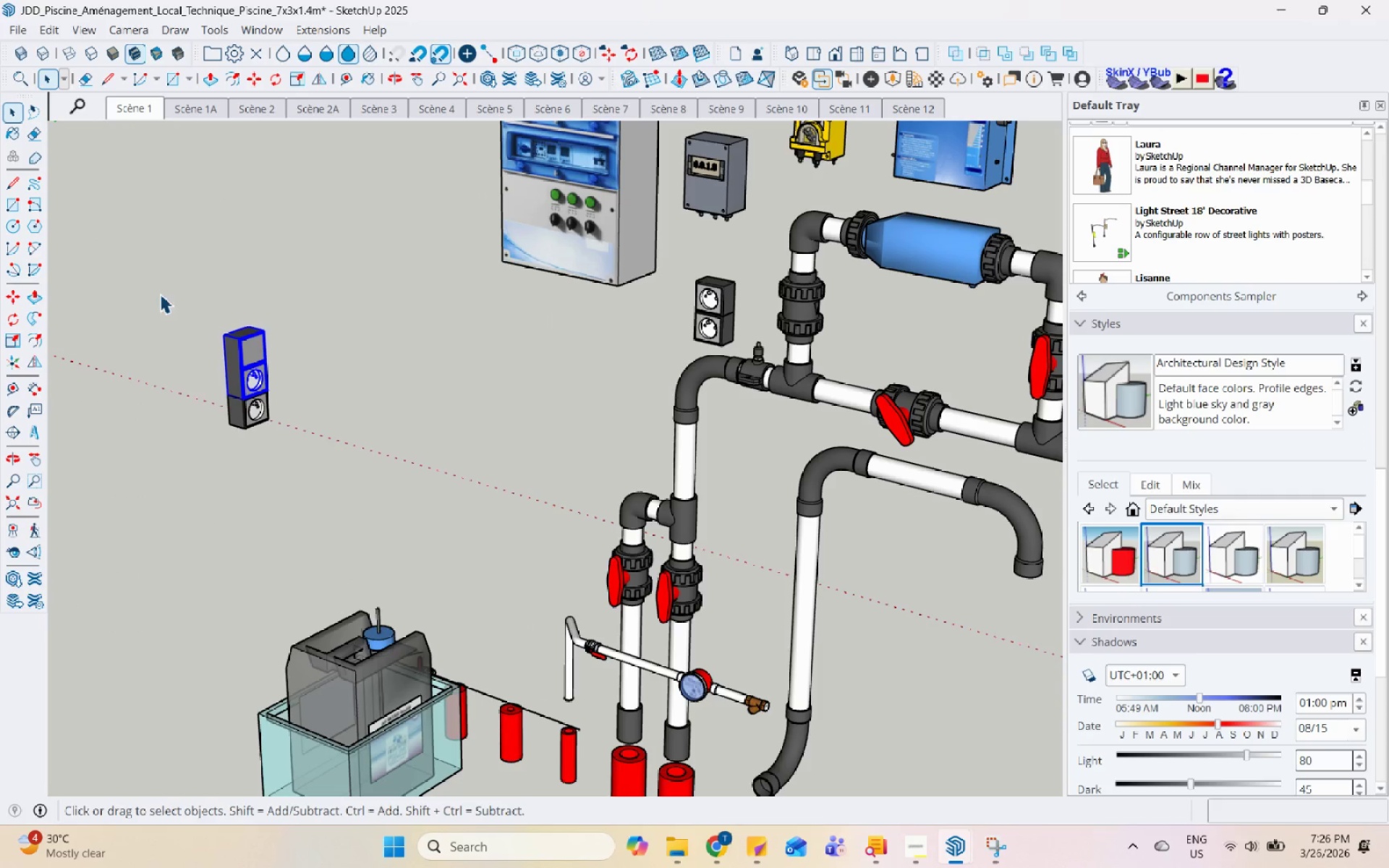 
right_click([266, 386])
 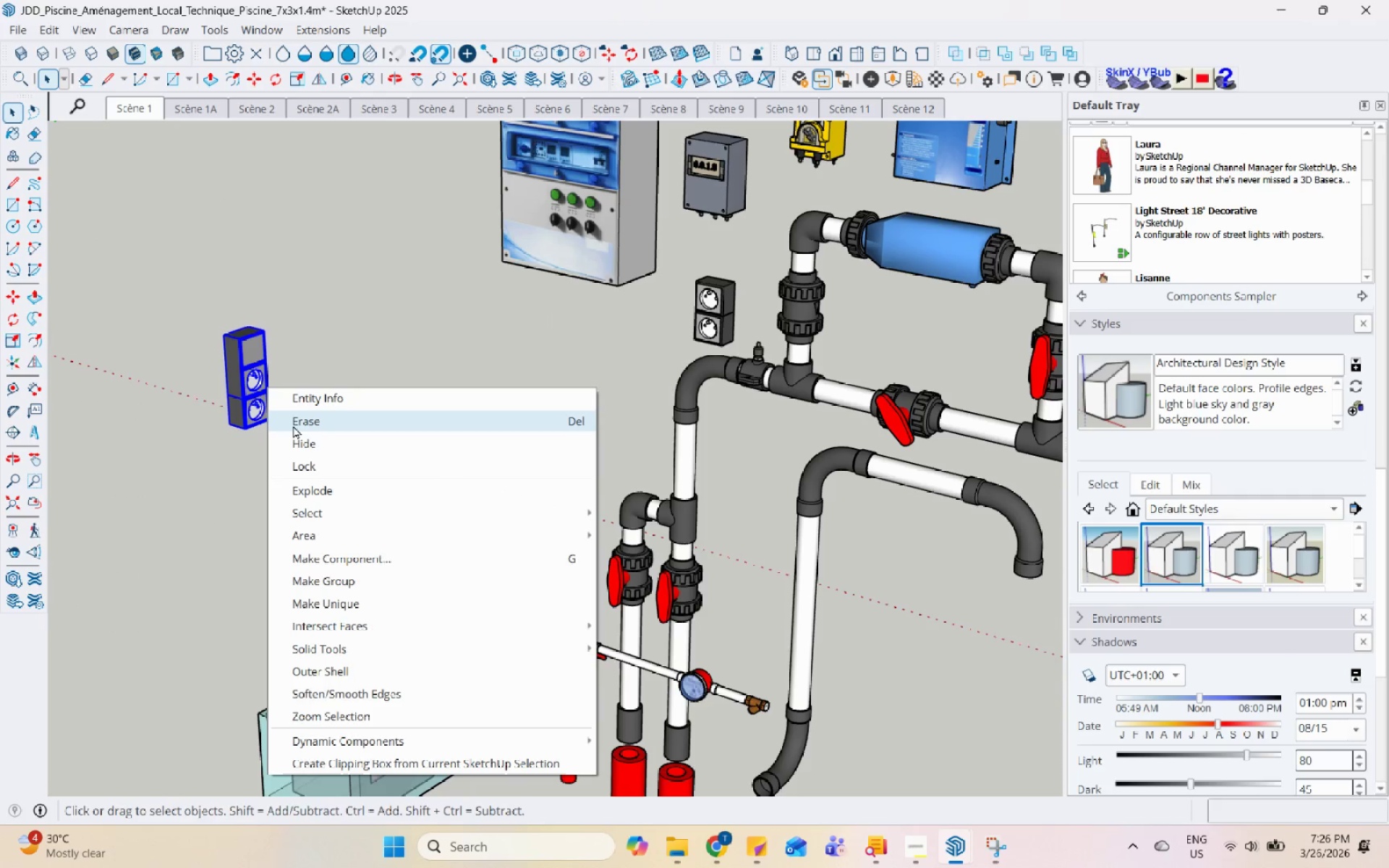 
left_click([300, 428])
 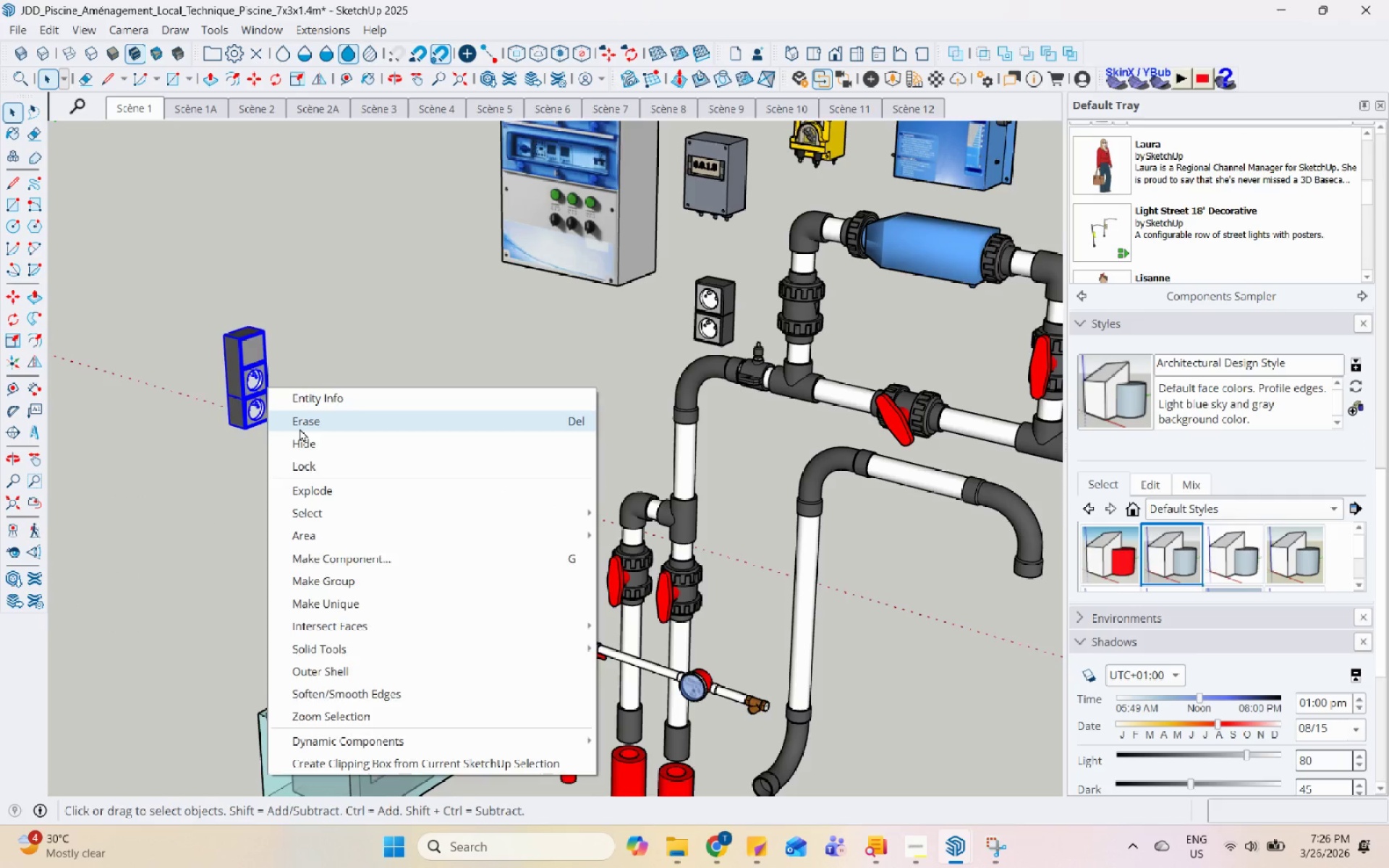 
left_click([449, 556])
 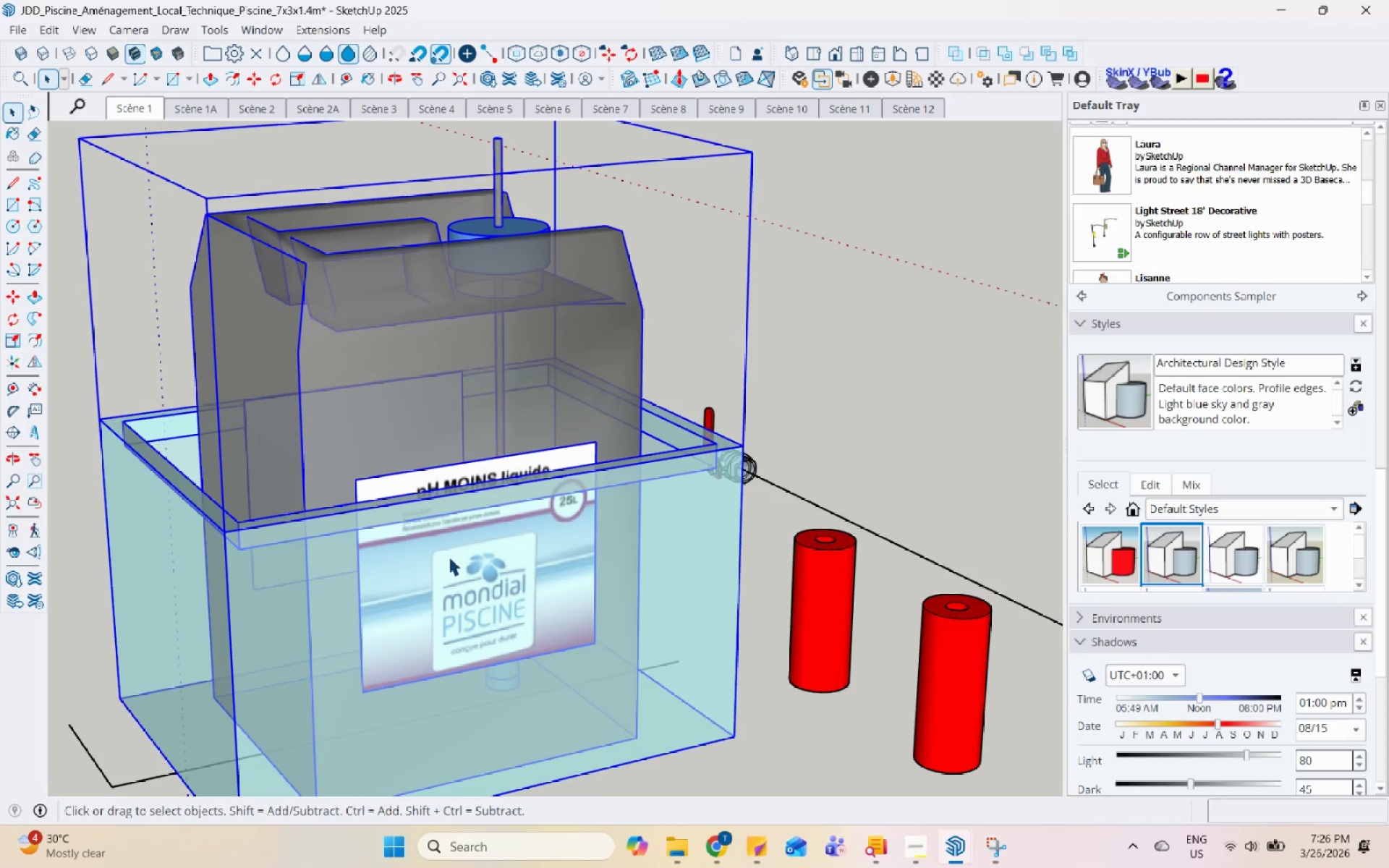 
scroll: coordinate [407, 700], scroll_direction: up, amount: 14.0
 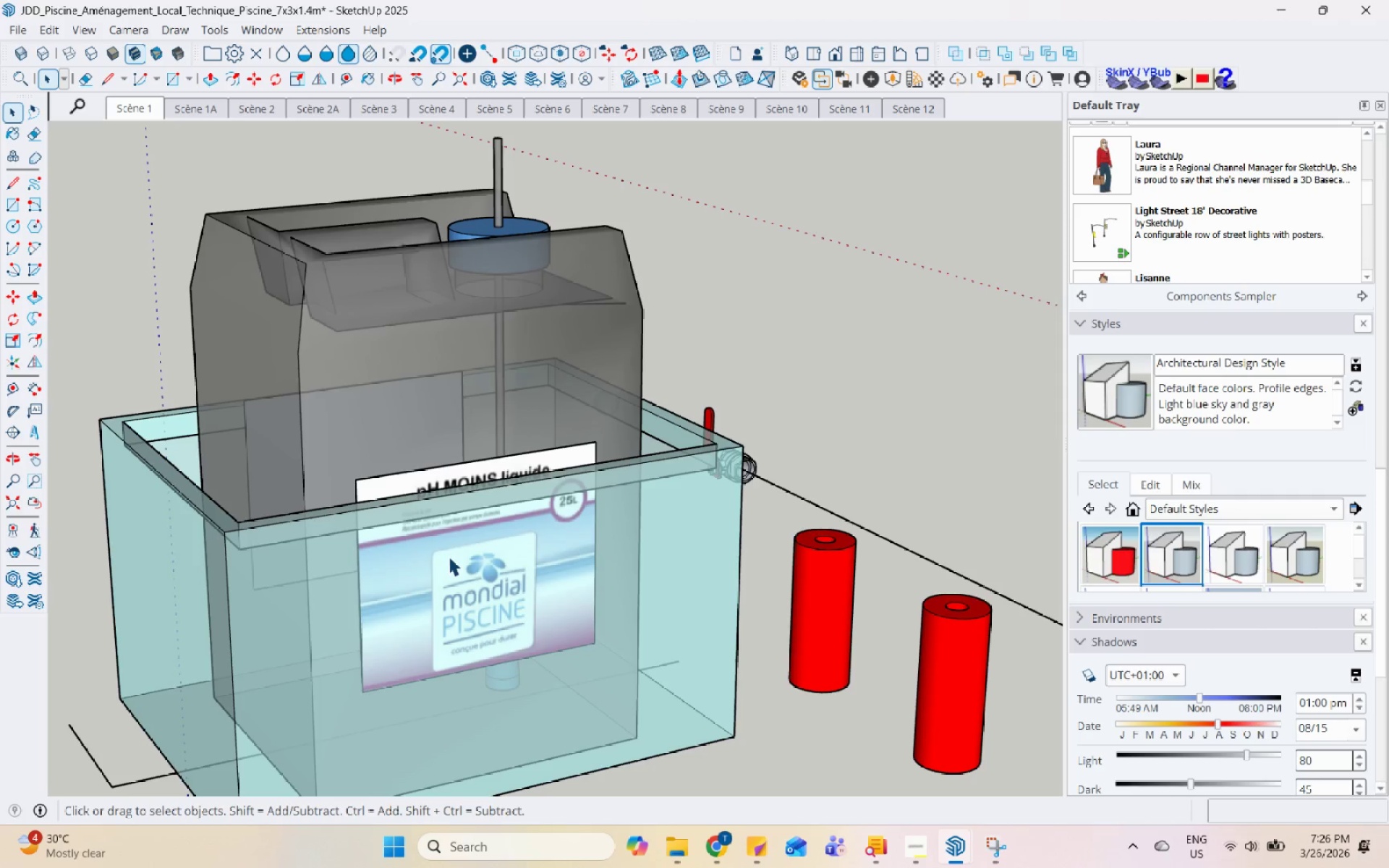 
right_click([449, 556])
 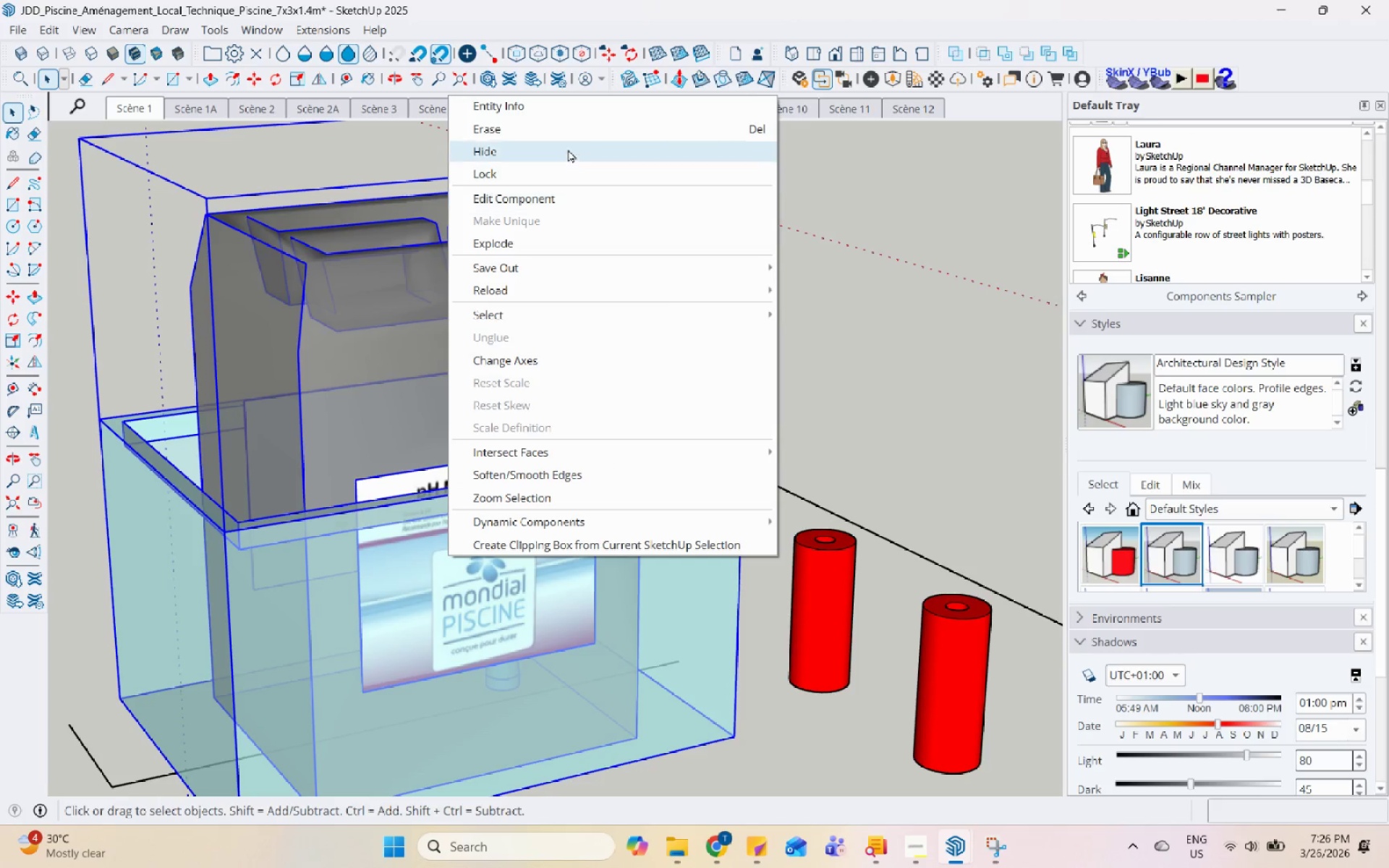 
left_click([567, 127])
 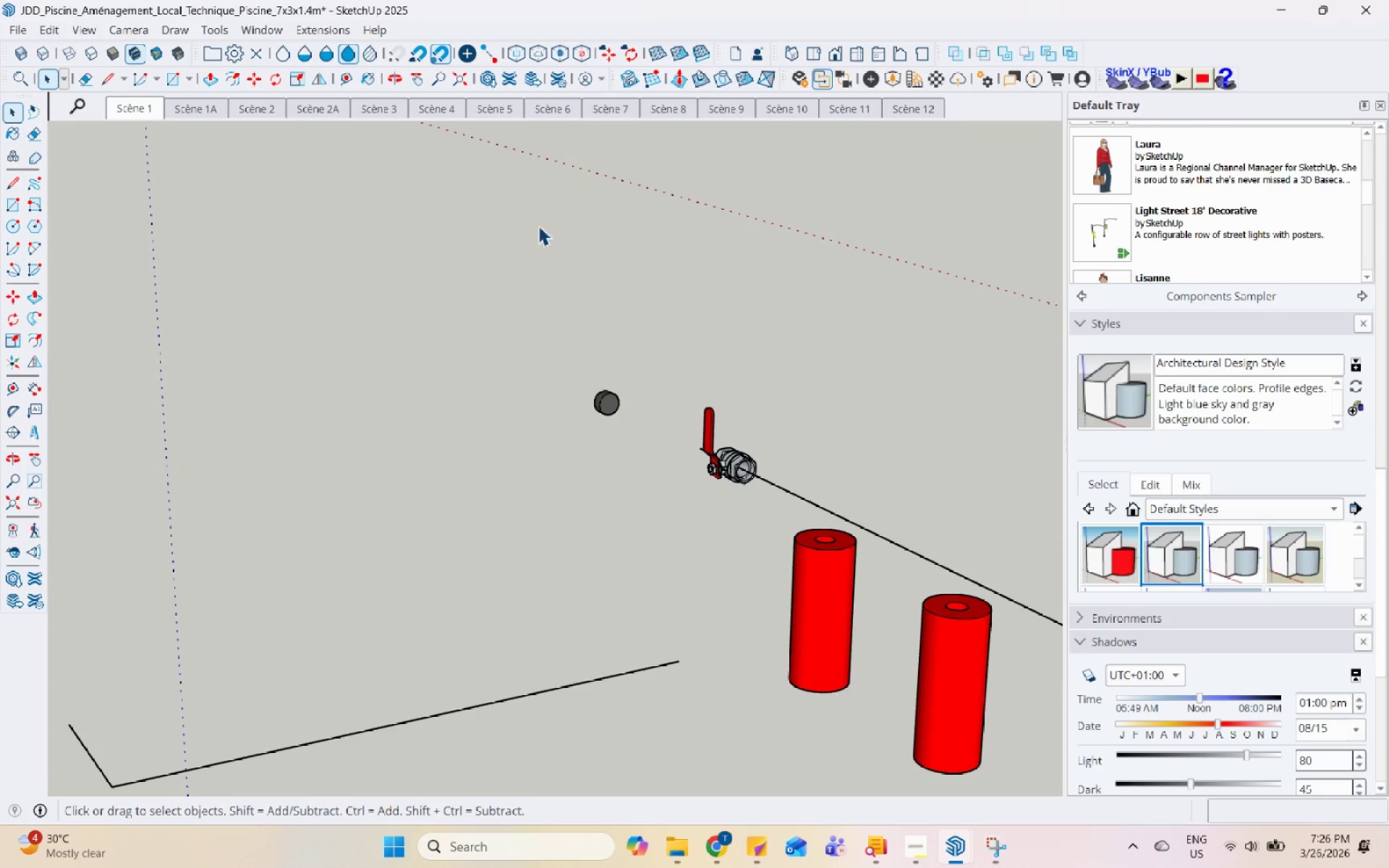 
scroll: coordinate [472, 428], scroll_direction: down, amount: 10.0
 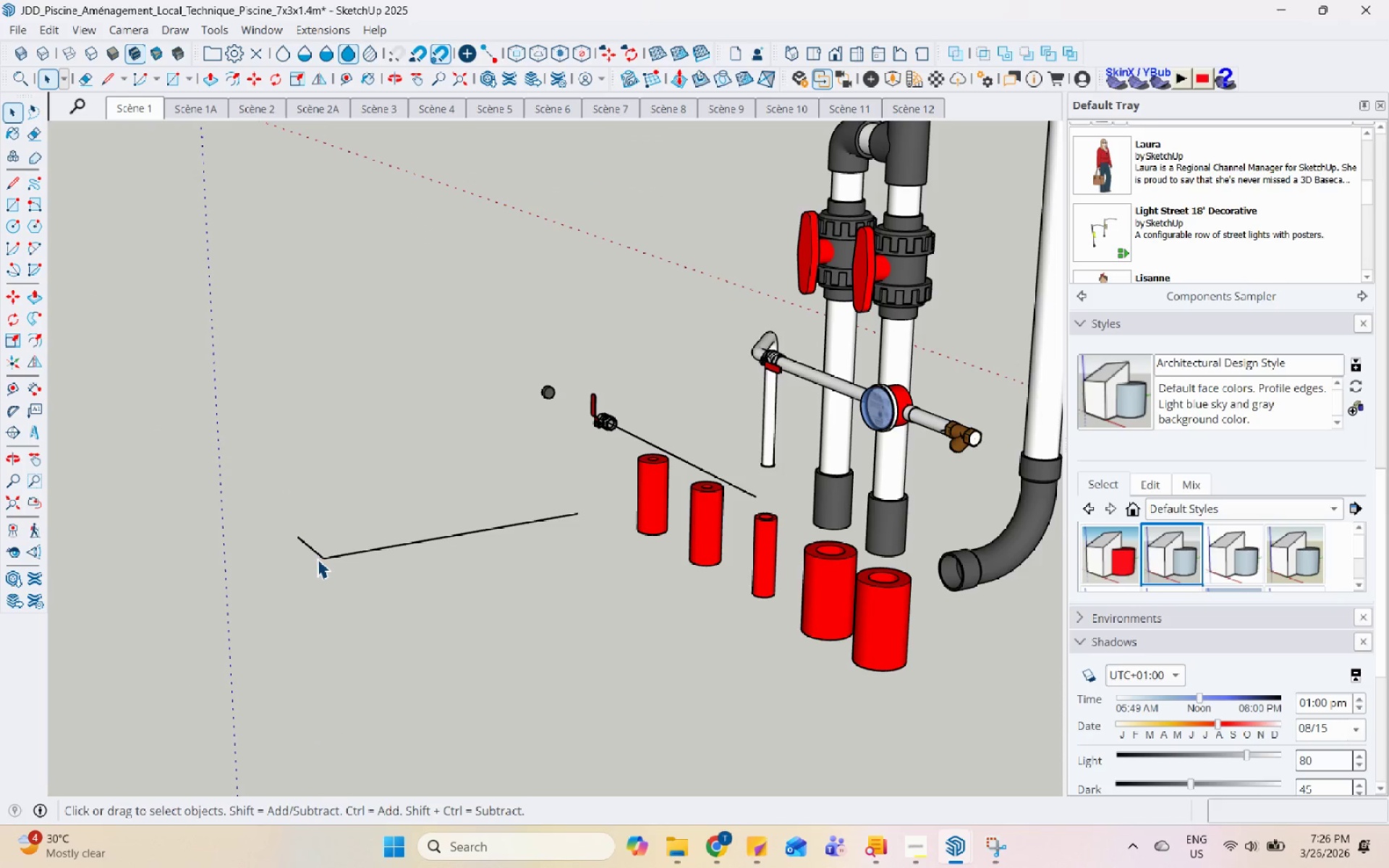 
left_click([317, 558])
 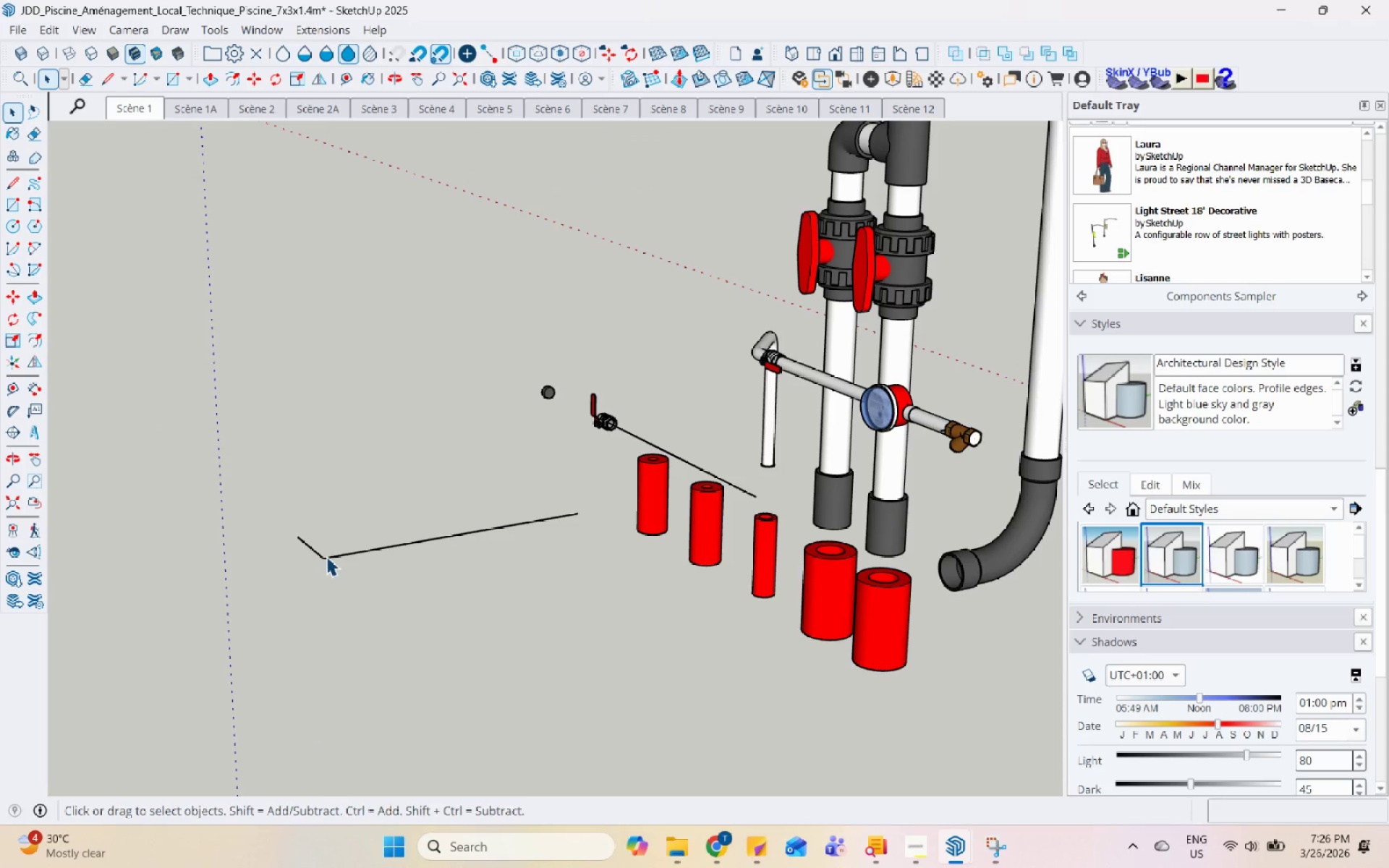 
double_click([326, 556])
 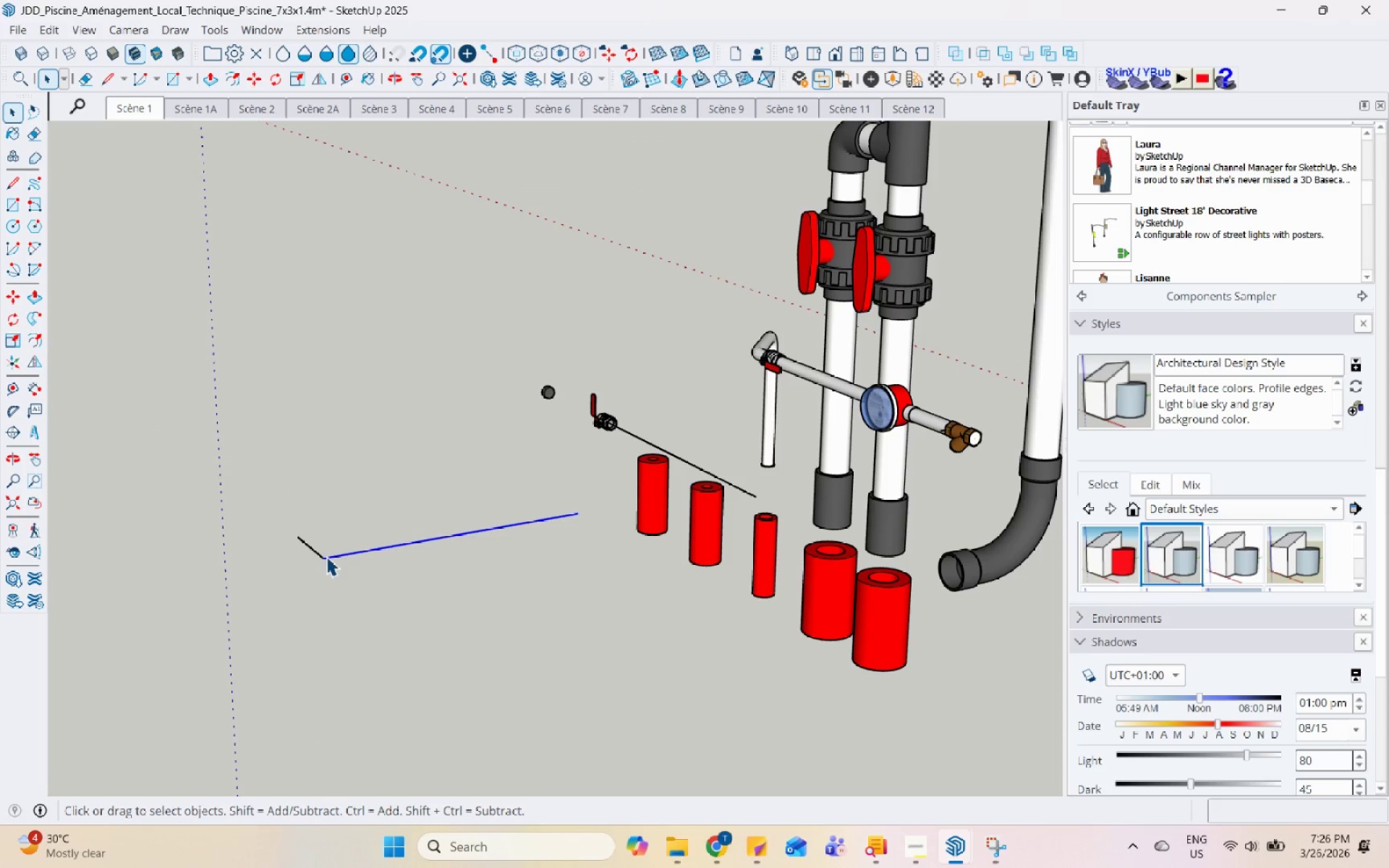 
triple_click([326, 556])
 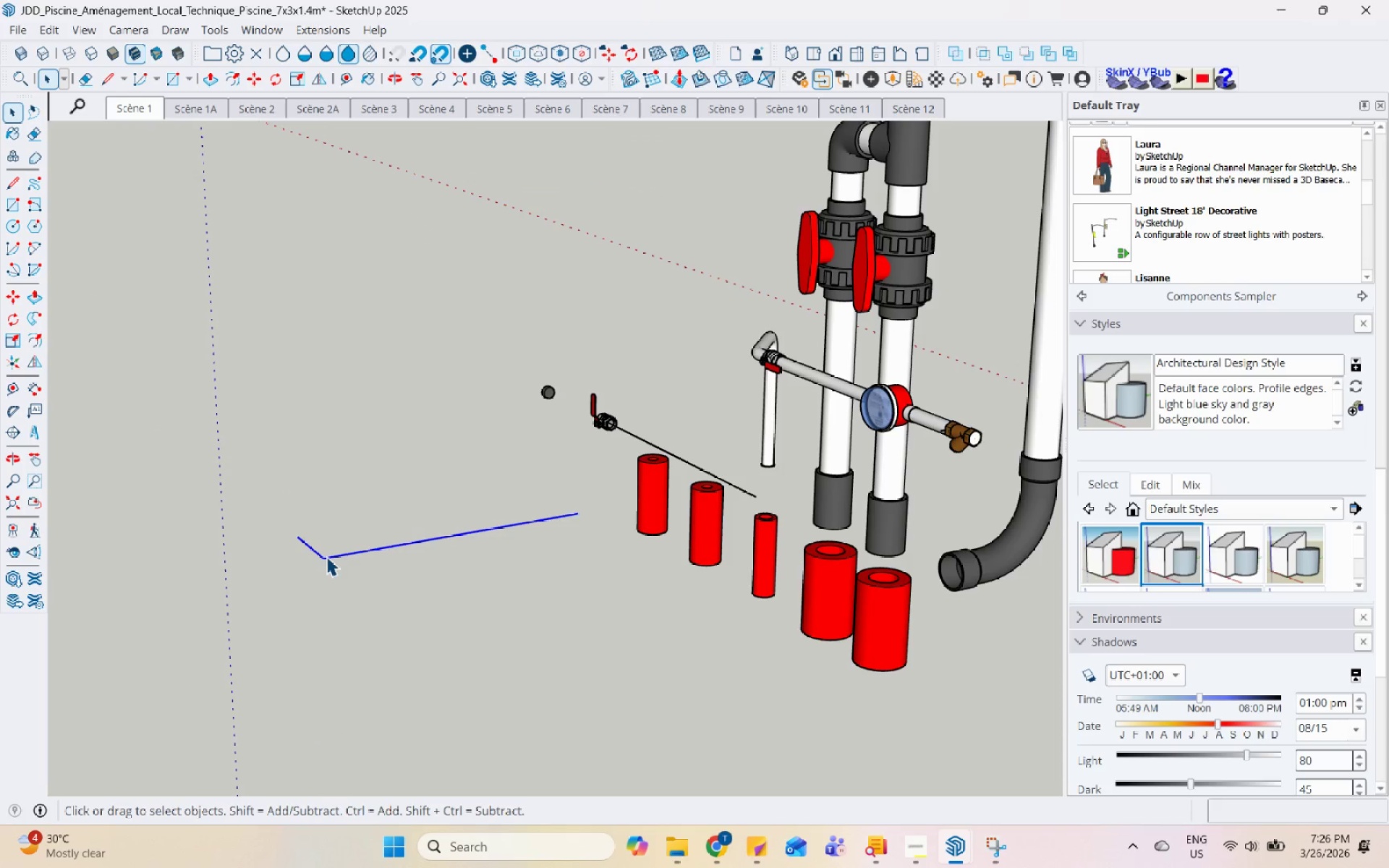 
right_click([326, 556])
 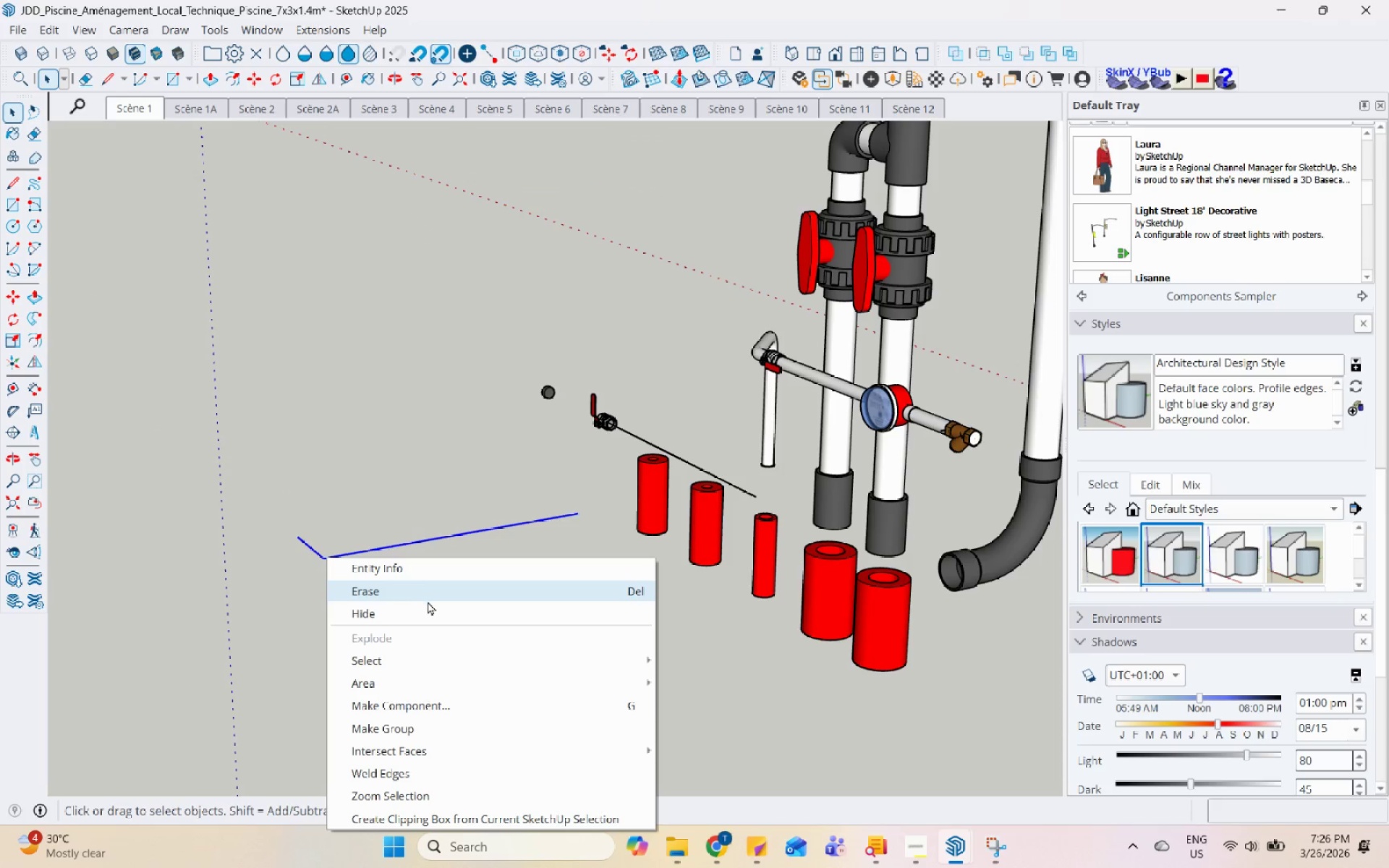 
left_click([428, 601])
 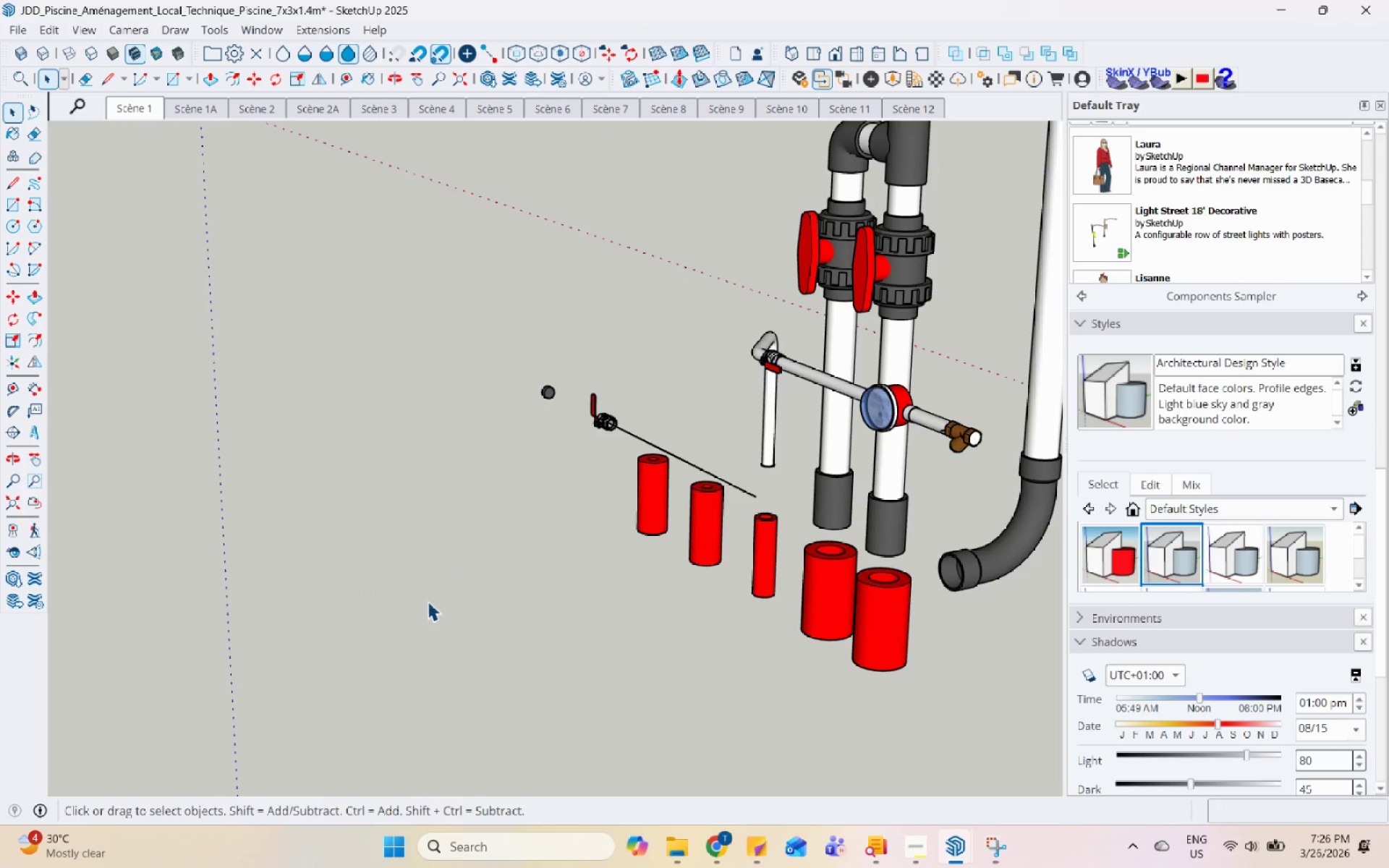 
scroll: coordinate [192, 531], scroll_direction: down, amount: 5.0
 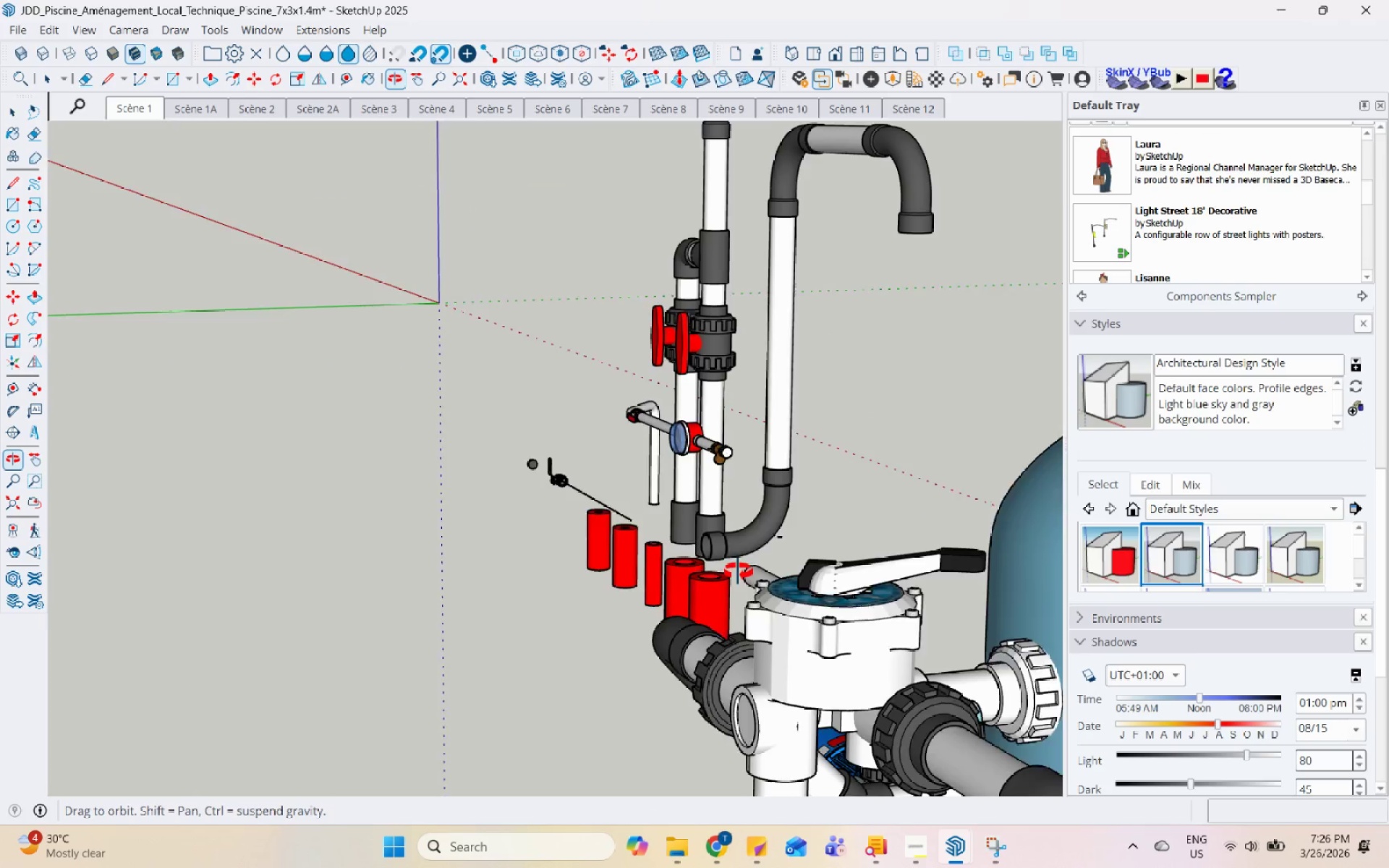 
scroll: coordinate [704, 692], scroll_direction: up, amount: 3.0
 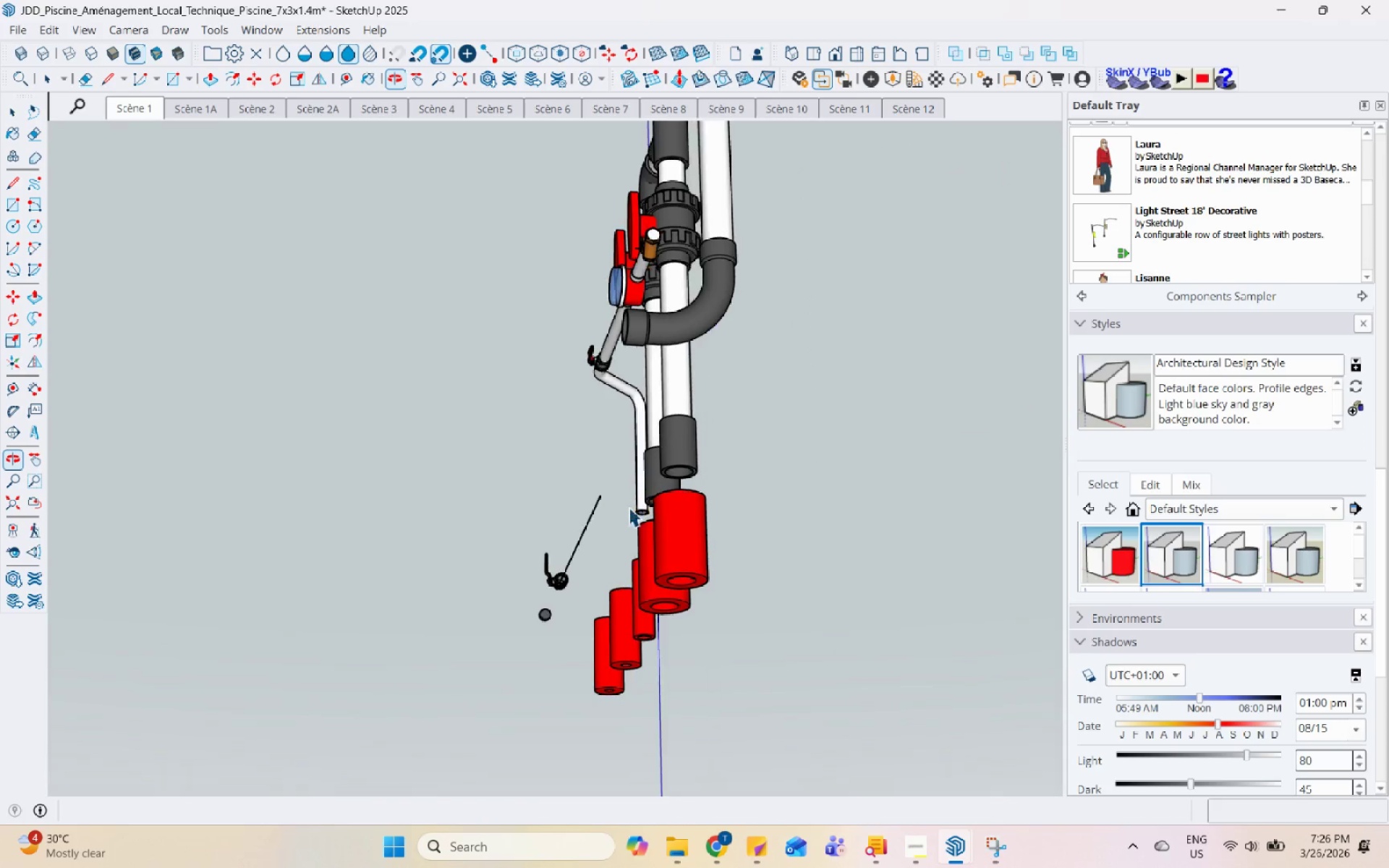 
left_click_drag(start_coordinate=[841, 620], to_coordinate=[638, 541])
 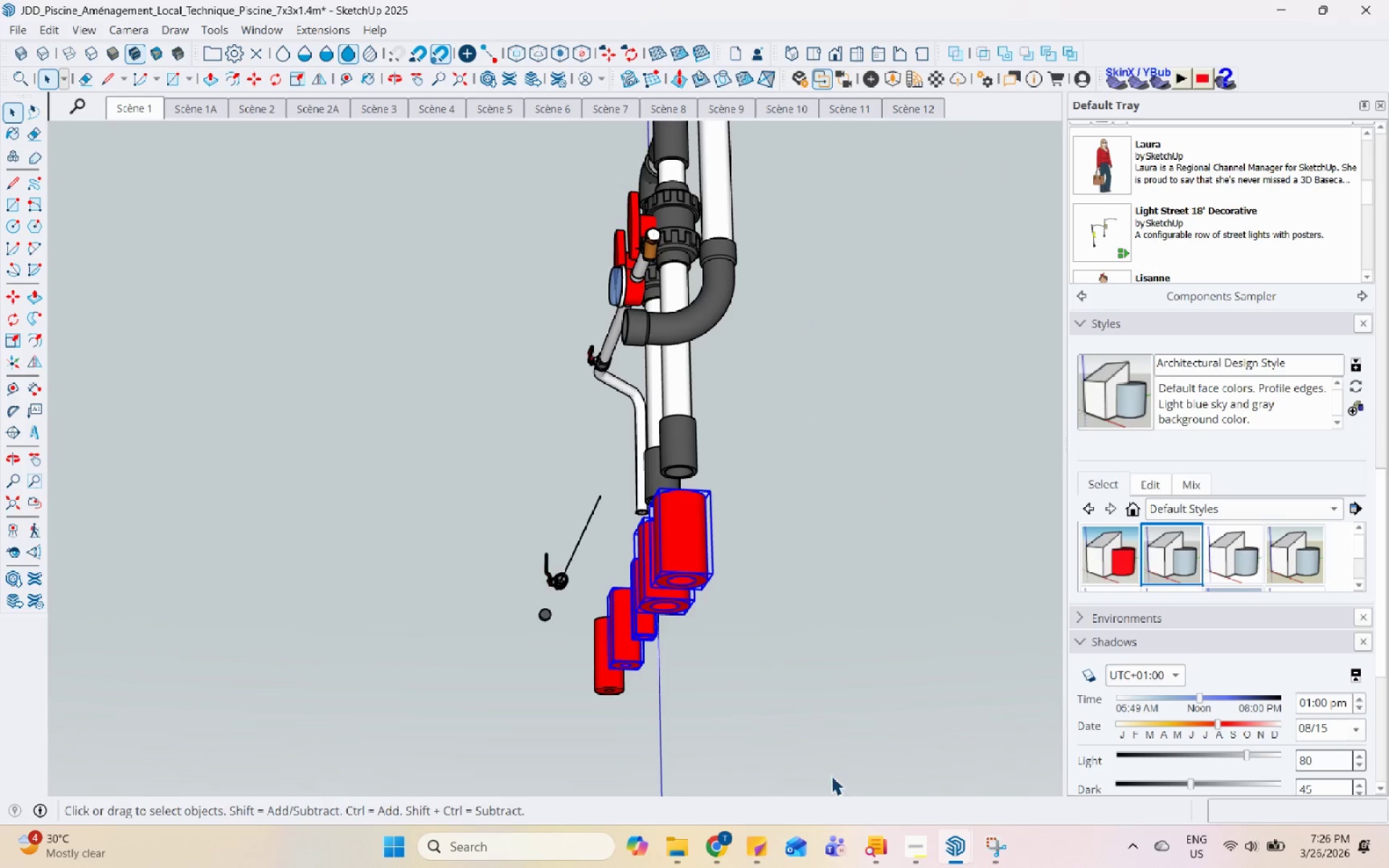 
left_click_drag(start_coordinate=[815, 741], to_coordinate=[440, 542])
 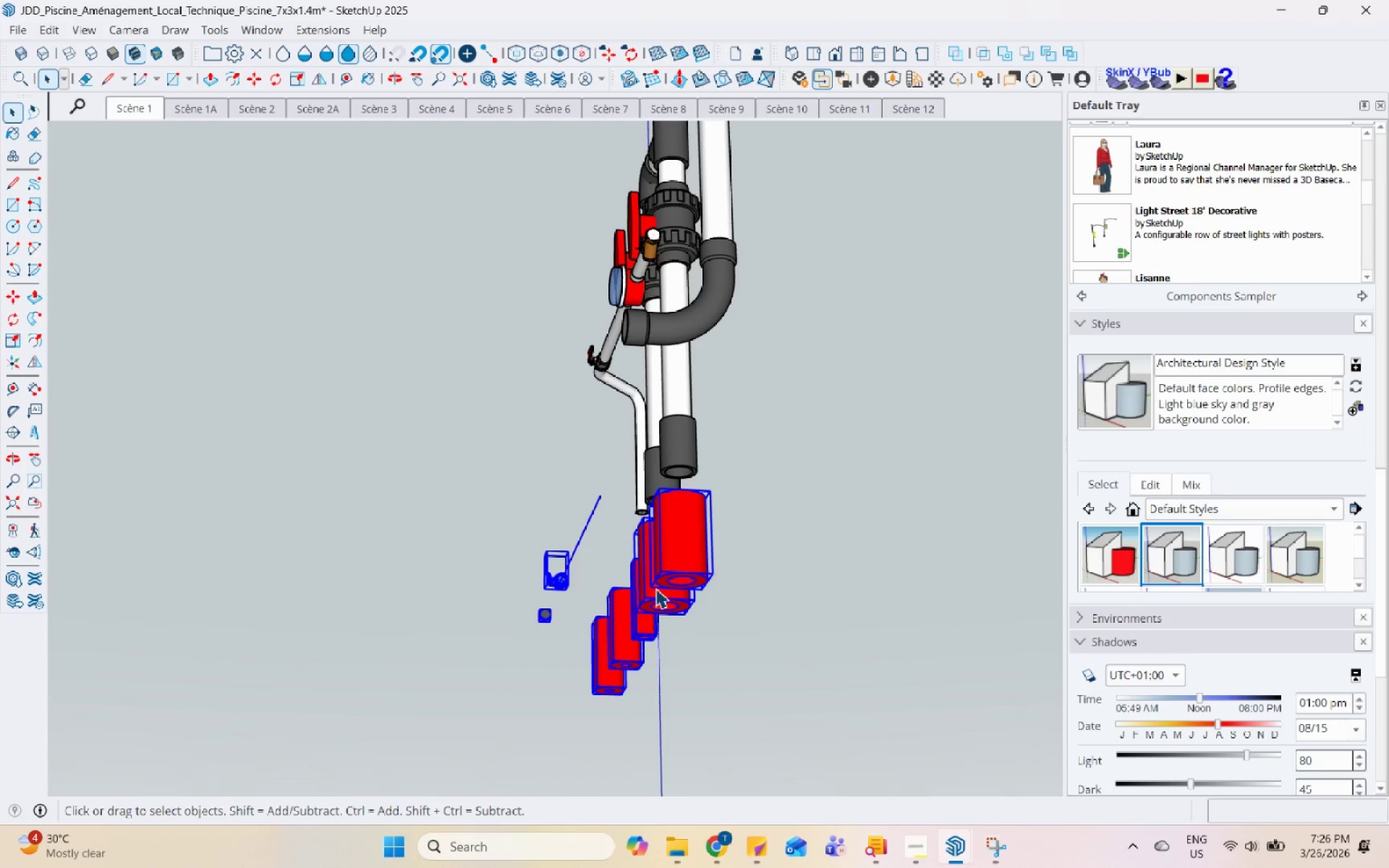 
right_click([700, 545])
 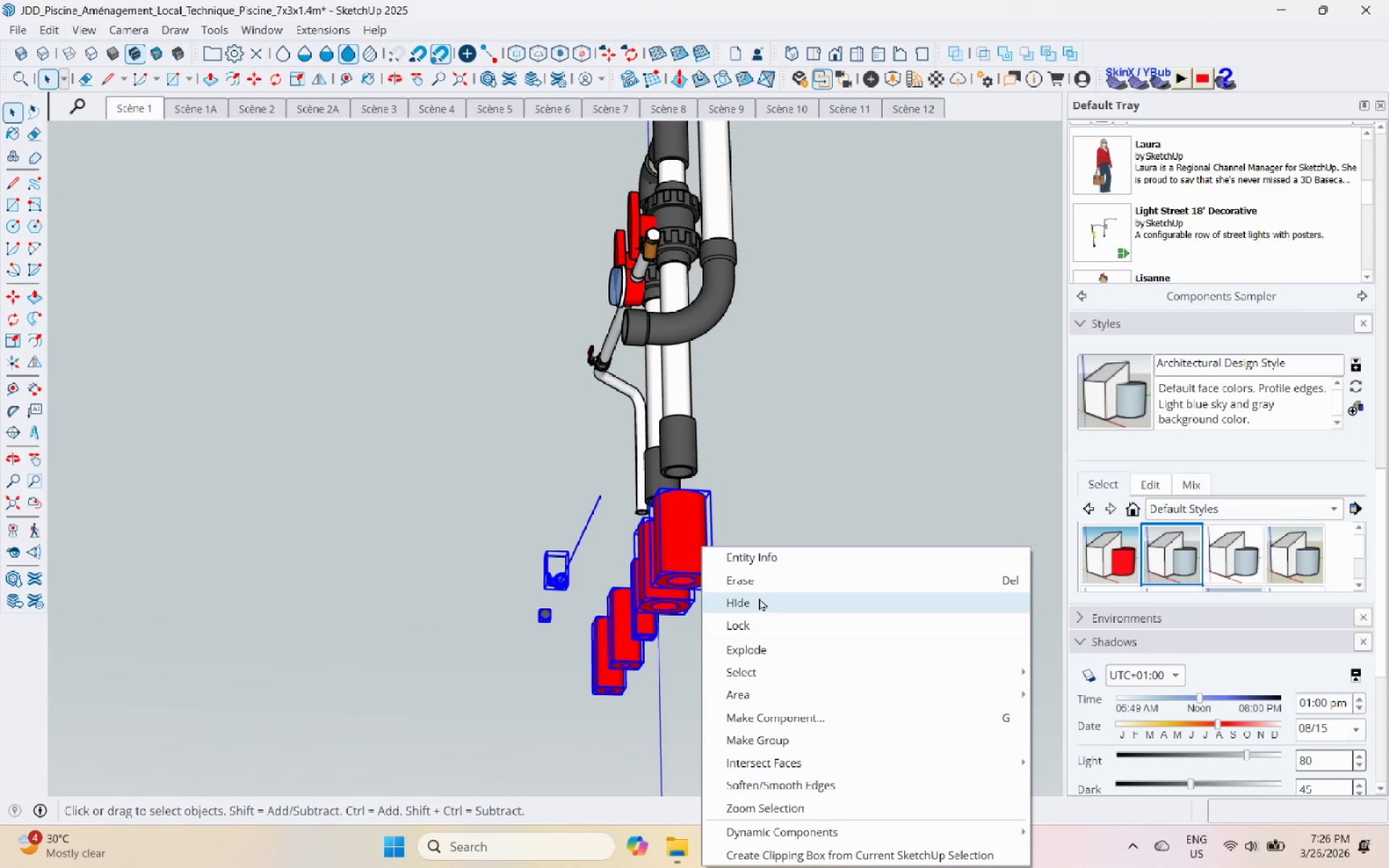 
left_click([767, 573])
 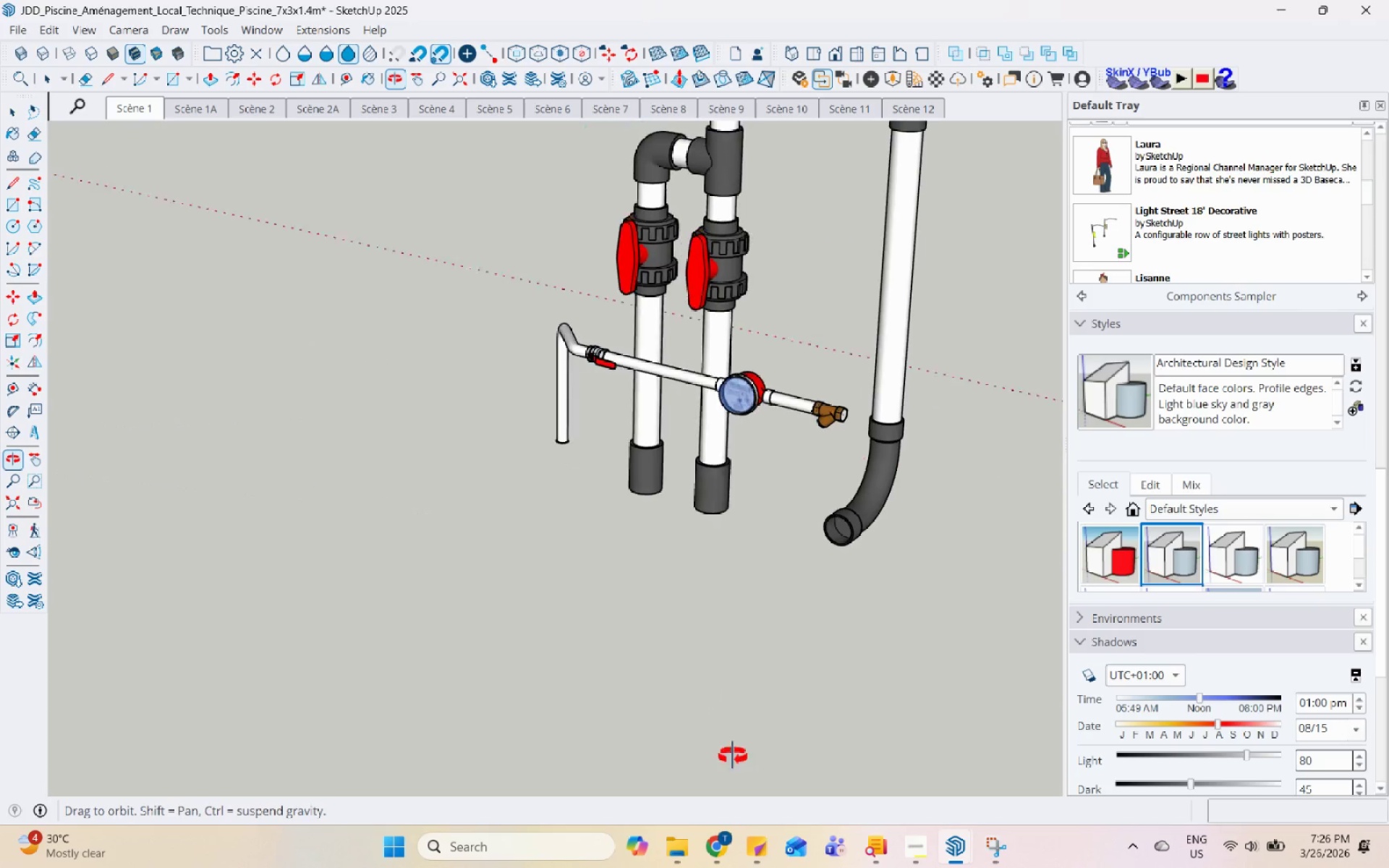 
scroll: coordinate [370, 438], scroll_direction: none, amount: 0.0
 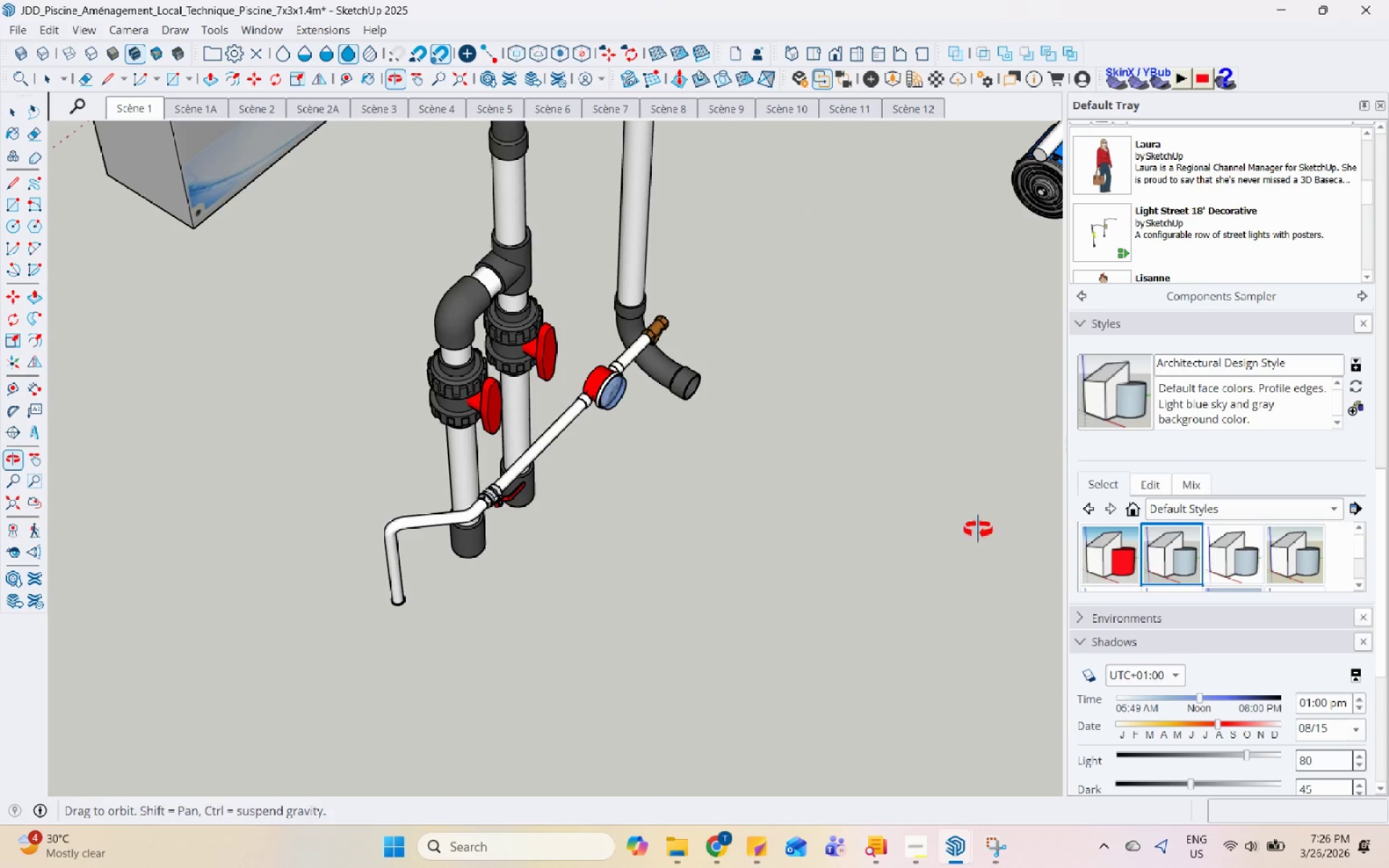 
scroll: coordinate [624, 386], scroll_direction: up, amount: 3.0
 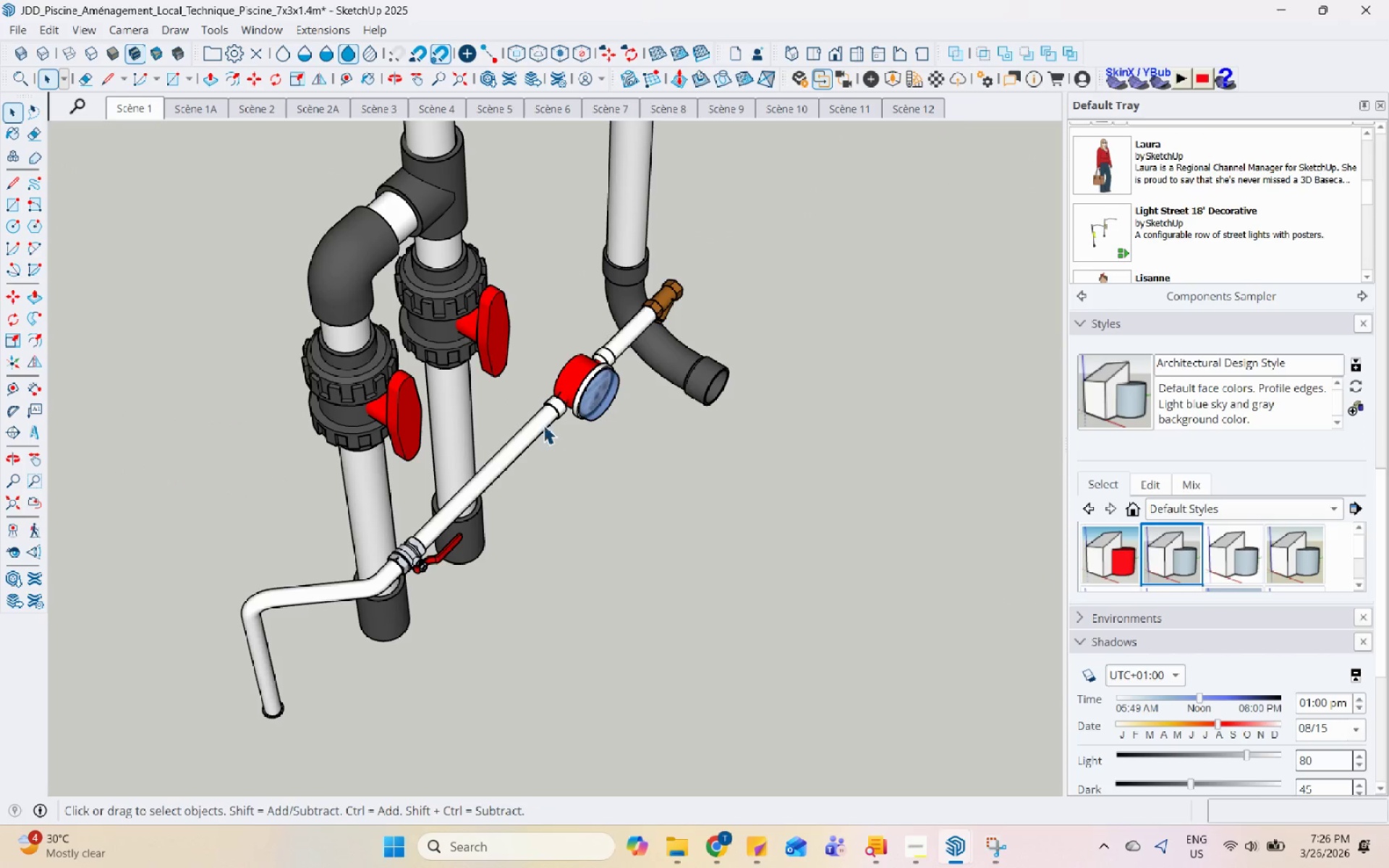 
double_click([542, 423])
 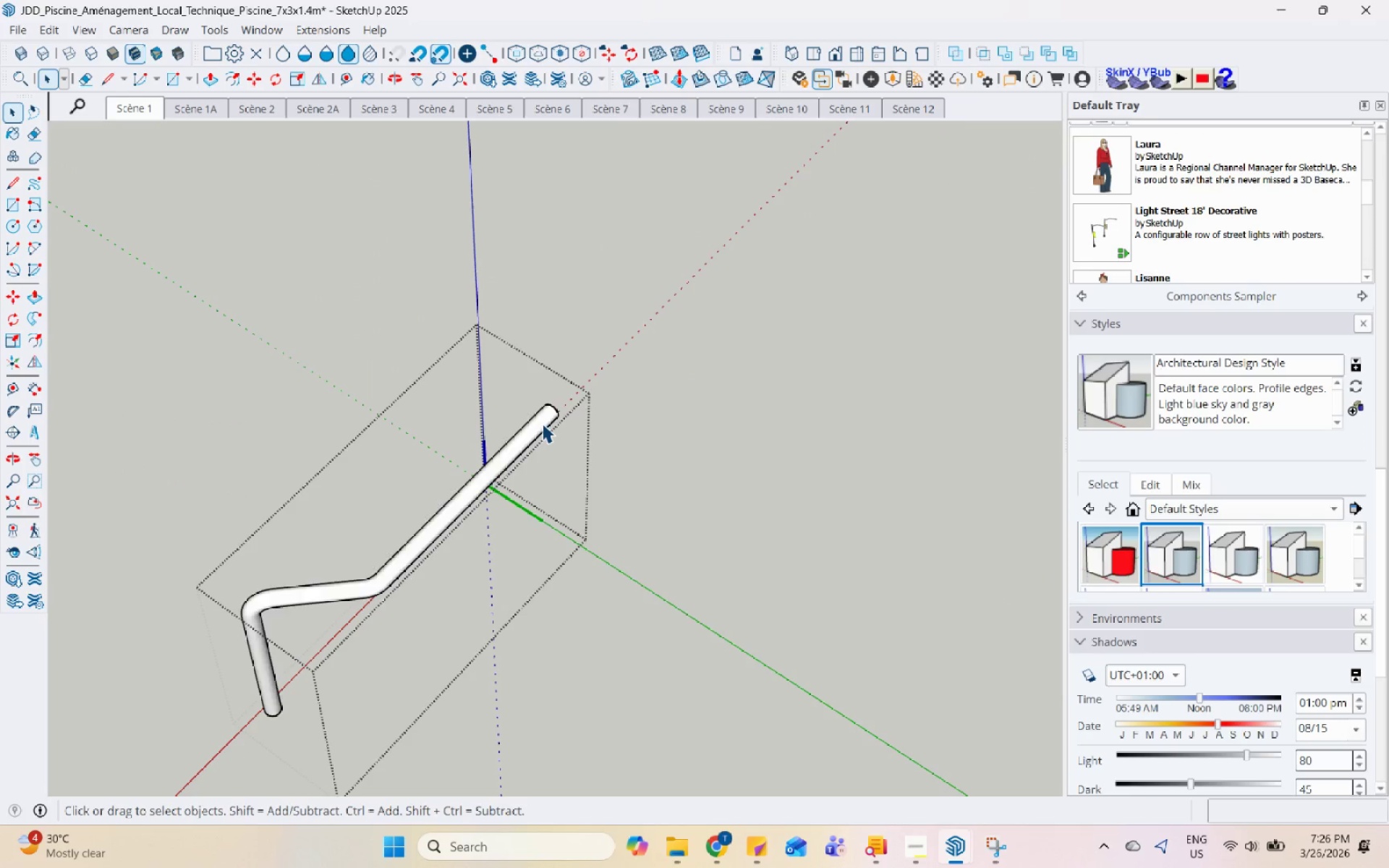 
triple_click([542, 423])
 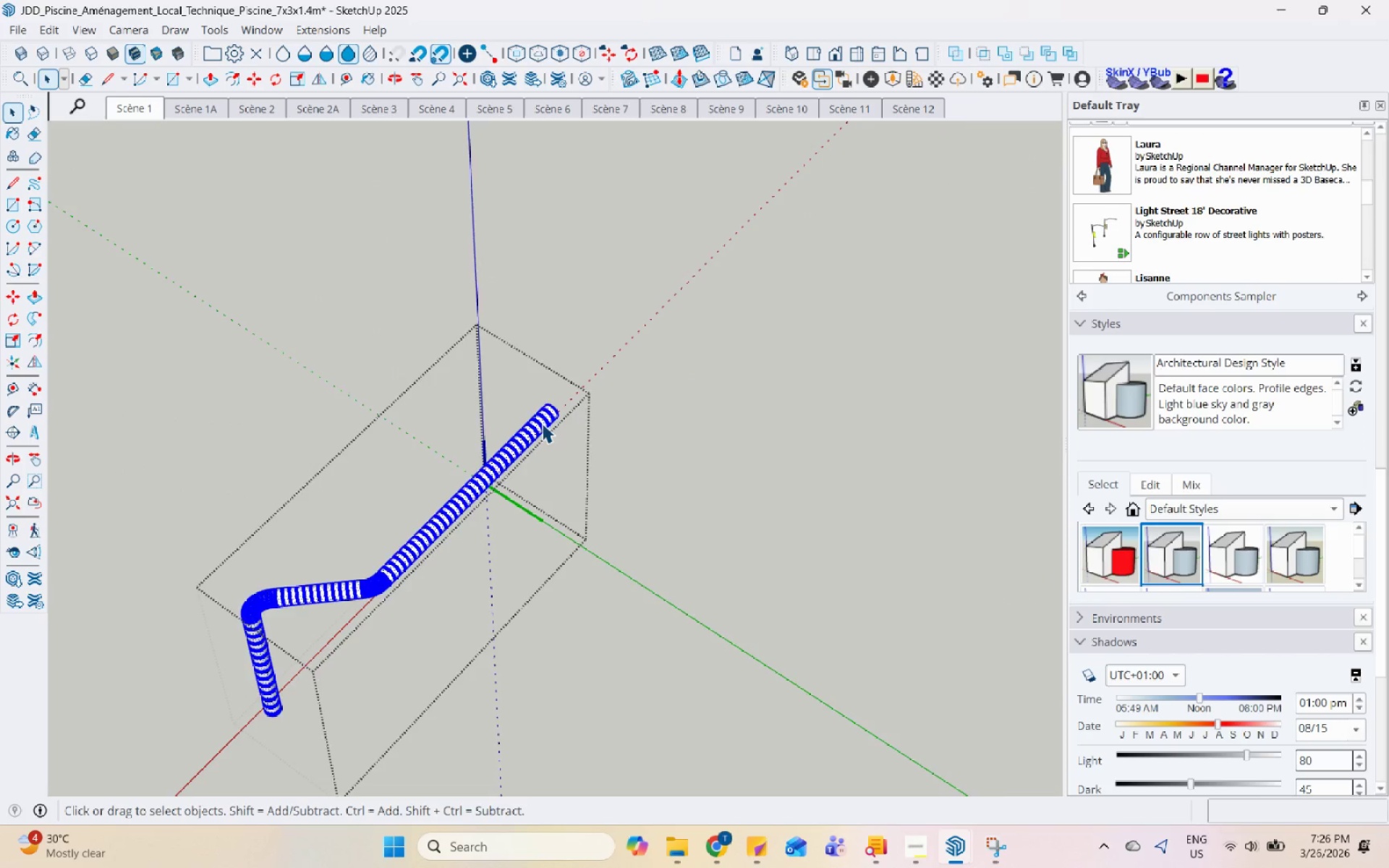 
key(Escape)
 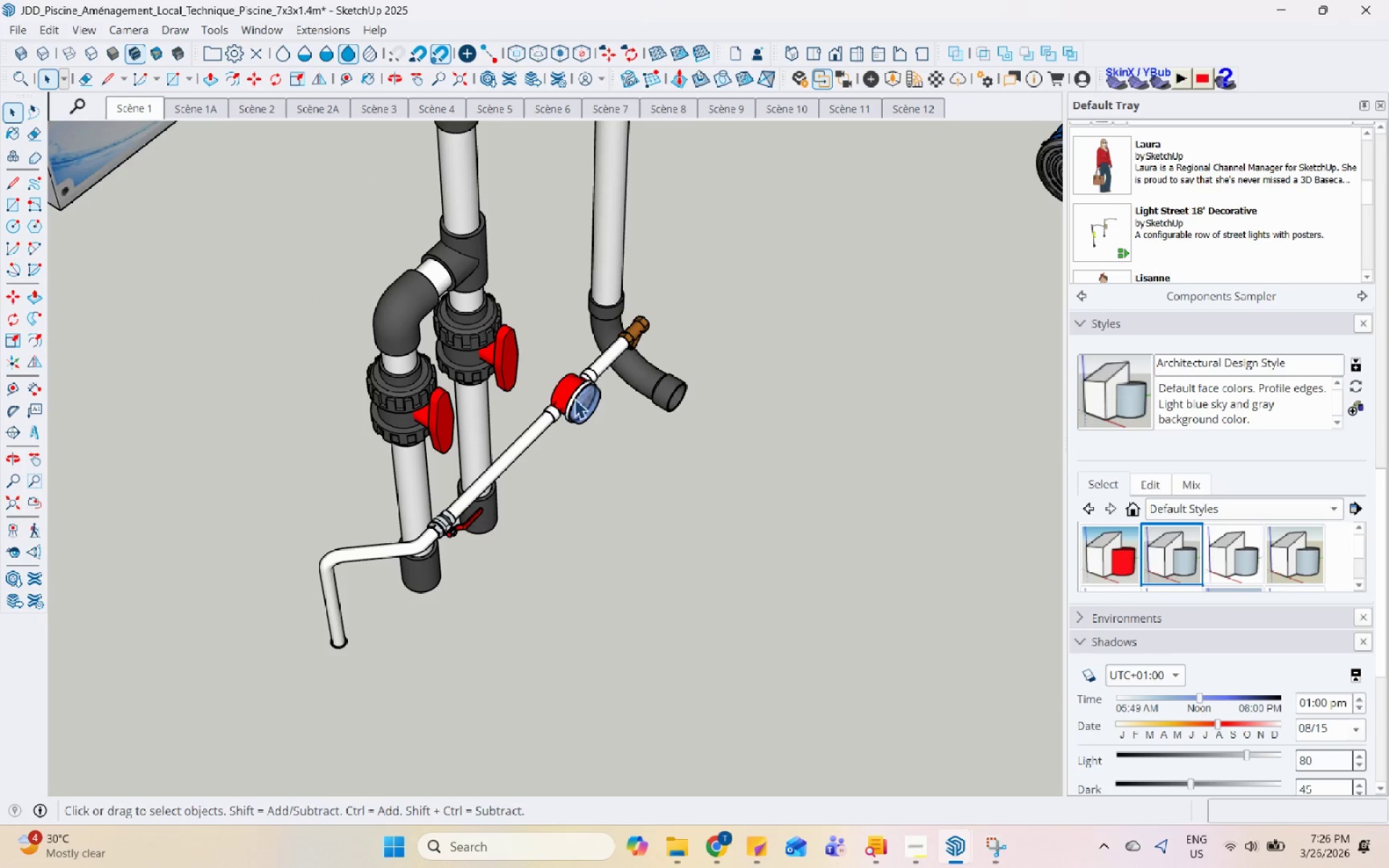 
scroll: coordinate [541, 433], scroll_direction: down, amount: 3.0
 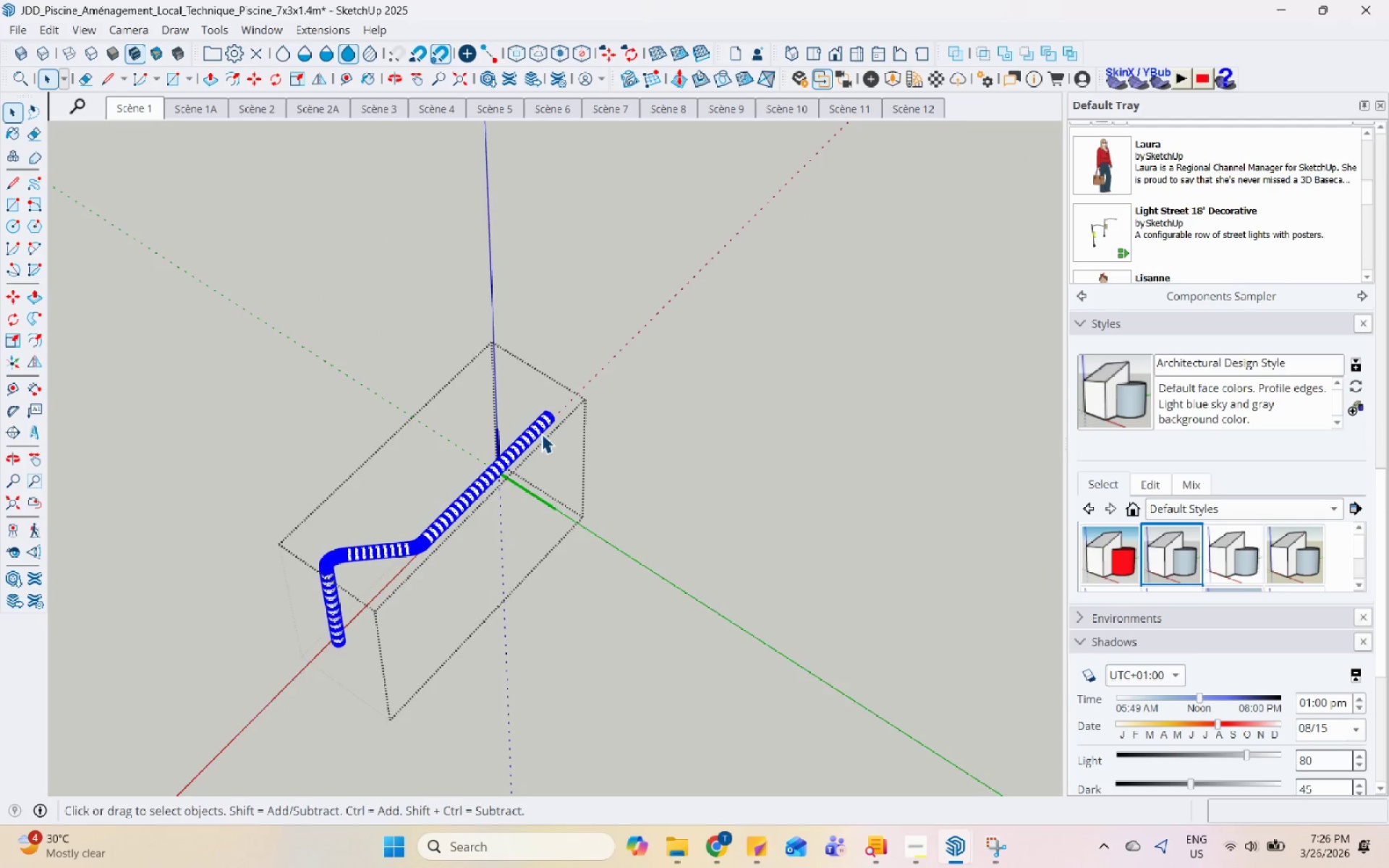 
left_click([574, 399])
 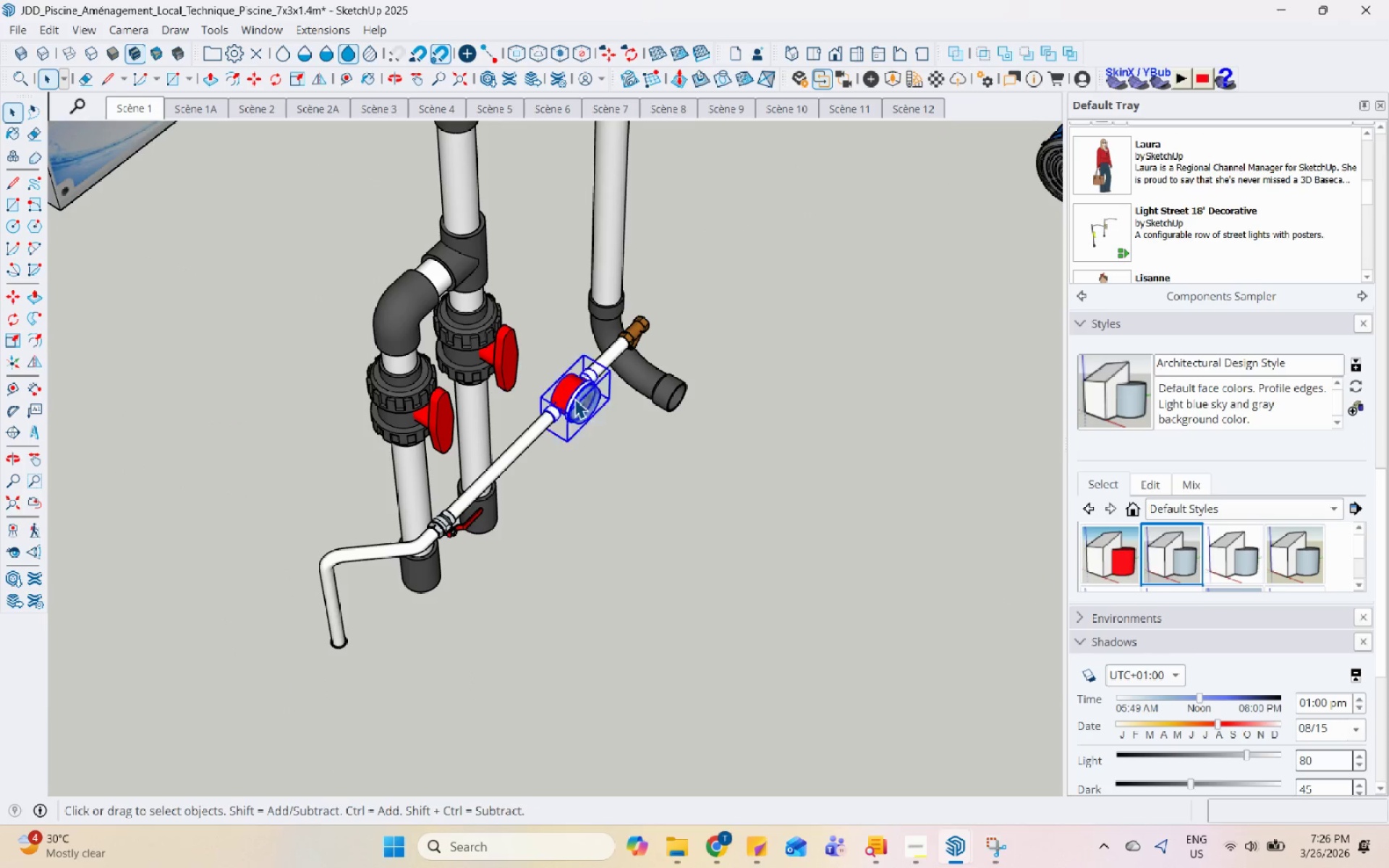 
right_click([574, 399])
 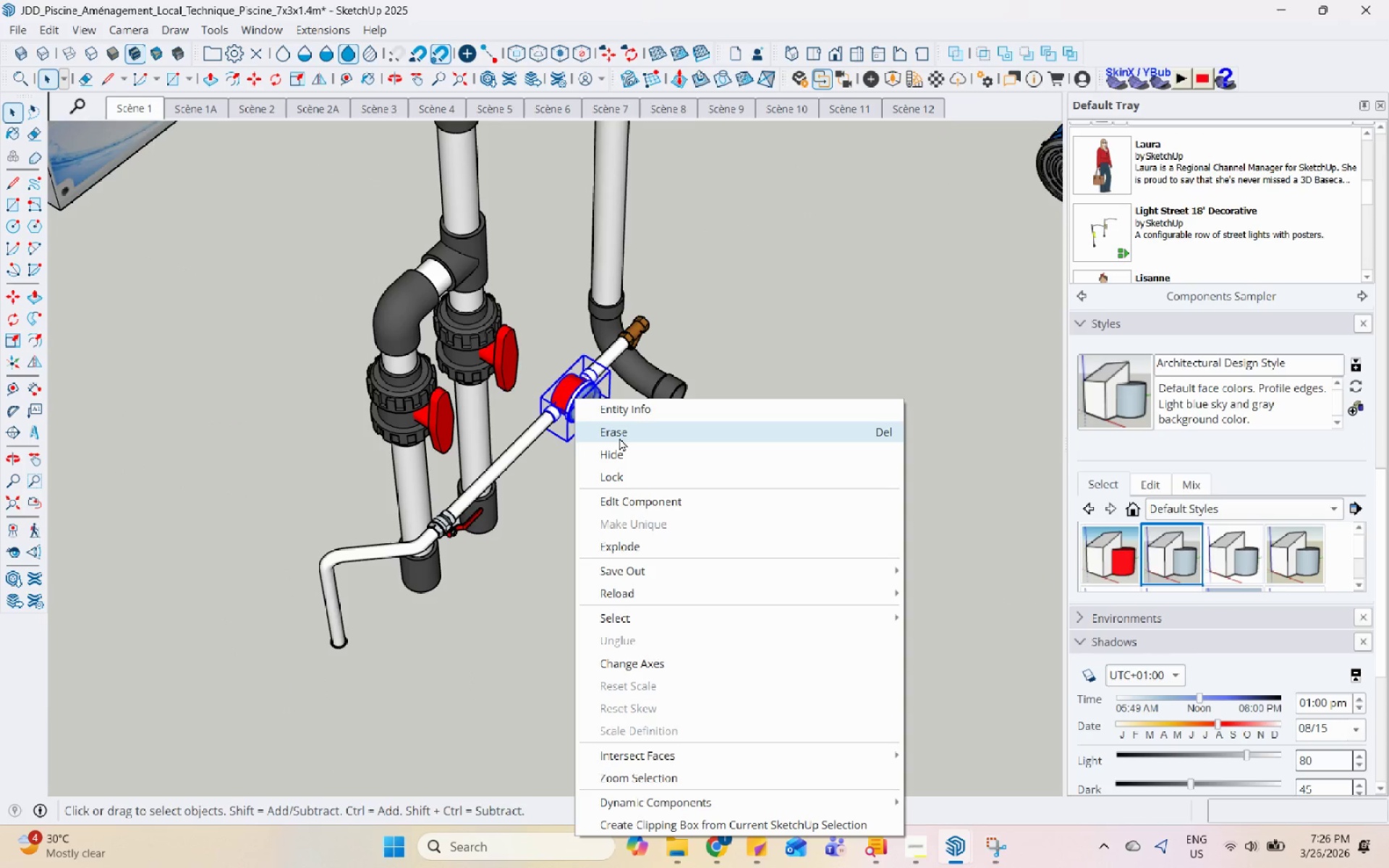 
left_click([619, 438])
 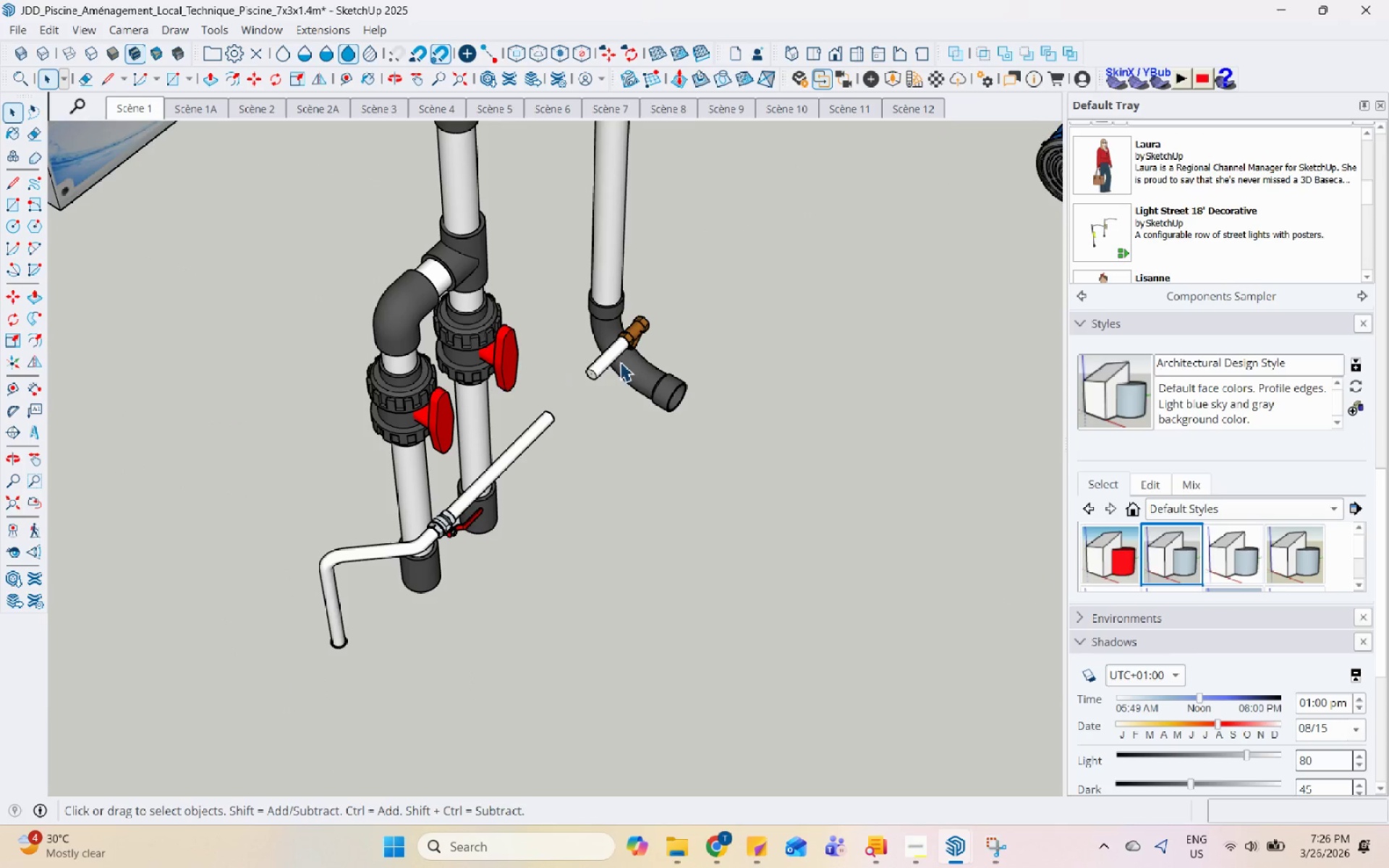 
left_click([616, 354])
 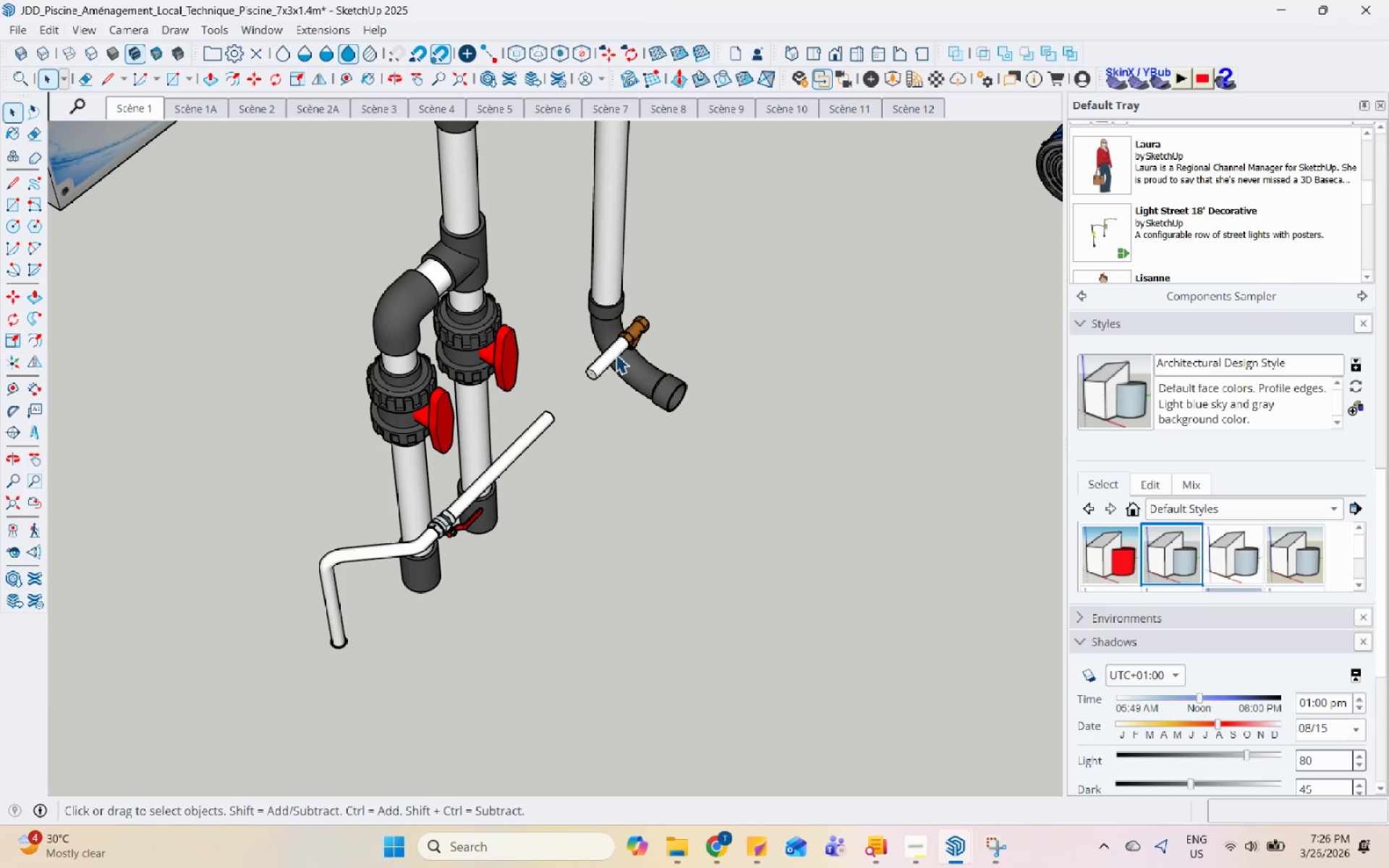 
right_click([616, 354])
 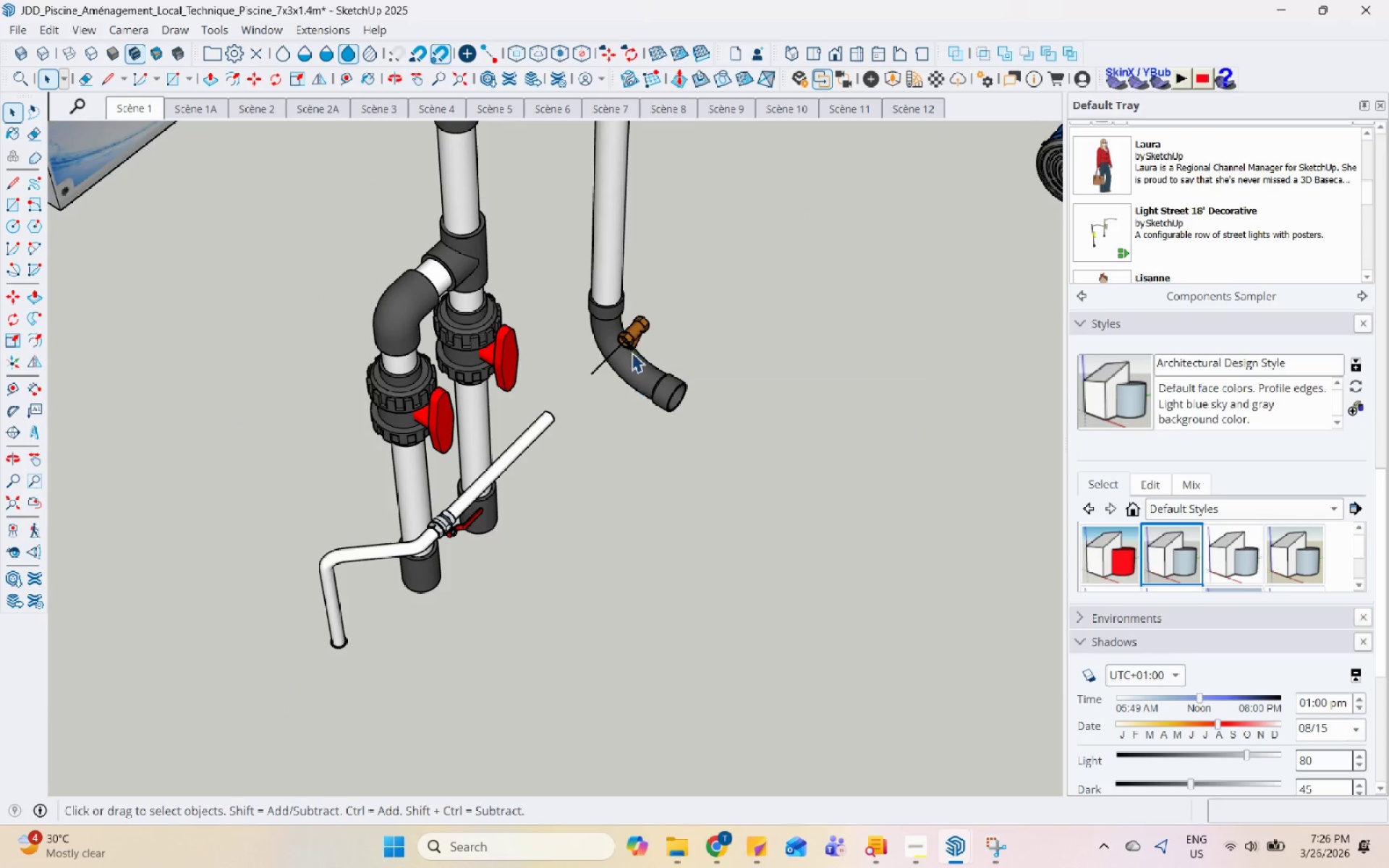 
double_click([632, 335])
 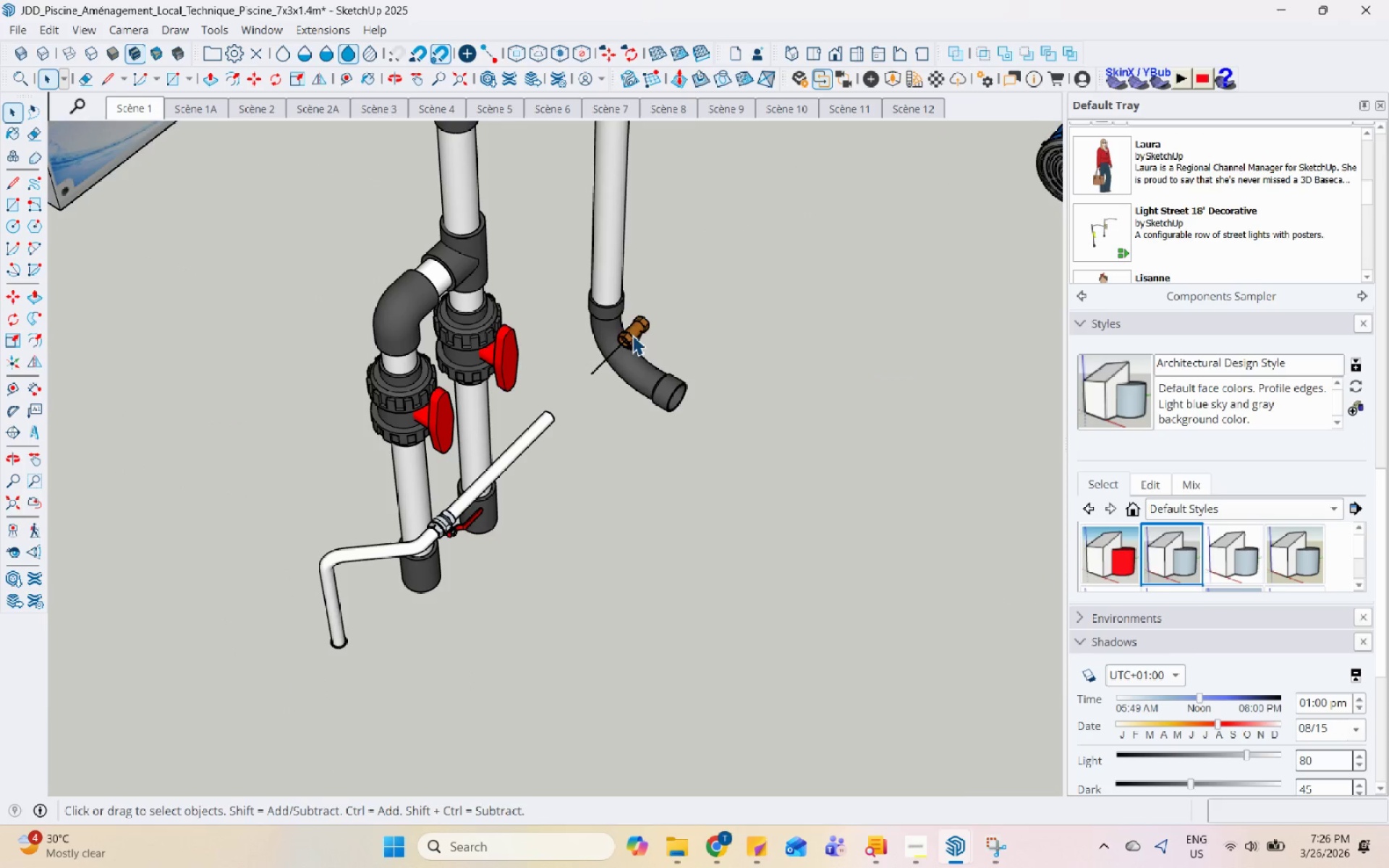 
right_click([632, 335])
 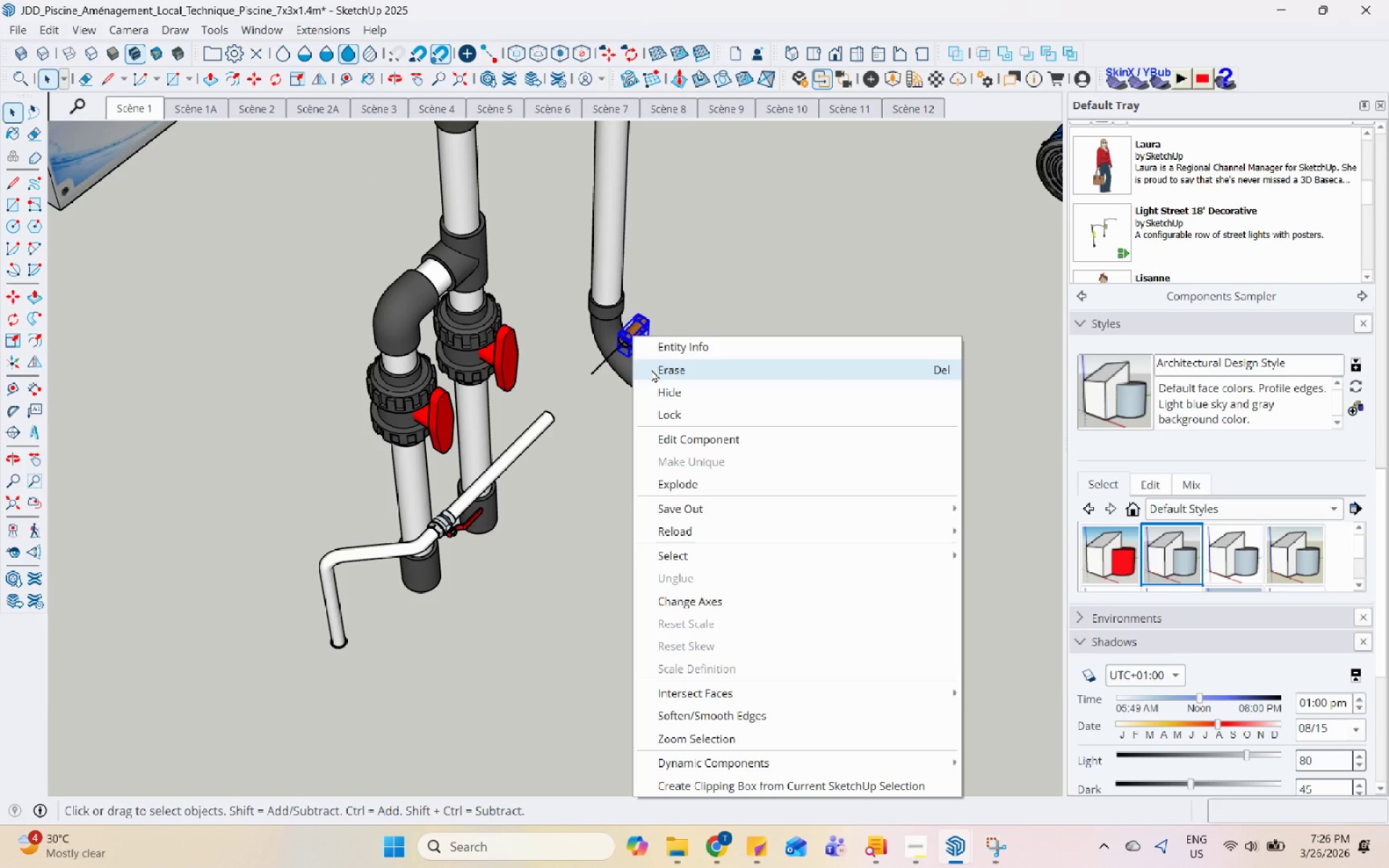 
left_click([651, 369])
 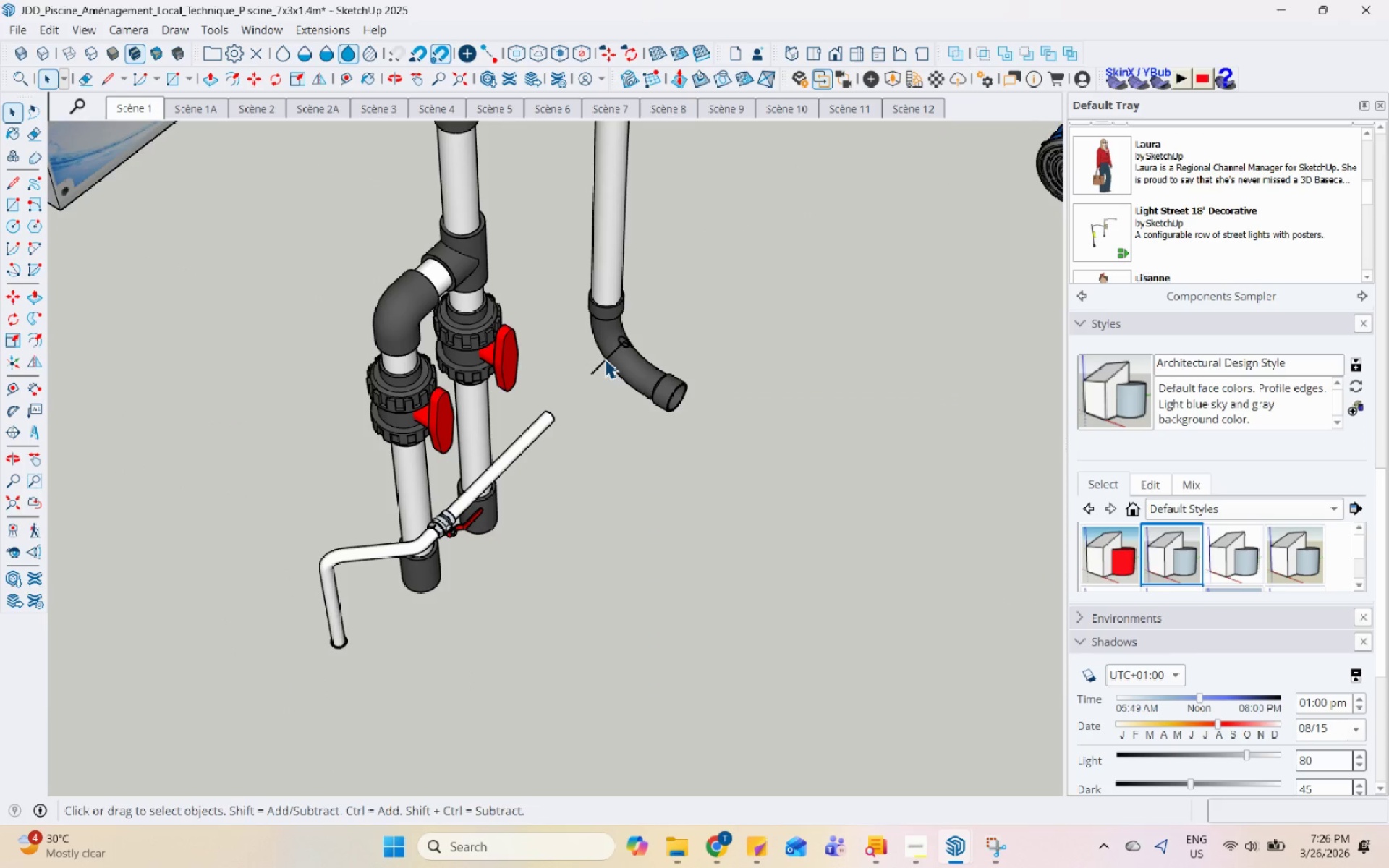 
left_click([605, 359])
 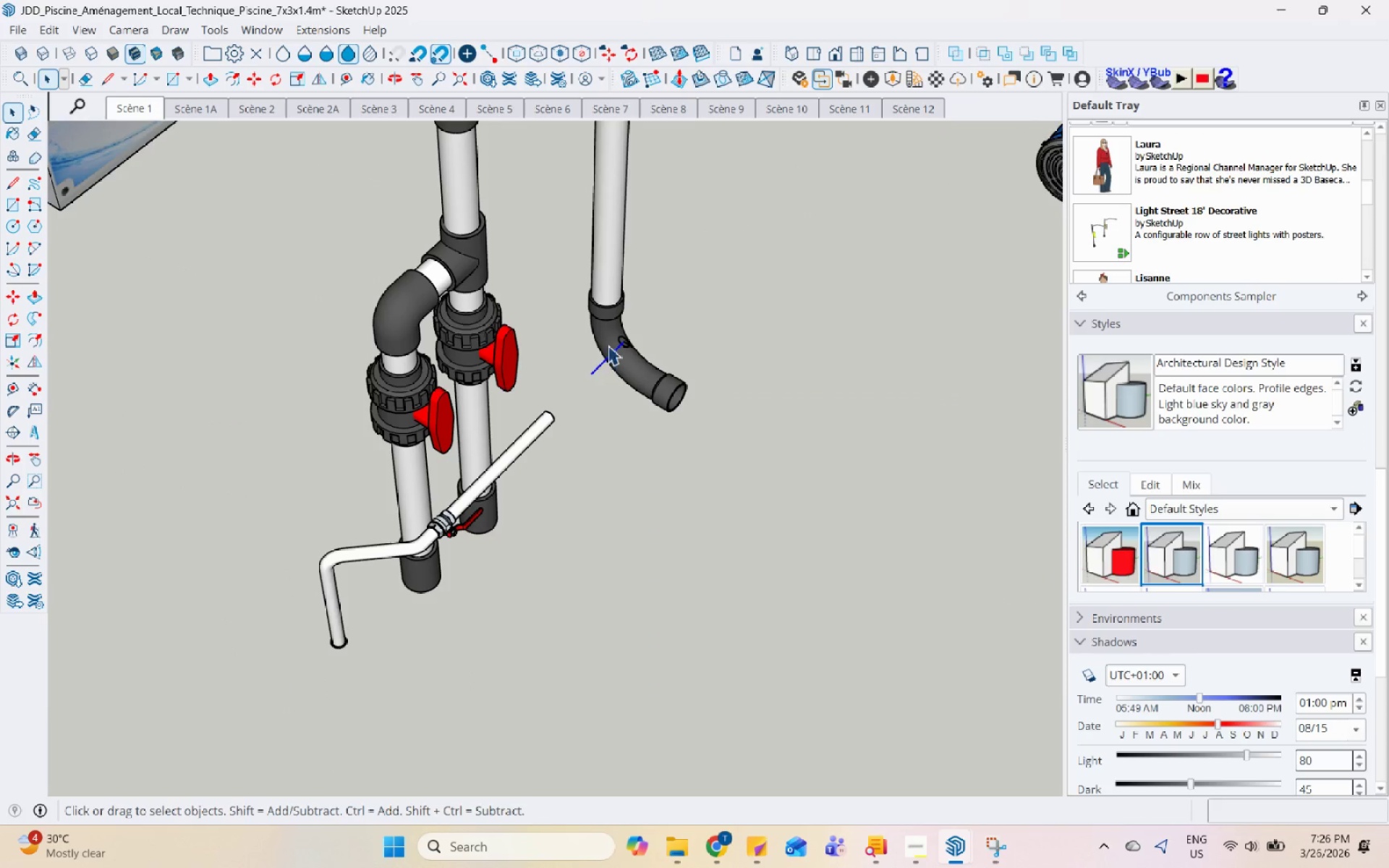 
left_click_drag(start_coordinate=[595, 329], to_coordinate=[650, 401])
 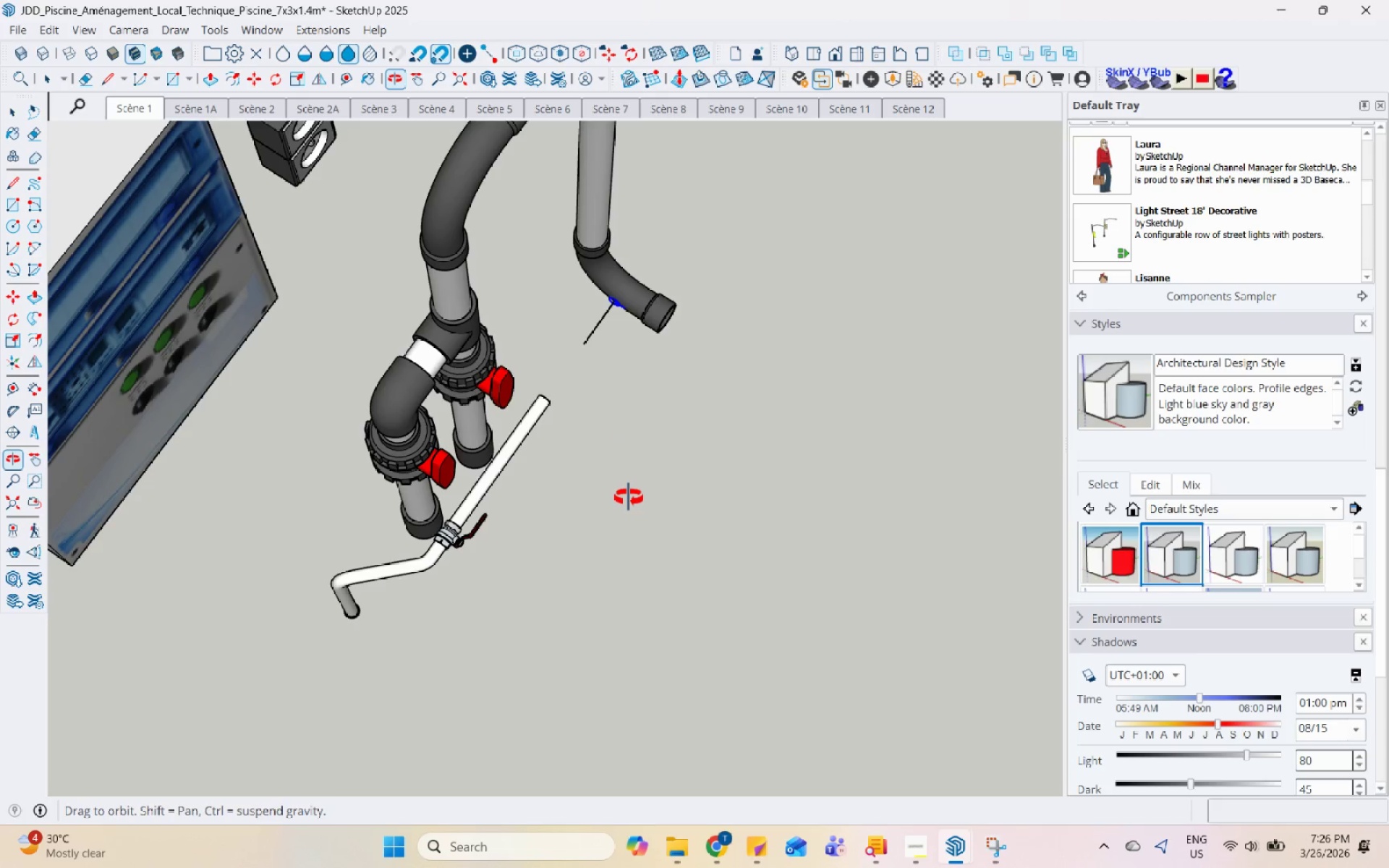 
scroll: coordinate [601, 350], scroll_direction: up, amount: 4.0
 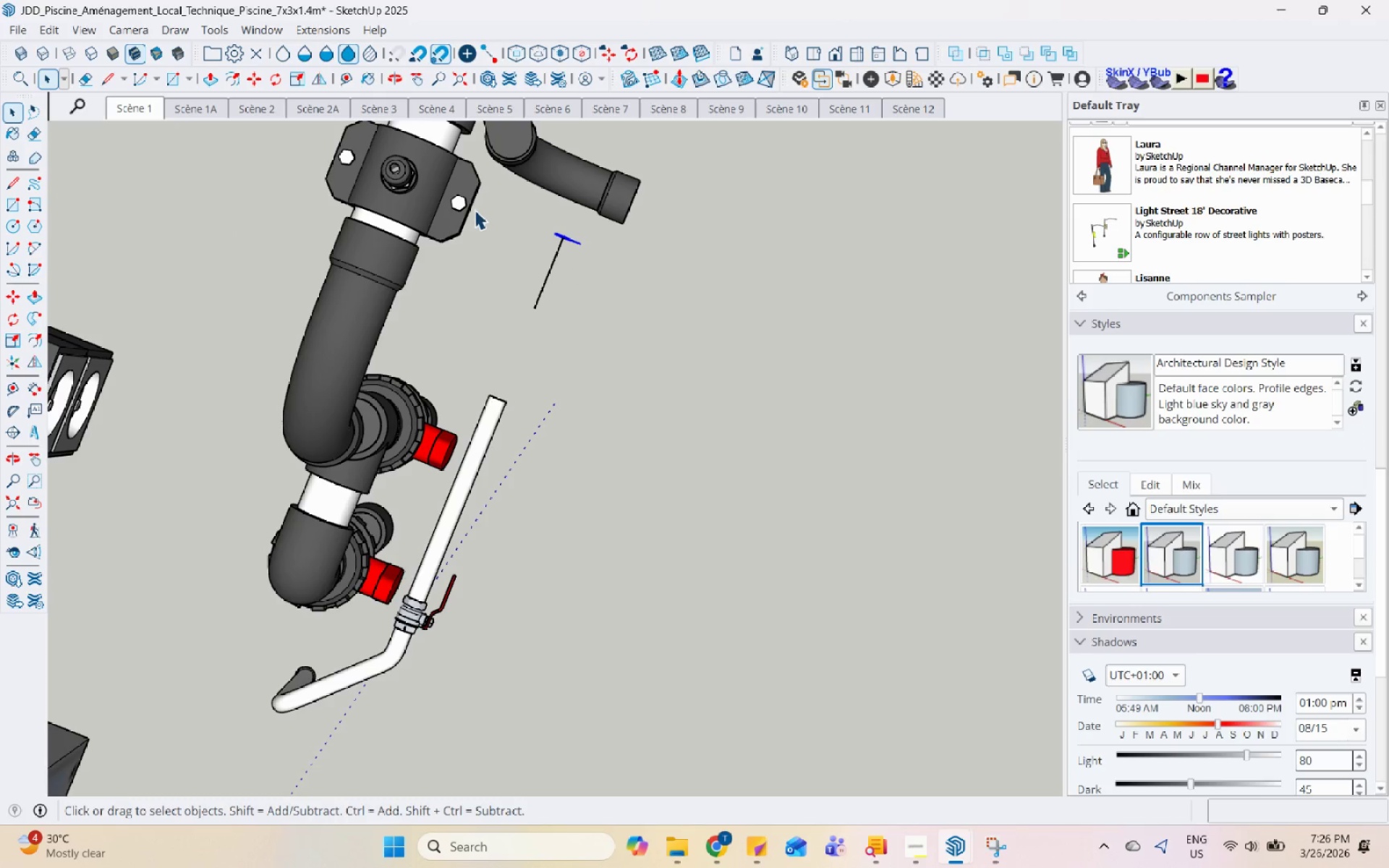 
left_click_drag(start_coordinate=[475, 209], to_coordinate=[616, 369])
 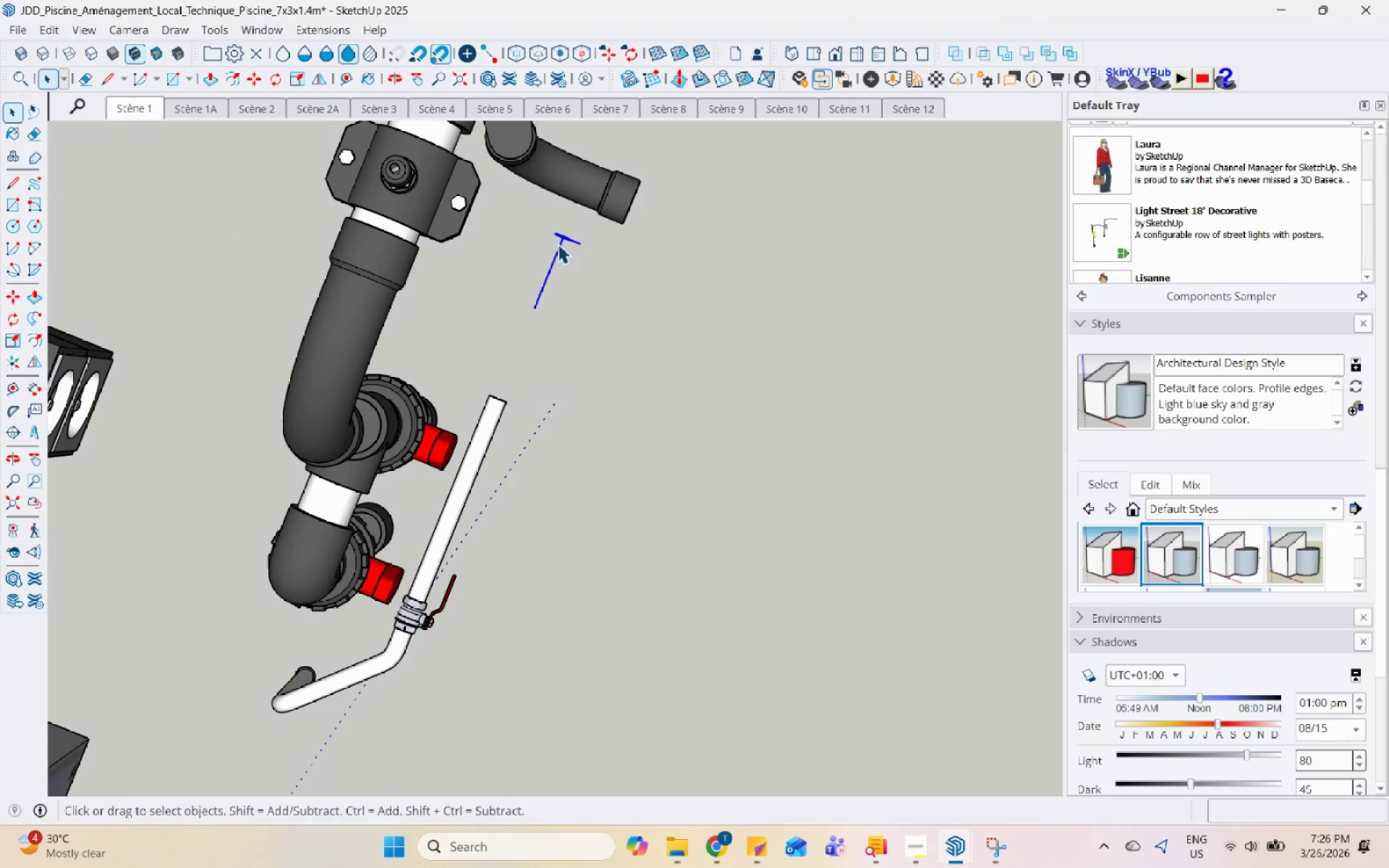 
right_click([566, 236])
 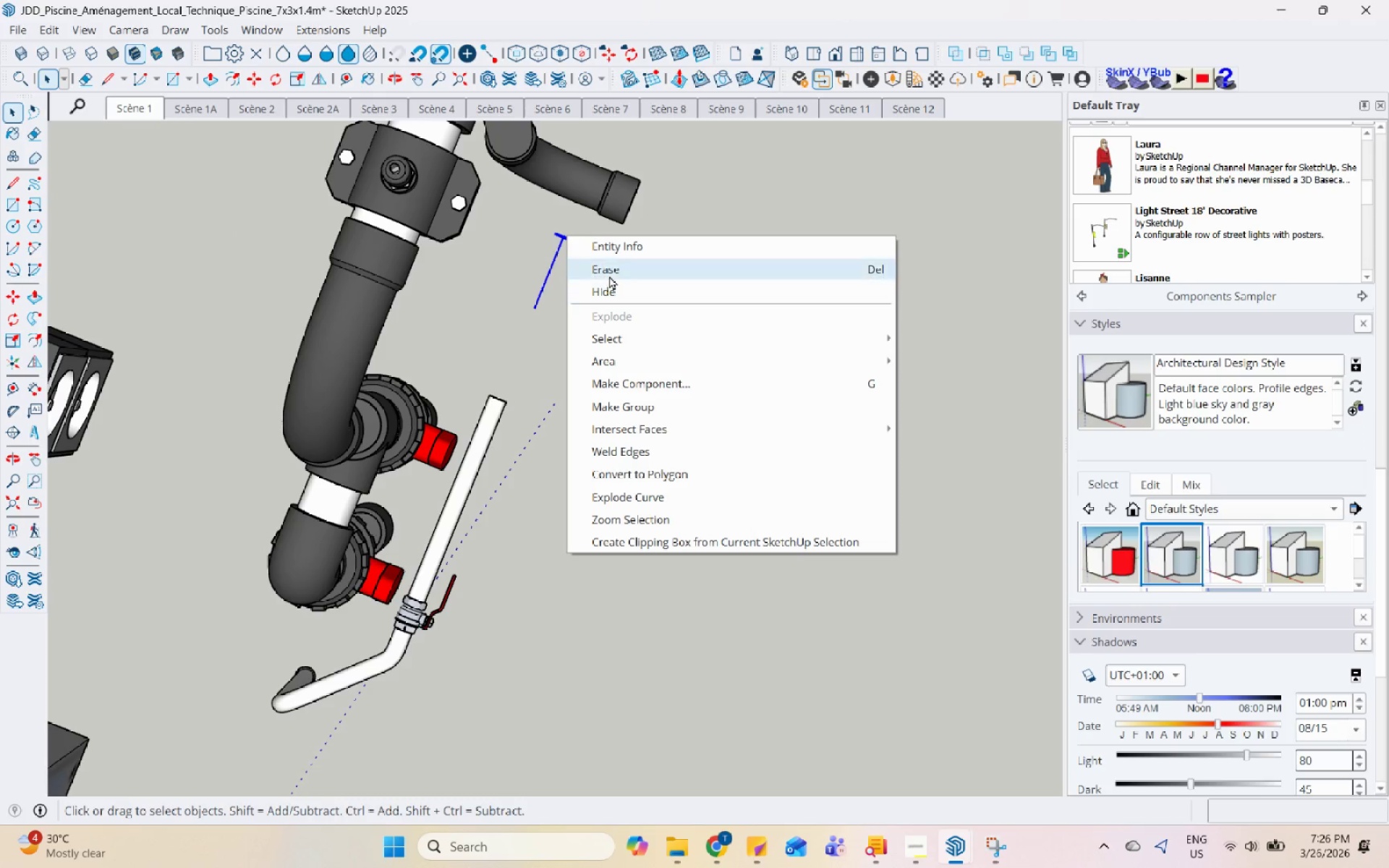 
left_click([609, 276])
 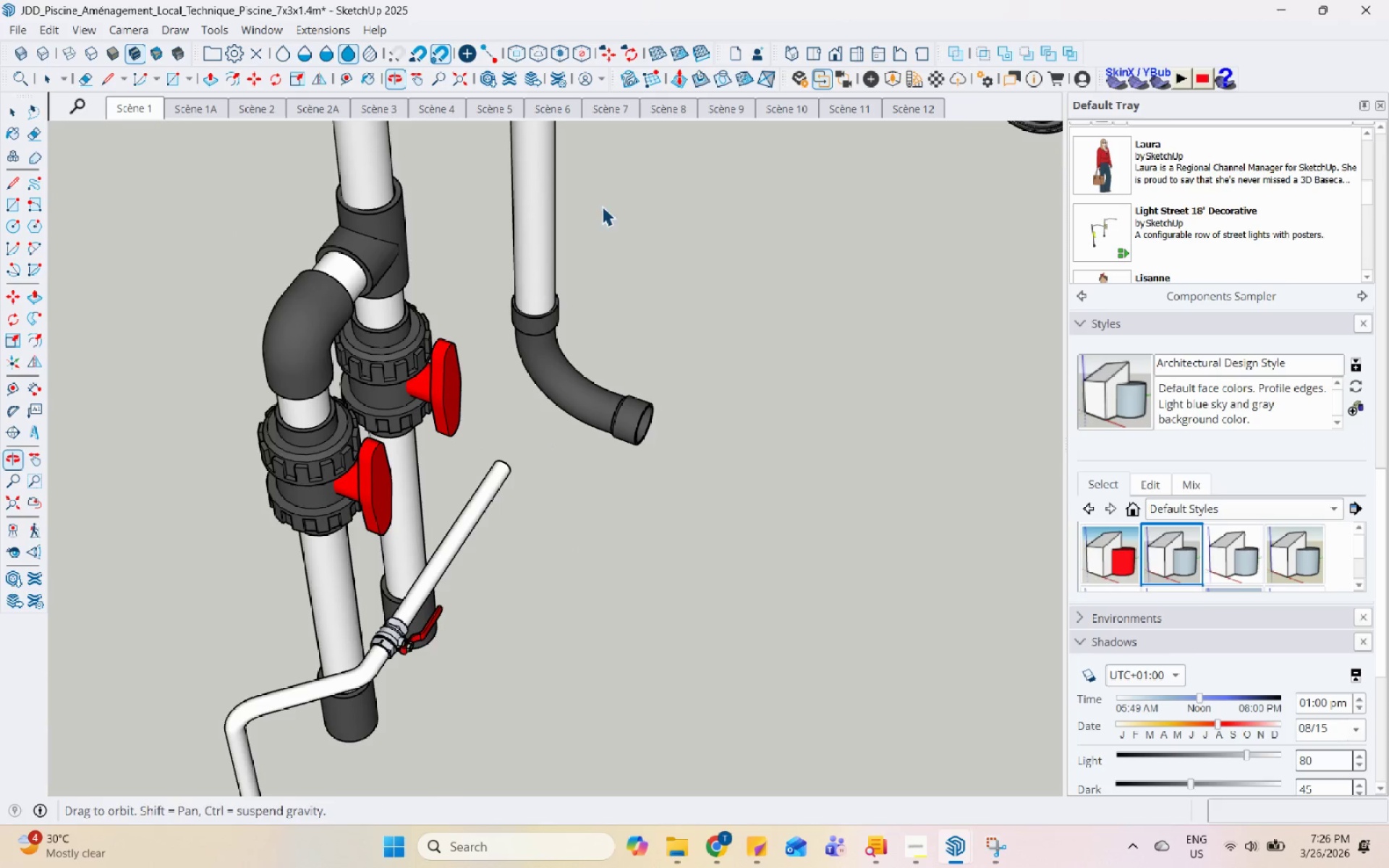 
scroll: coordinate [511, 435], scroll_direction: down, amount: 5.0
 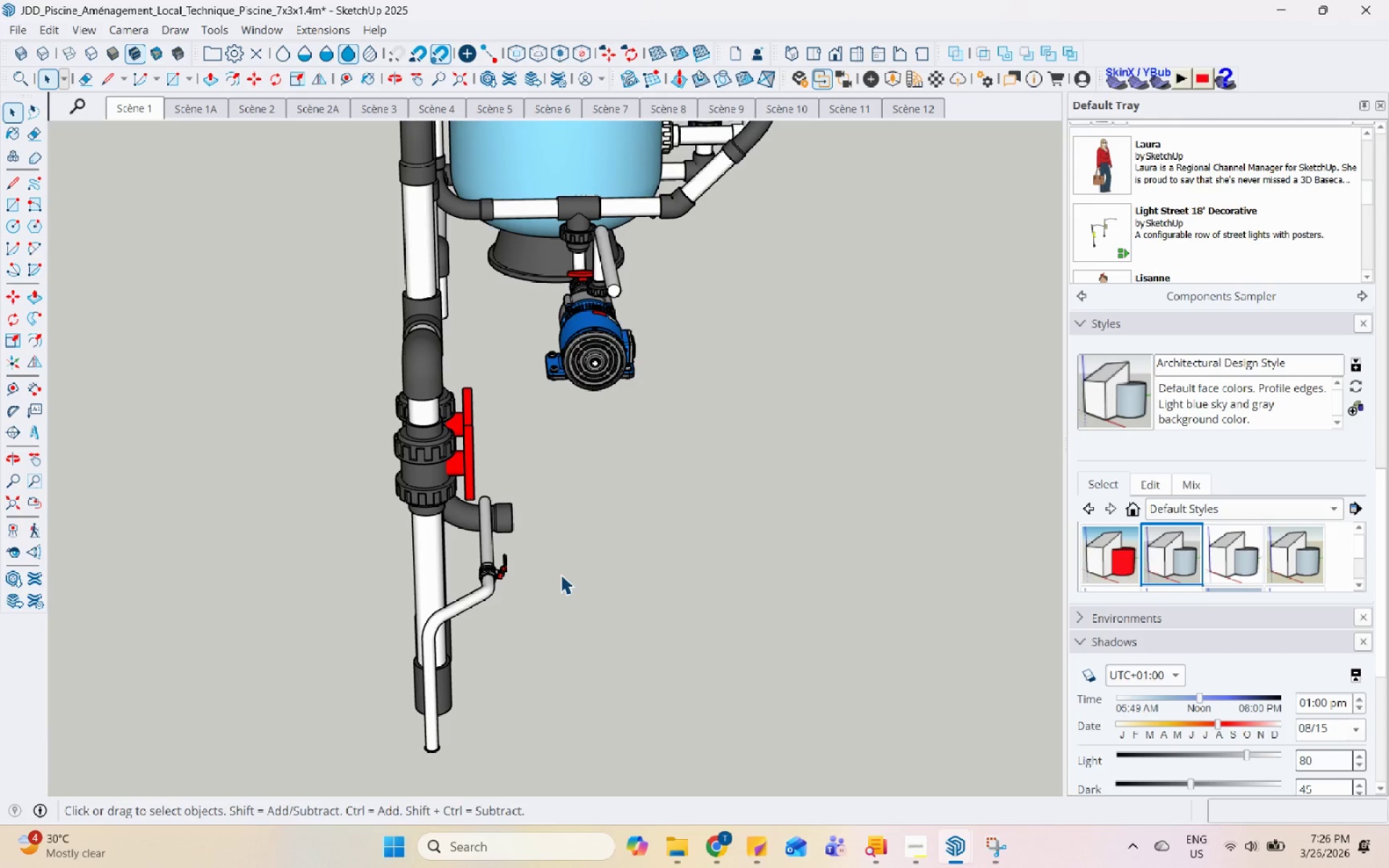 
left_click([486, 545])
 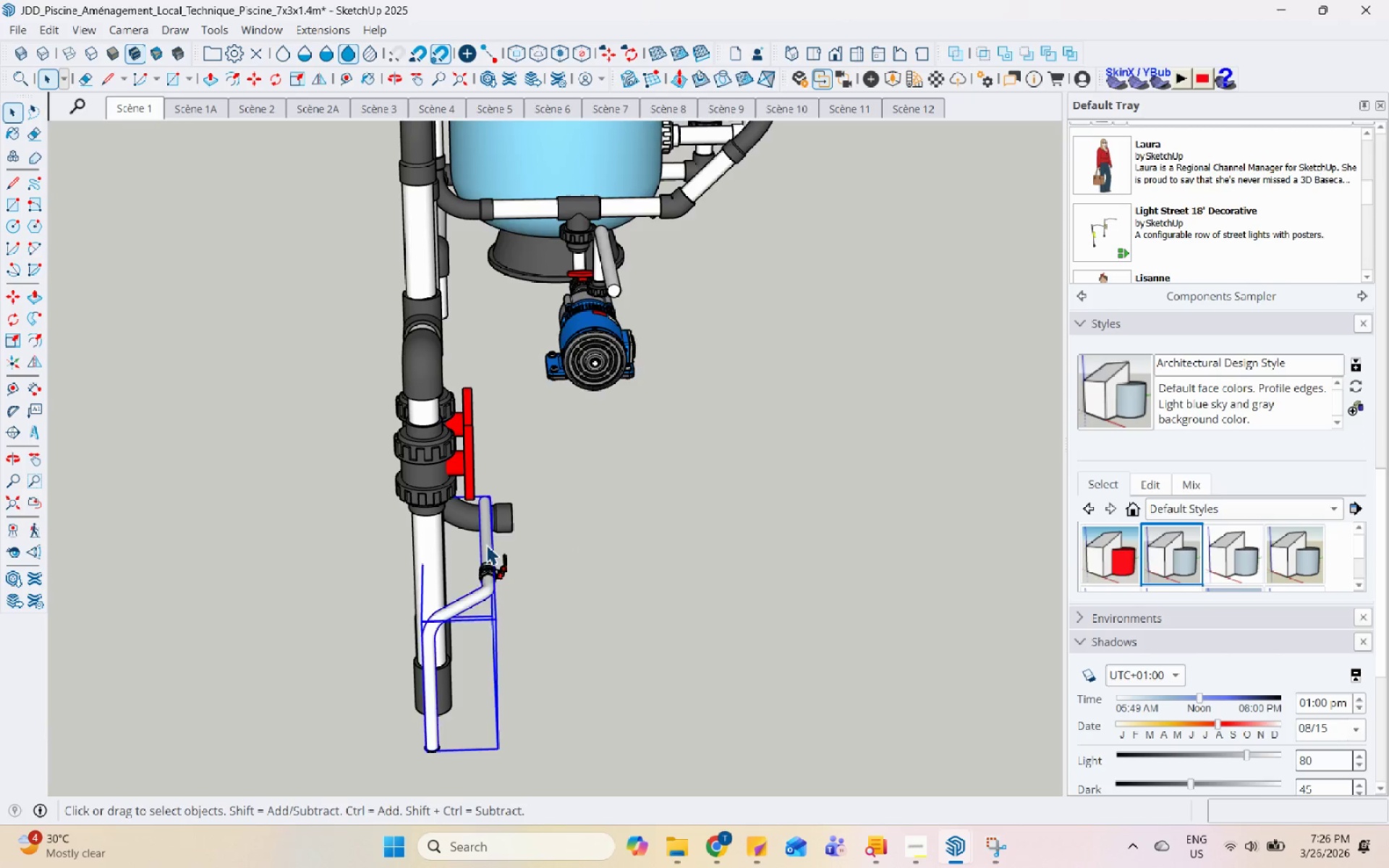 
right_click([486, 545])
 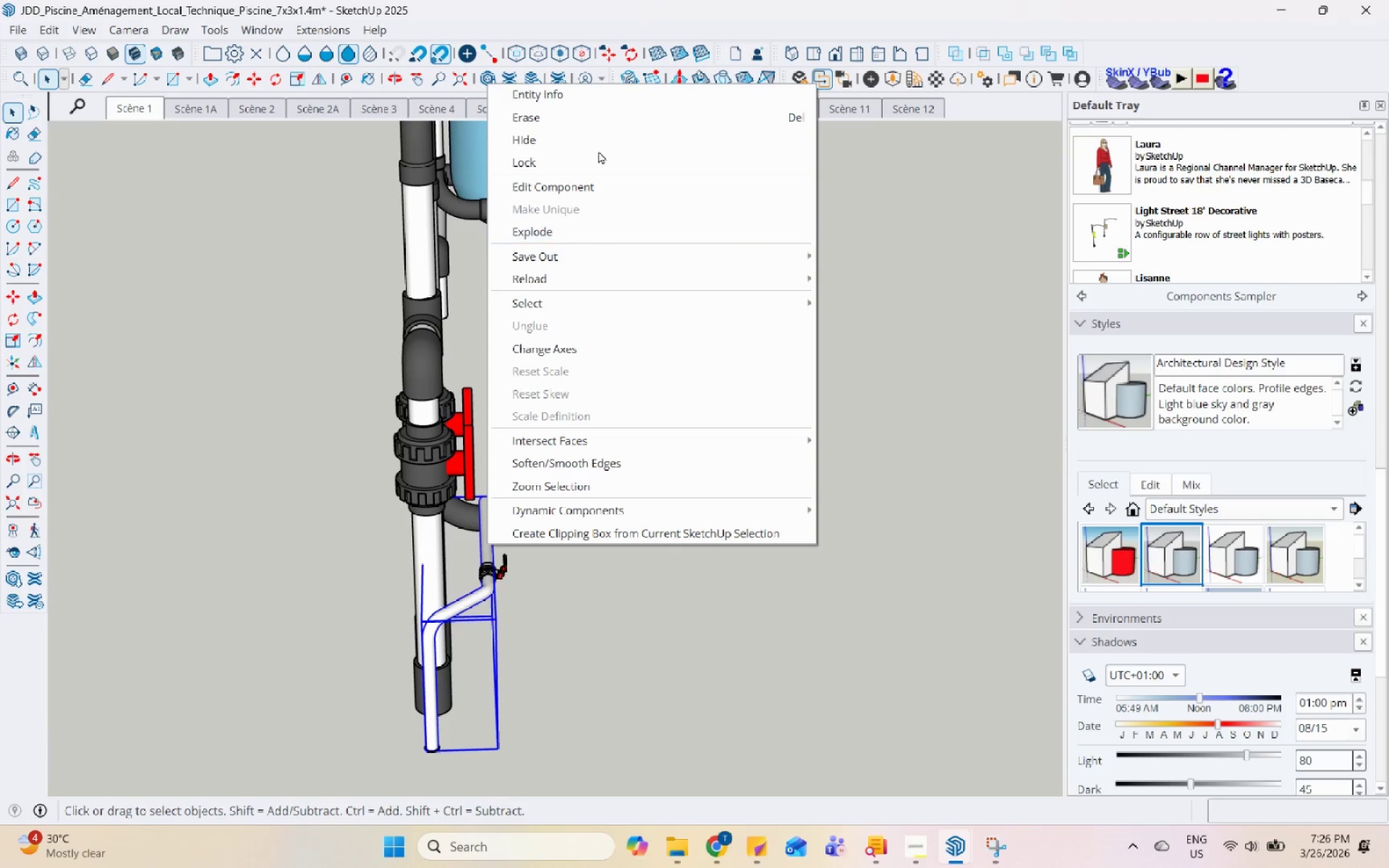 
left_click([609, 124])
 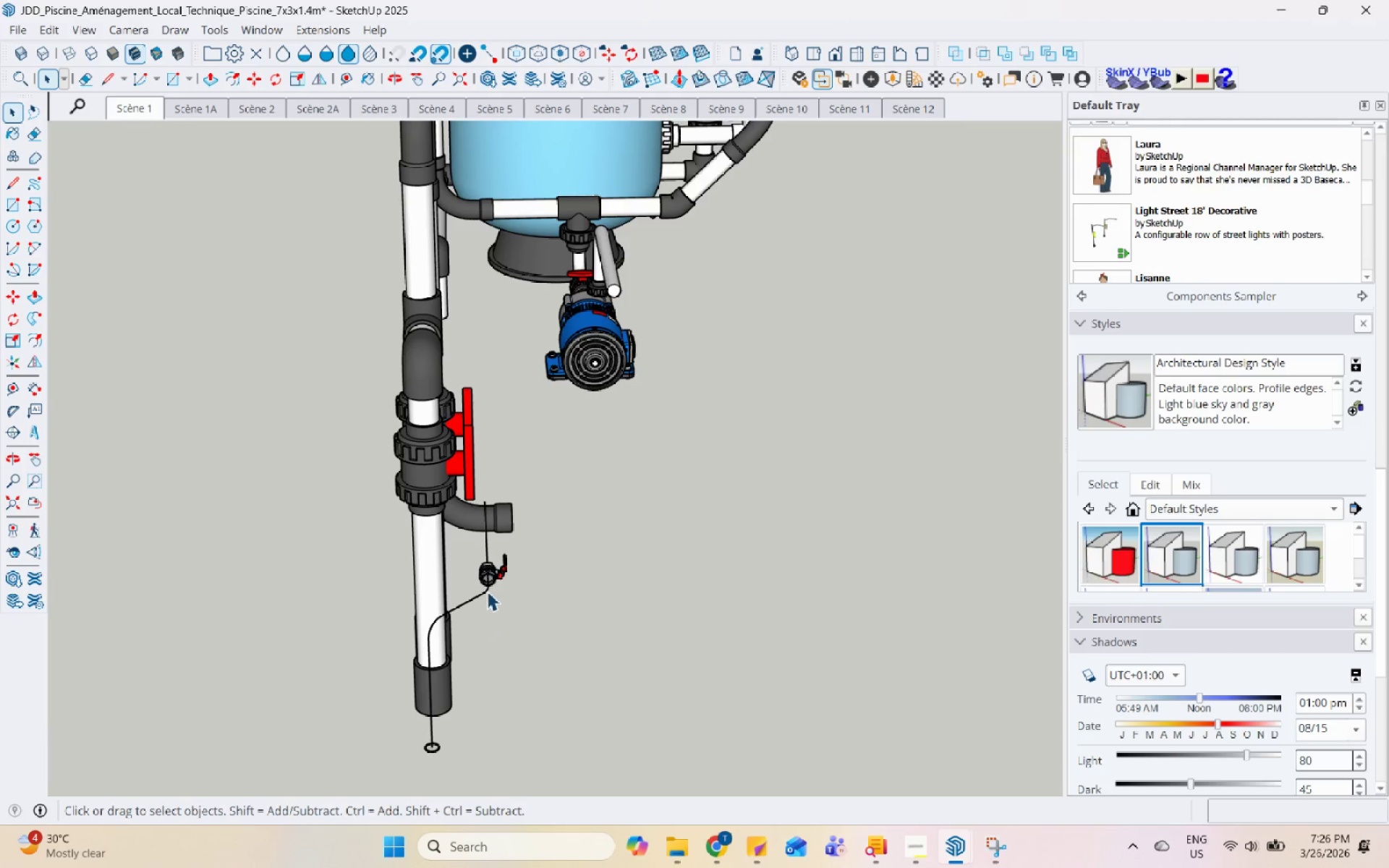 
double_click([482, 586])
 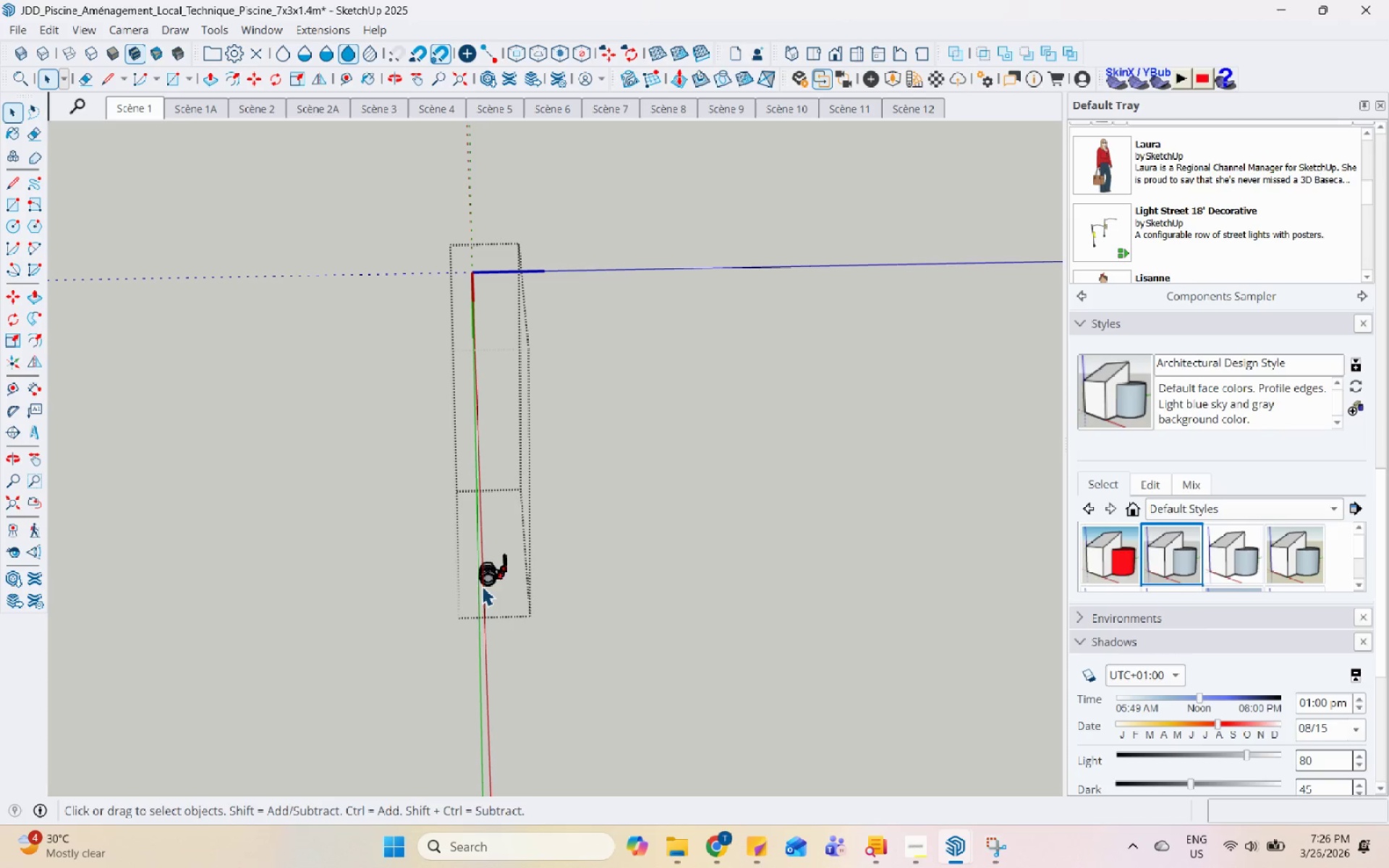 
triple_click([482, 586])
 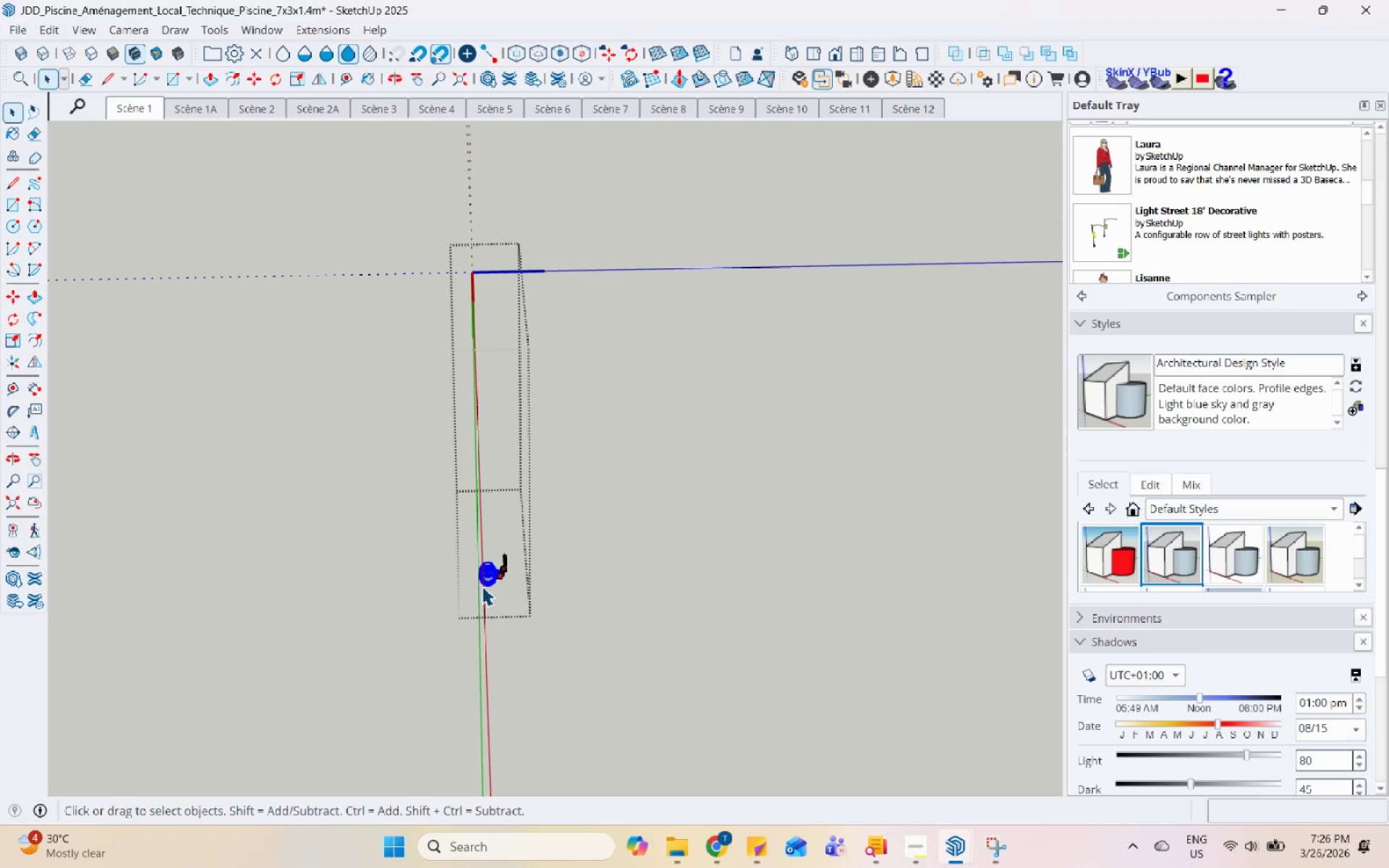 
key(Escape)
 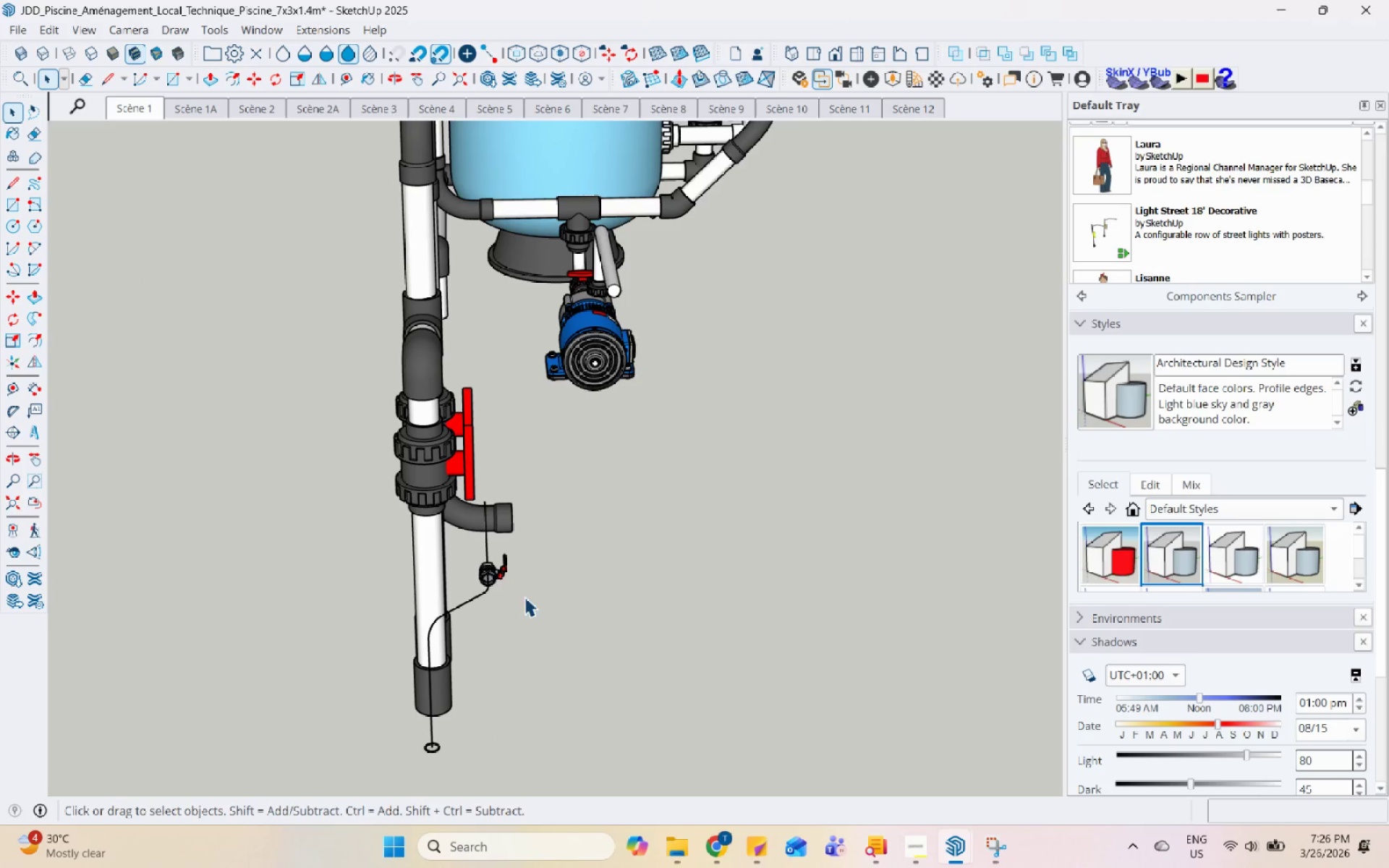 
left_click_drag(start_coordinate=[524, 597], to_coordinate=[478, 549])
 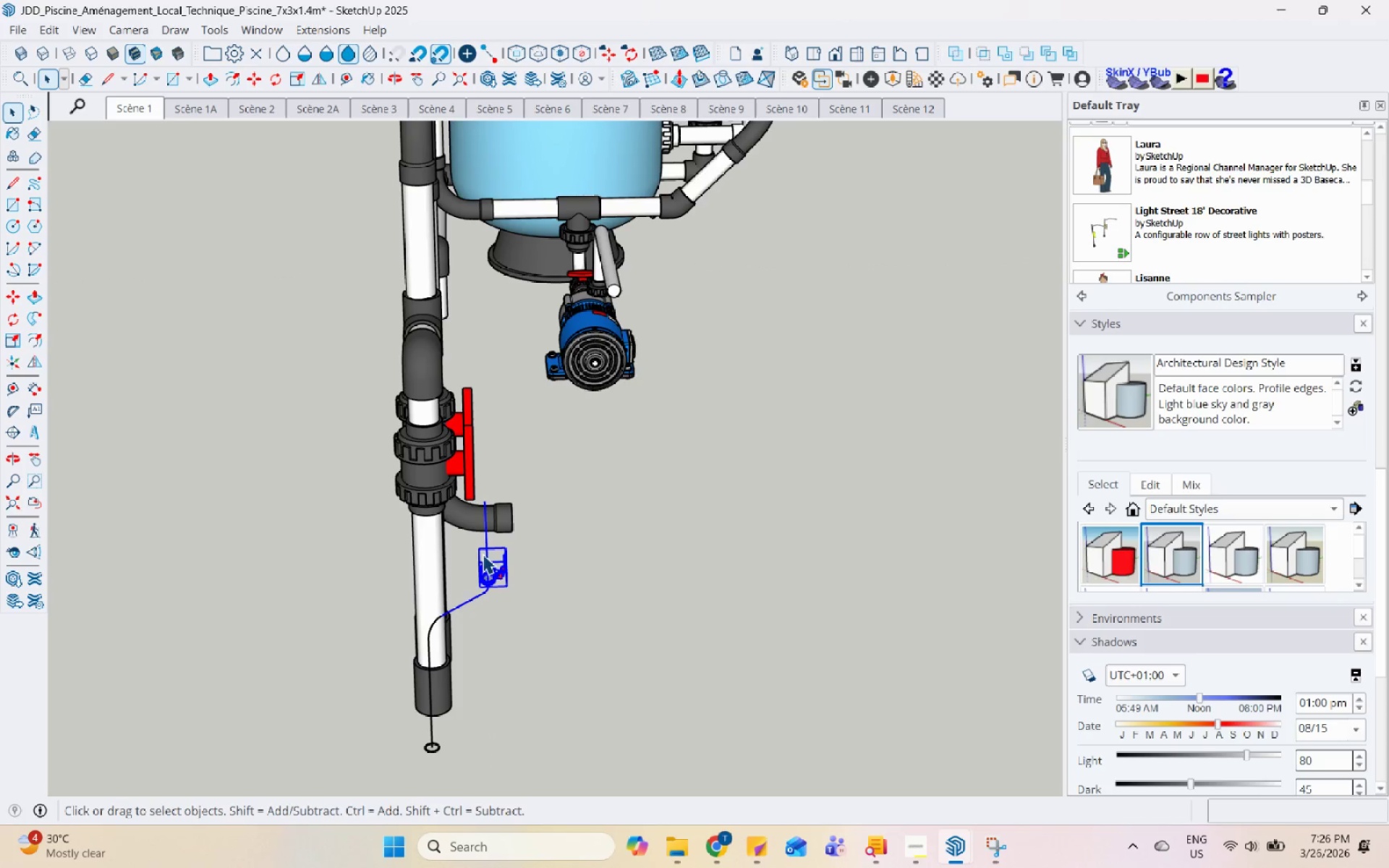 
right_click([491, 574])
 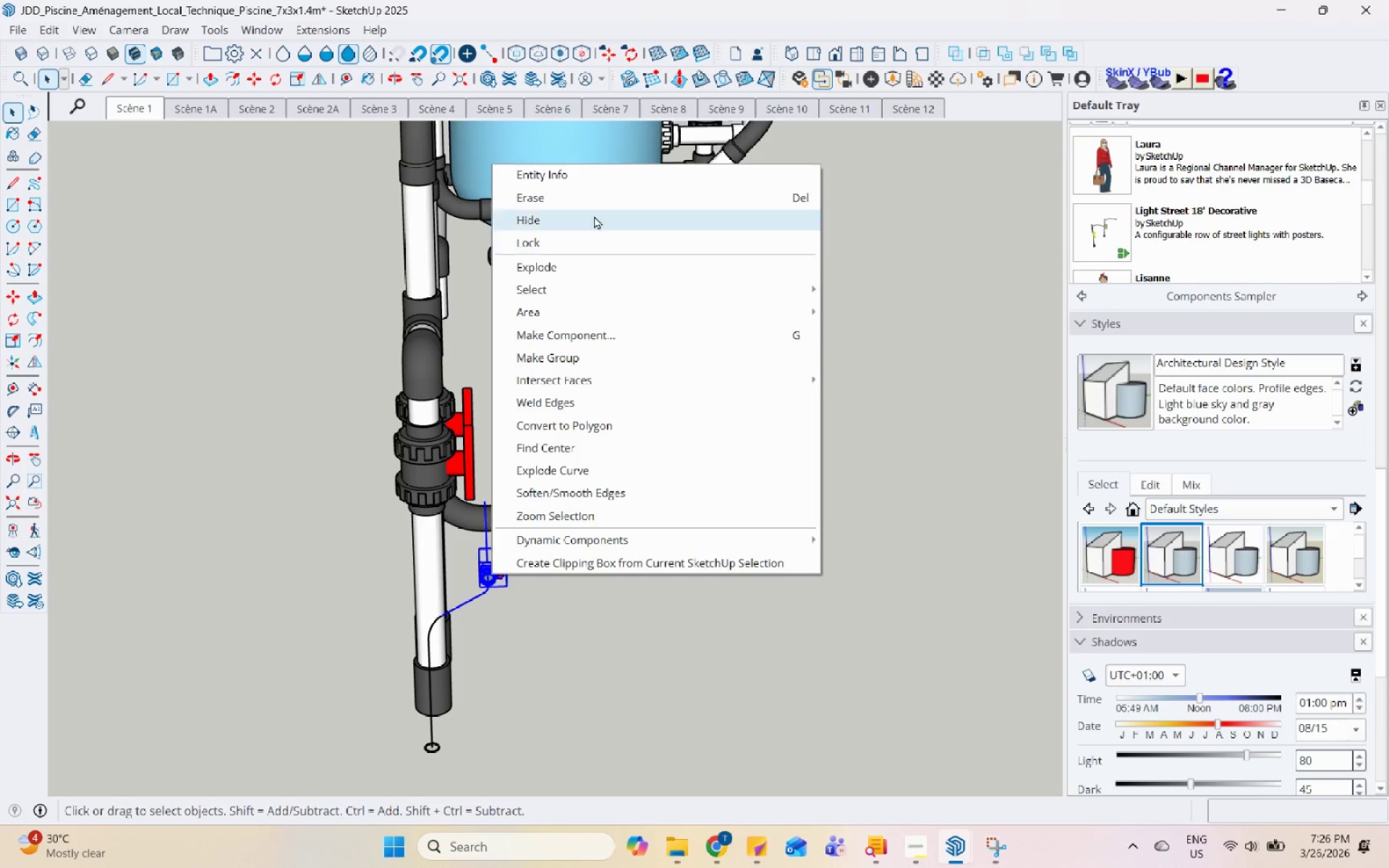 
left_click([600, 197])
 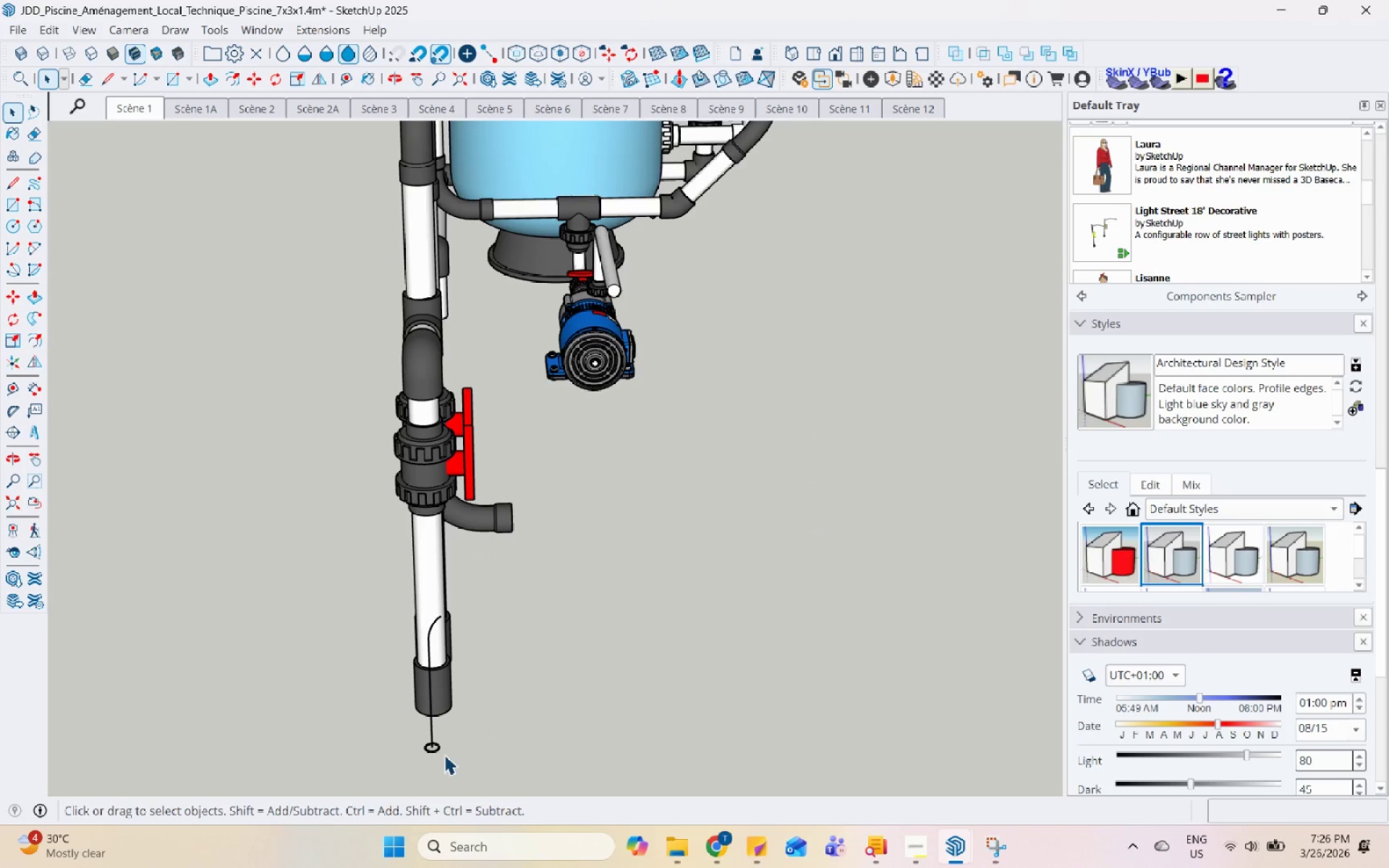 
left_click_drag(start_coordinate=[449, 758], to_coordinate=[368, 682])
 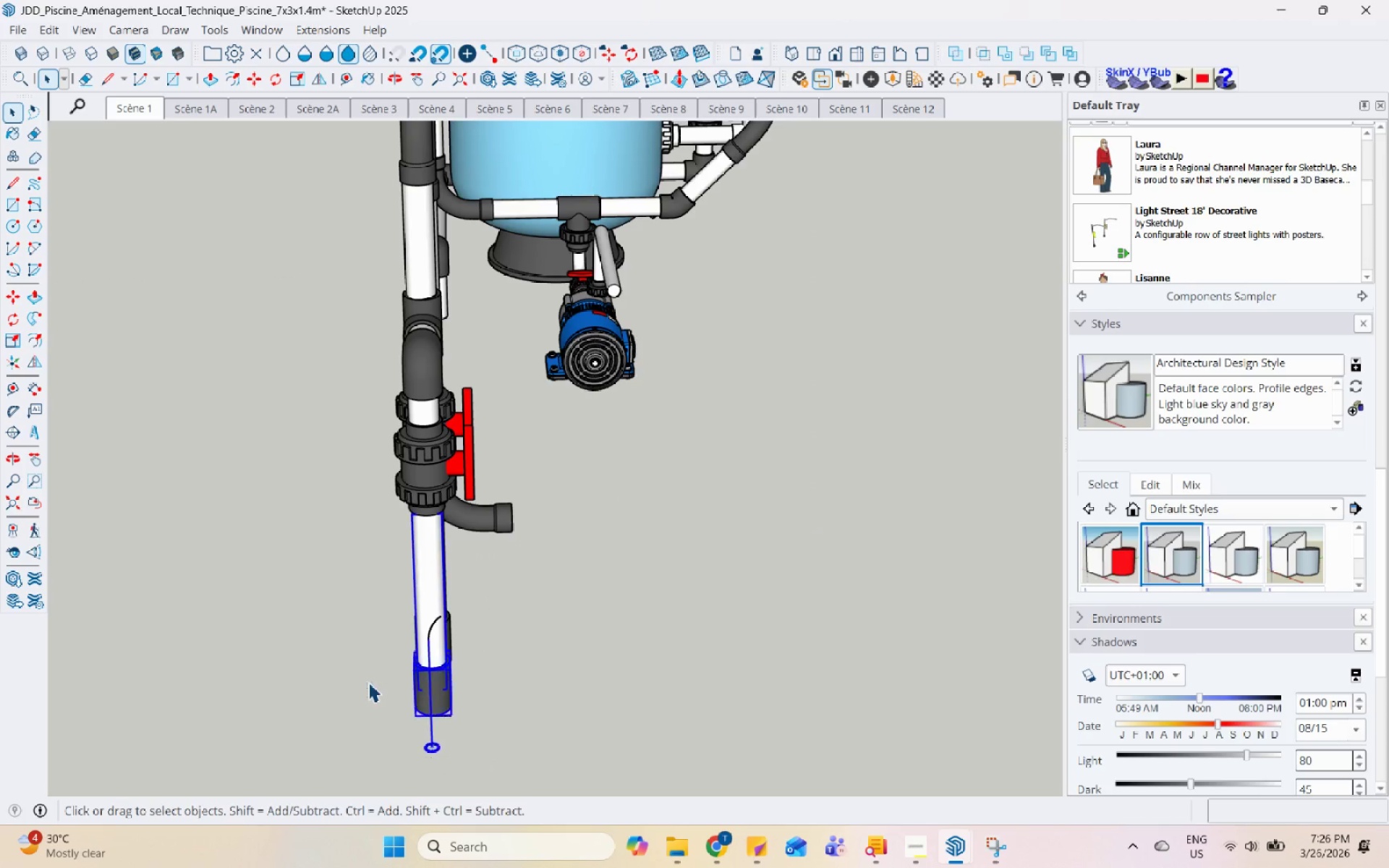 
left_click_drag(start_coordinate=[368, 683], to_coordinate=[388, 706])
 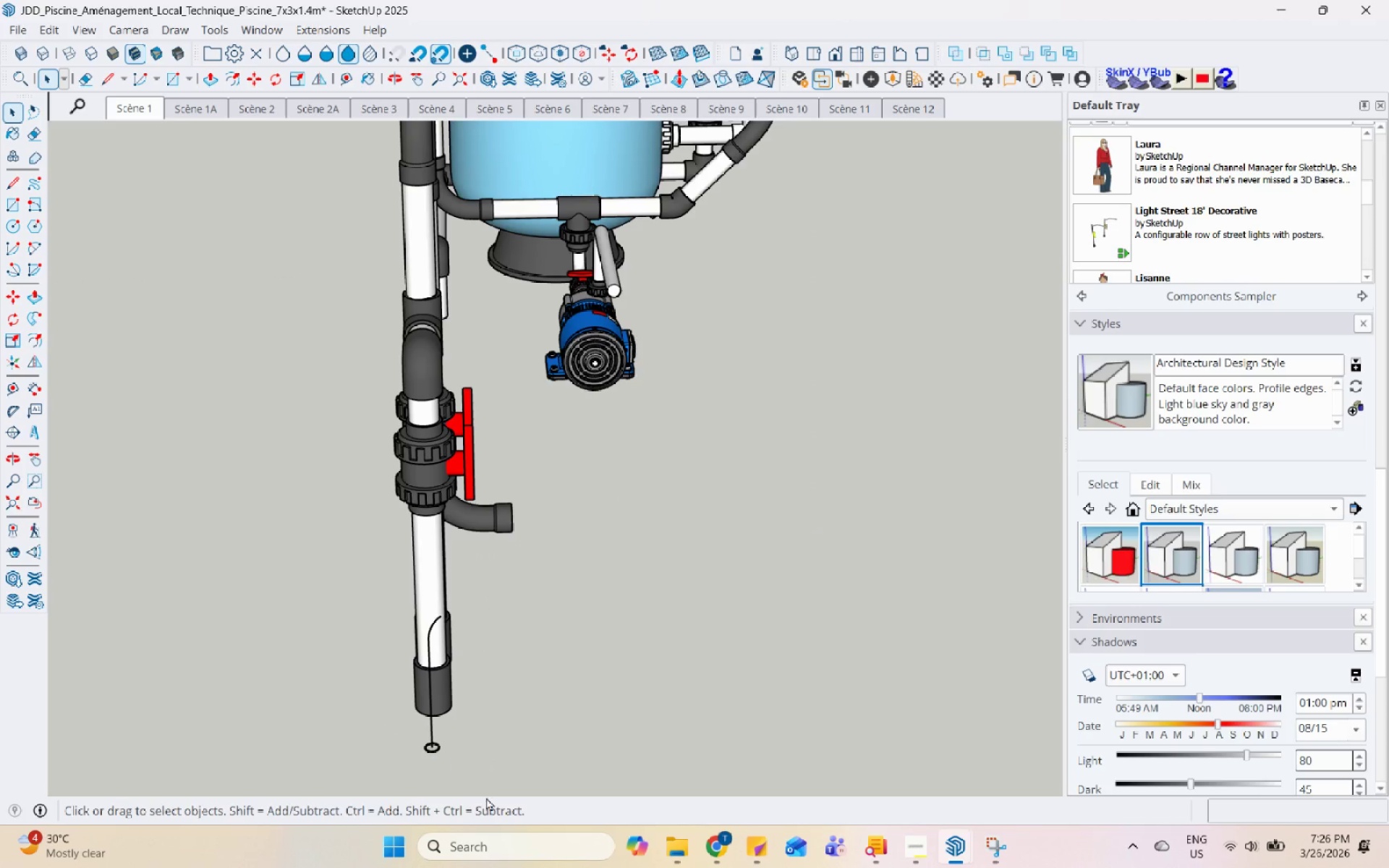 
left_click_drag(start_coordinate=[501, 777], to_coordinate=[496, 774])
 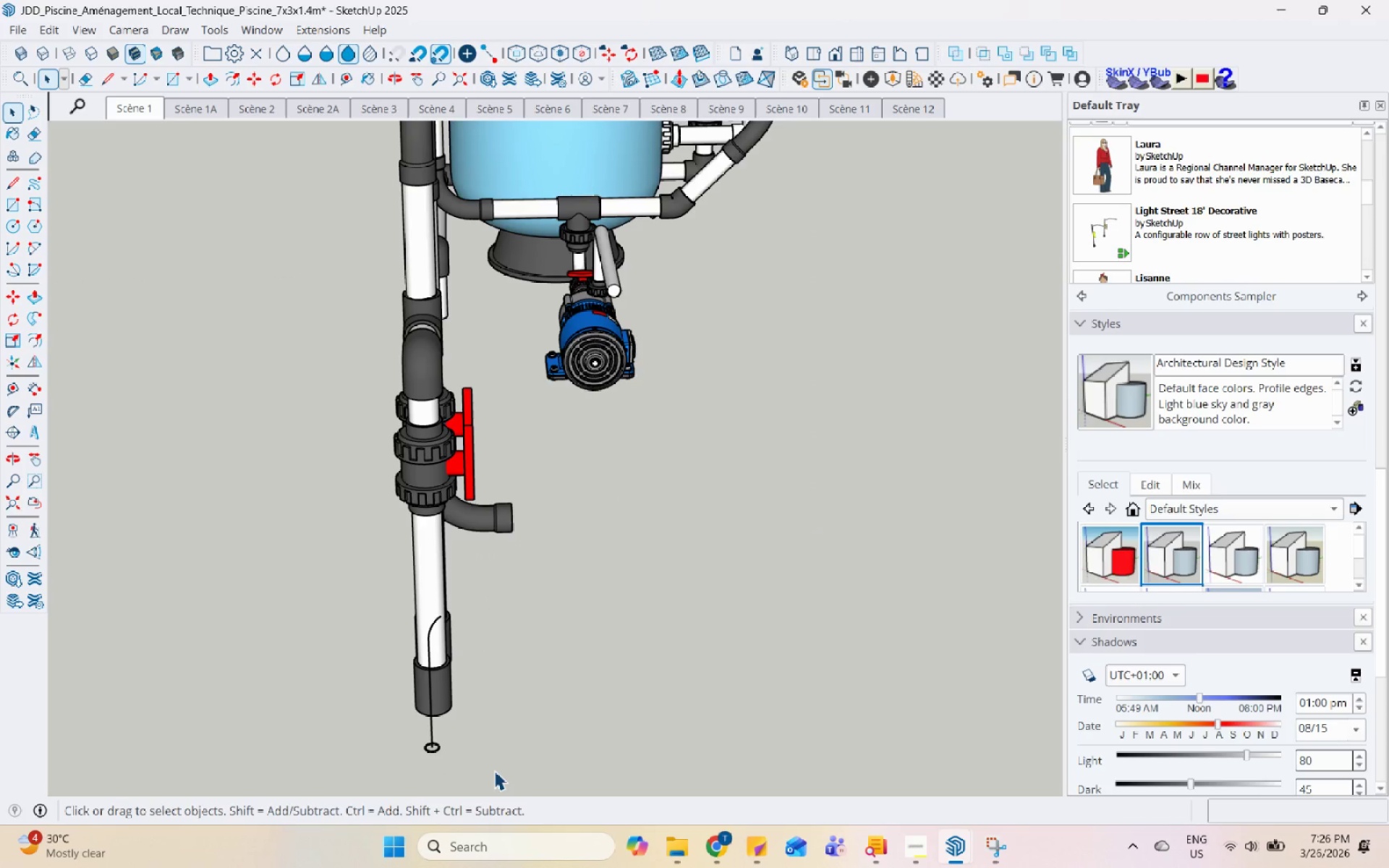 
left_click_drag(start_coordinate=[494, 770], to_coordinate=[408, 731])
 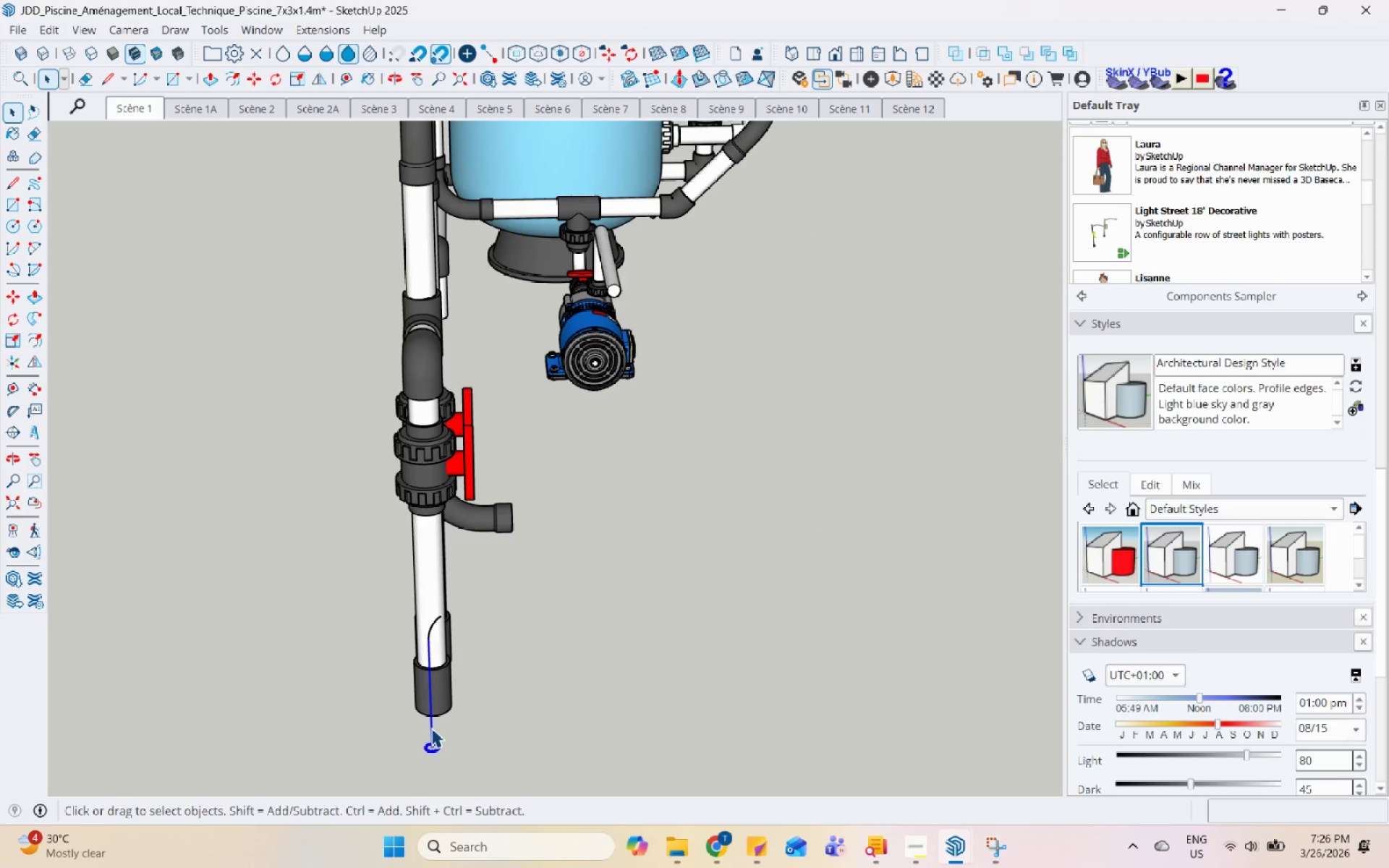 
right_click([431, 728])
 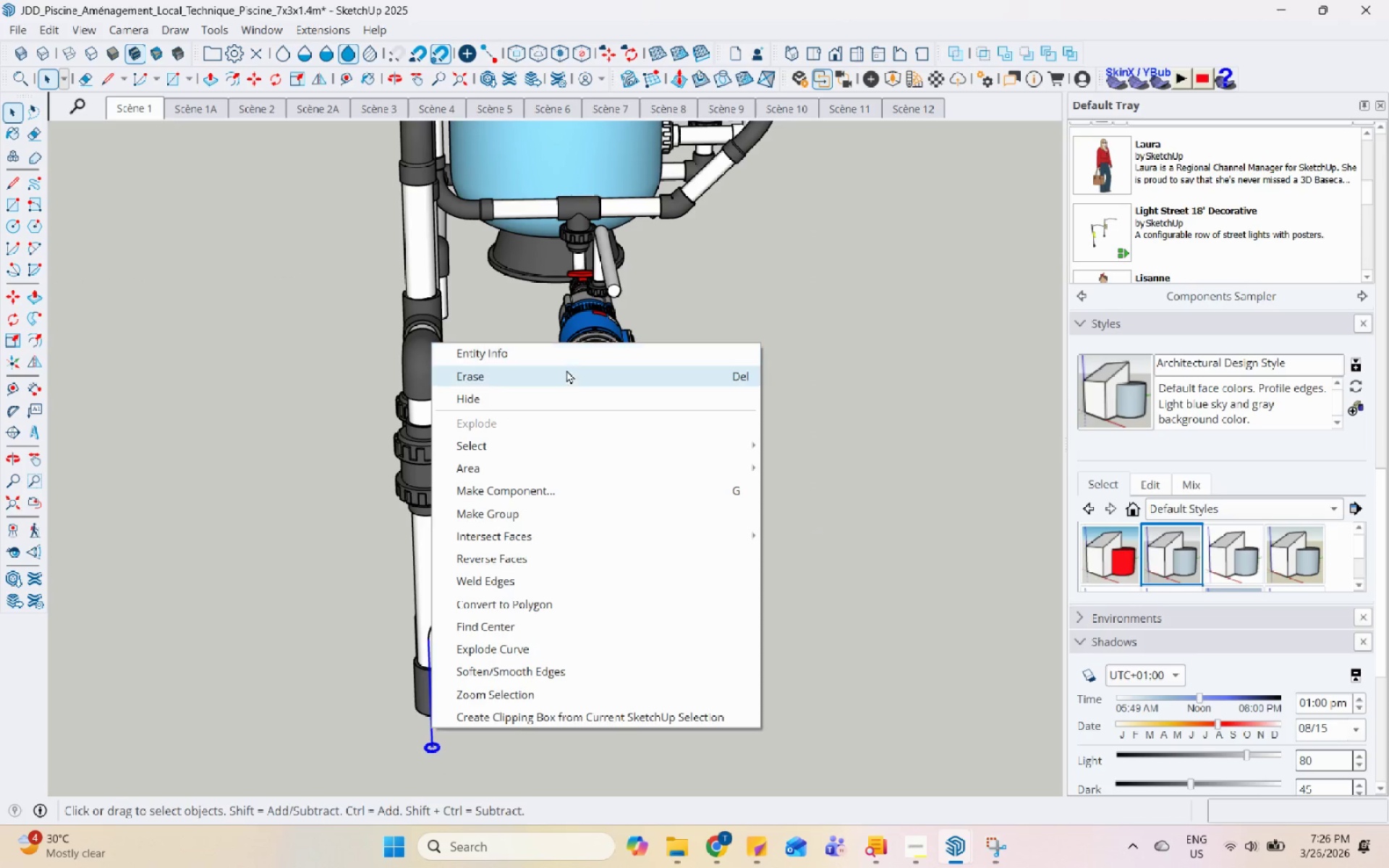 
left_click([566, 381])
 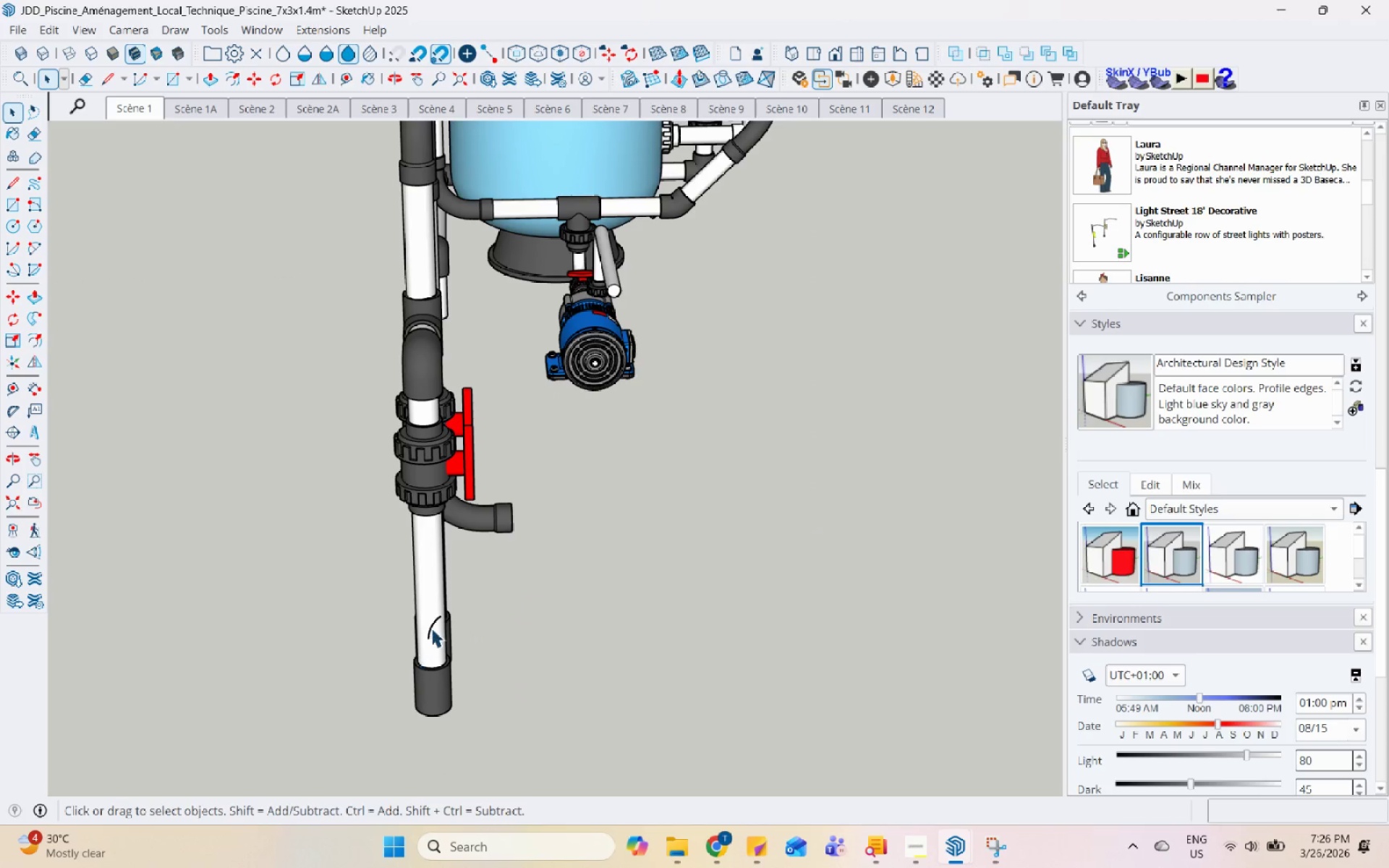 
left_click([431, 626])
 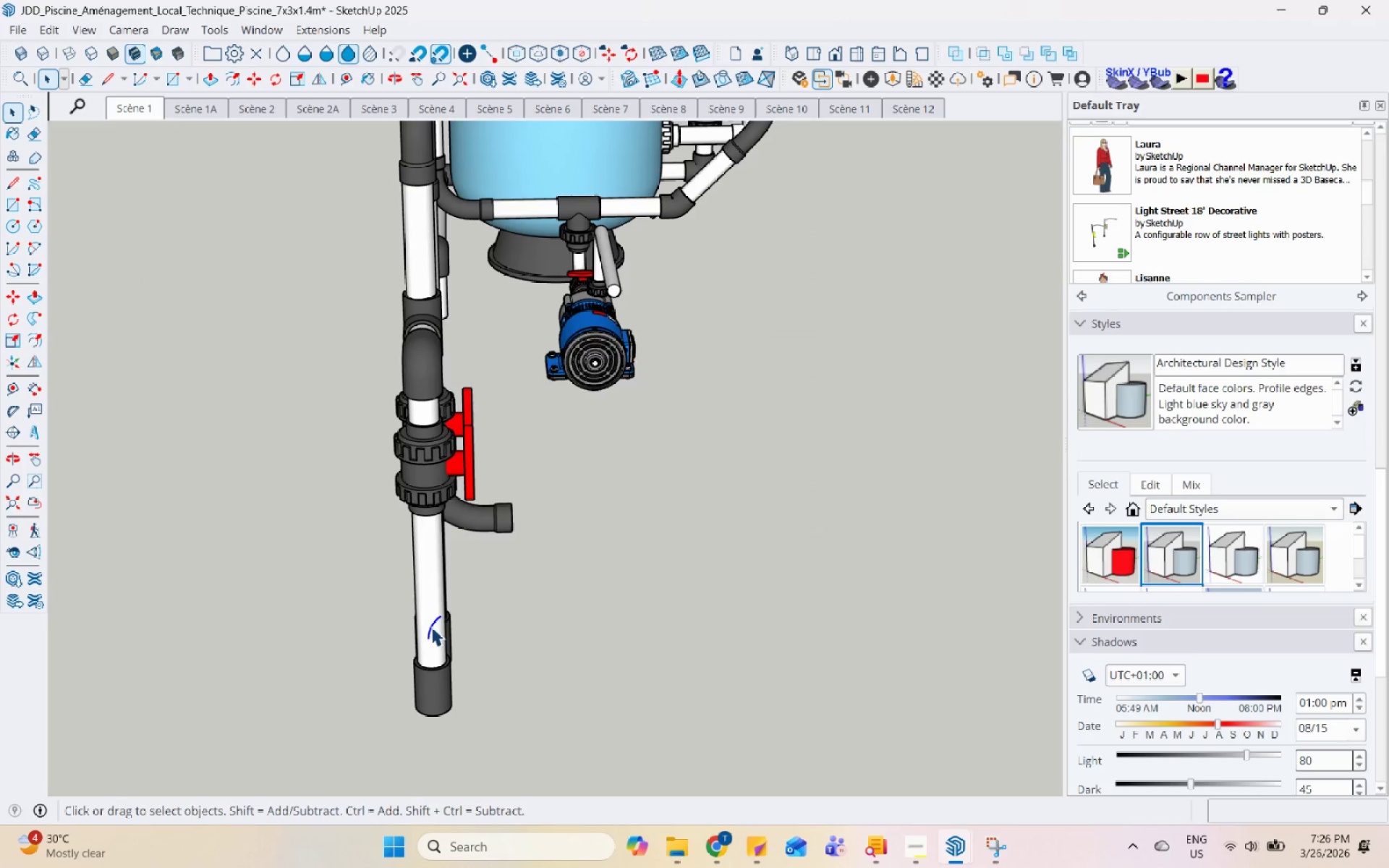 
right_click([431, 626])
 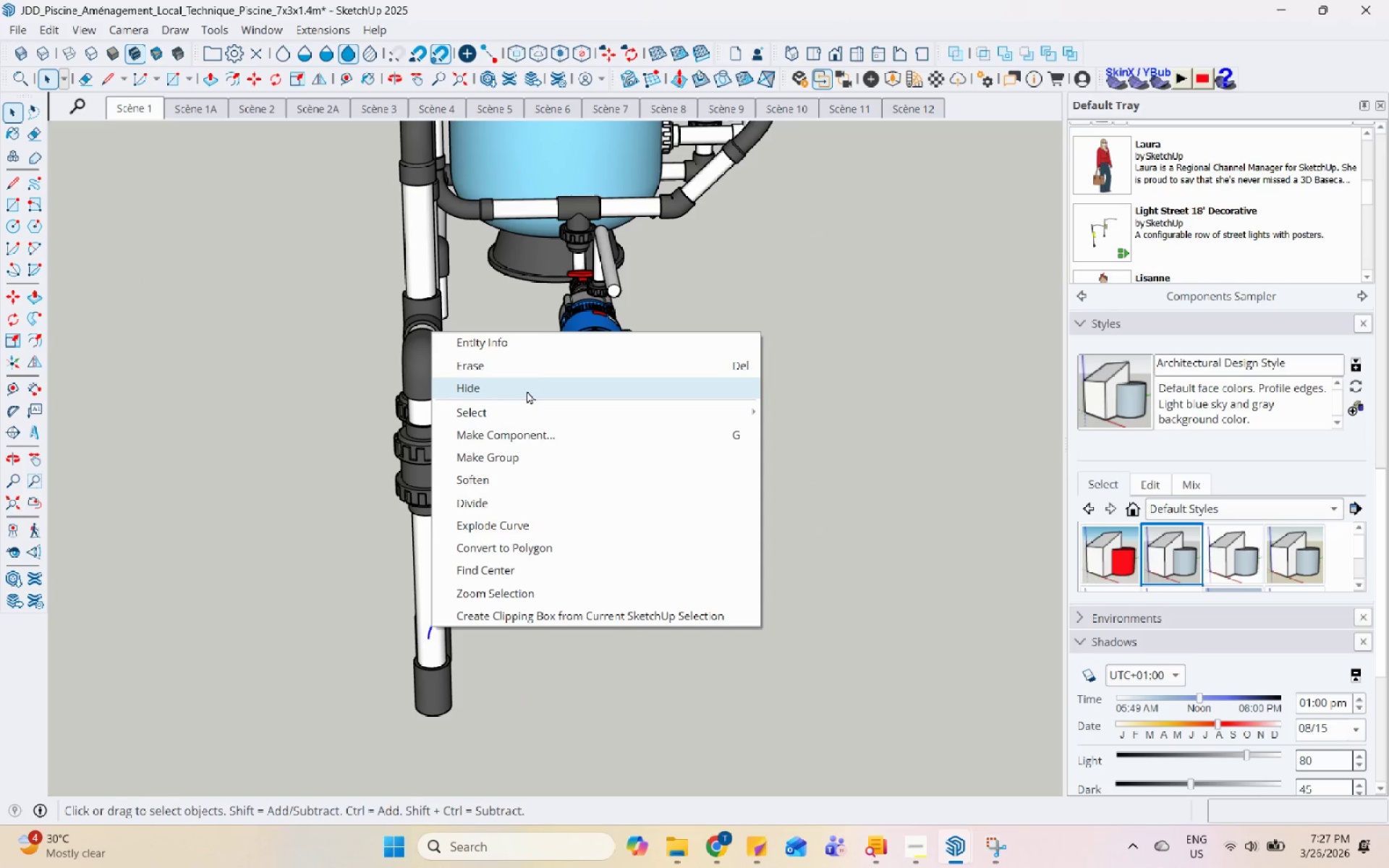 
left_click([532, 375])
 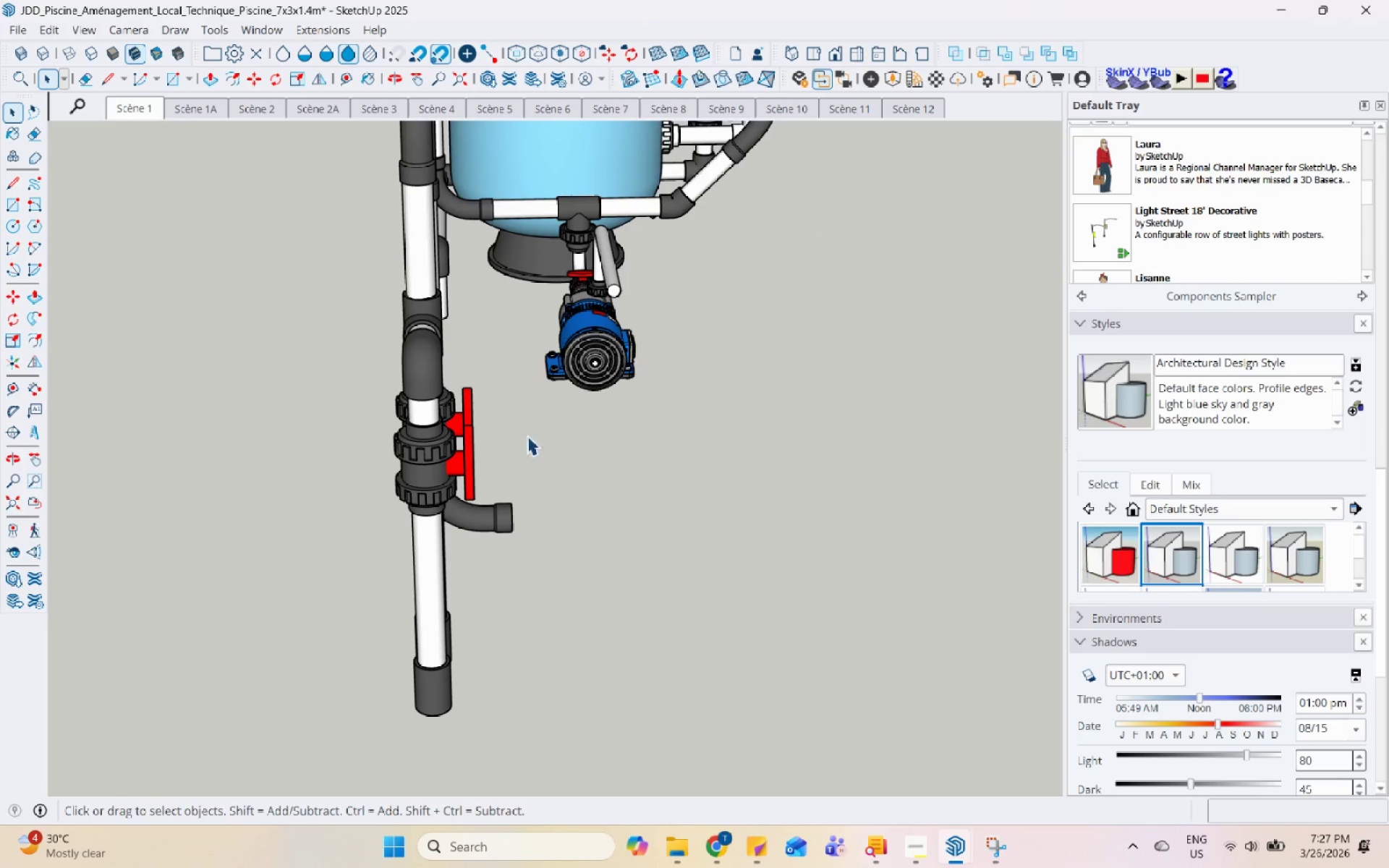 
scroll: coordinate [513, 684], scroll_direction: down, amount: 13.0
 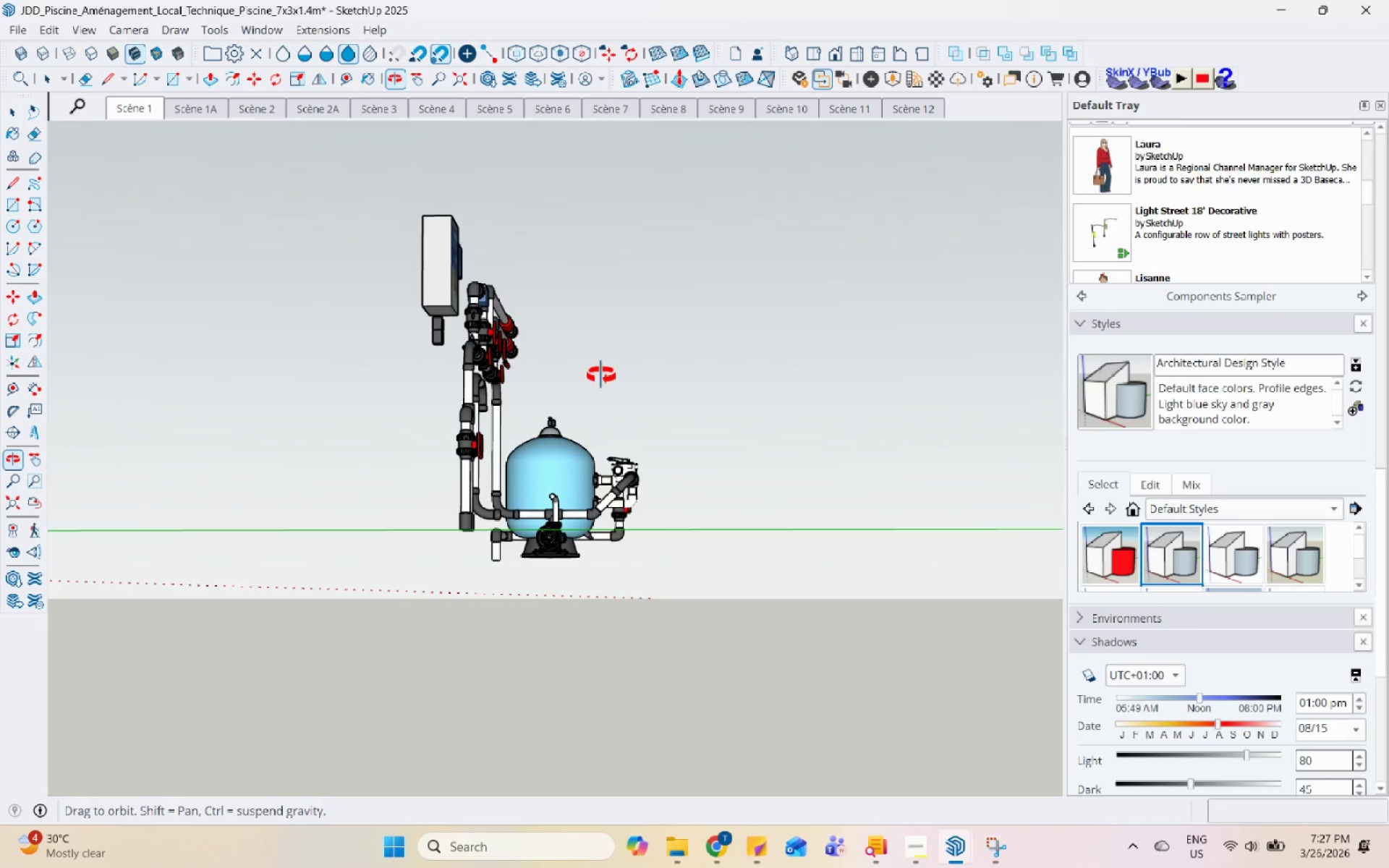 
scroll: coordinate [623, 354], scroll_direction: up, amount: 10.0
 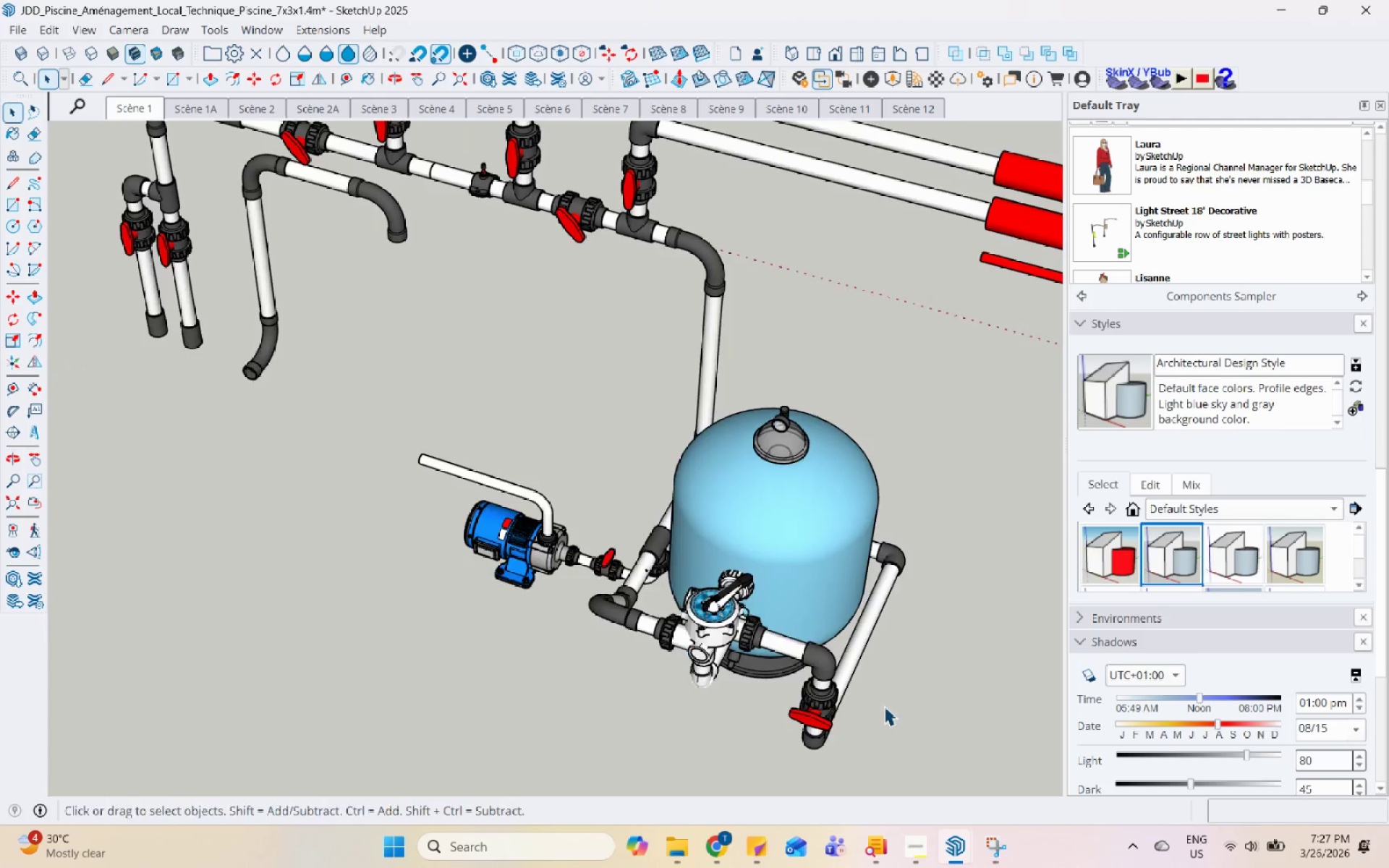 
scroll: coordinate [422, 448], scroll_direction: down, amount: 5.0
 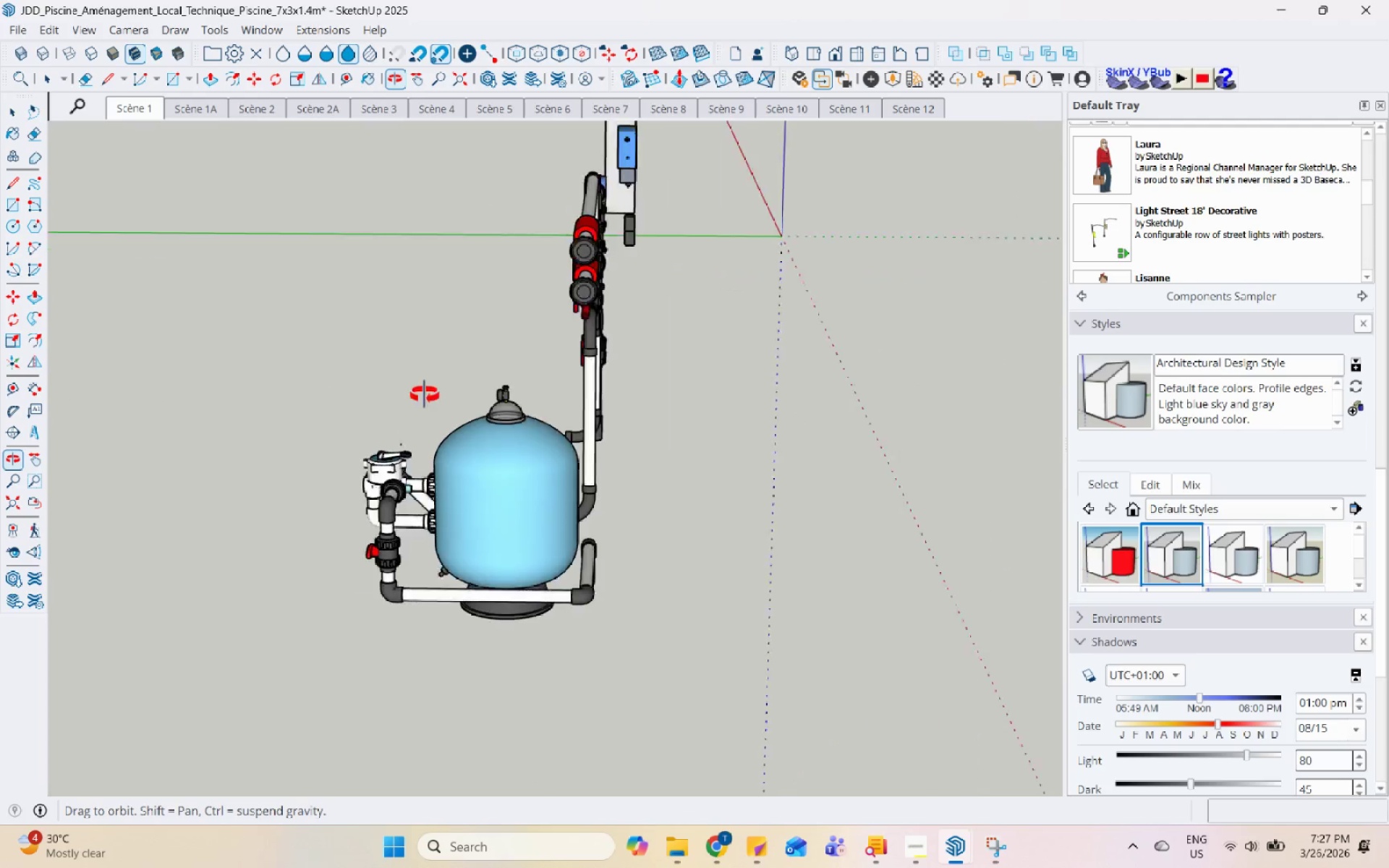 
scroll: coordinate [503, 542], scroll_direction: up, amount: 4.0
 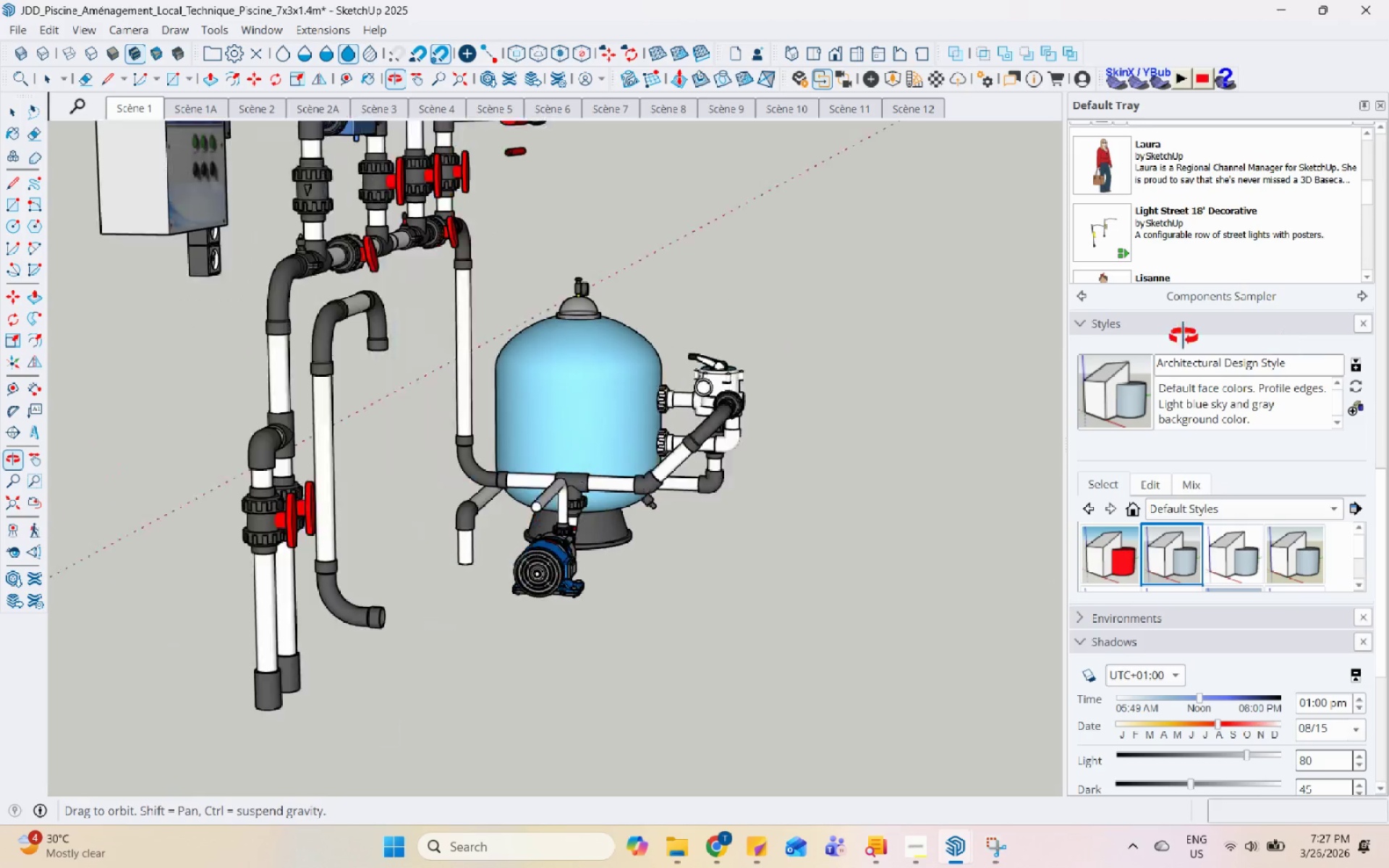 
wait(5.81)
 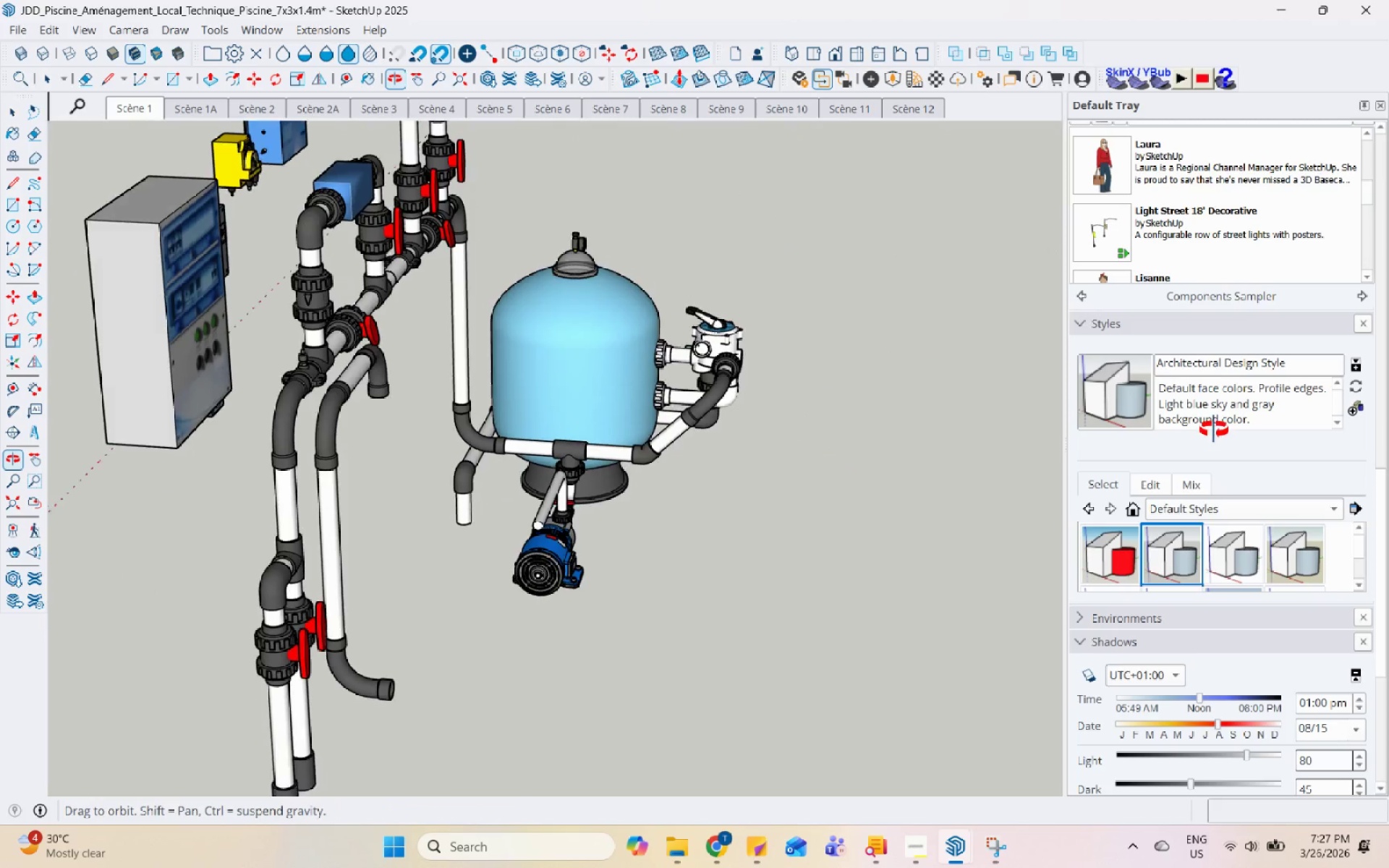 
scroll: coordinate [649, 521], scroll_direction: down, amount: 5.0
 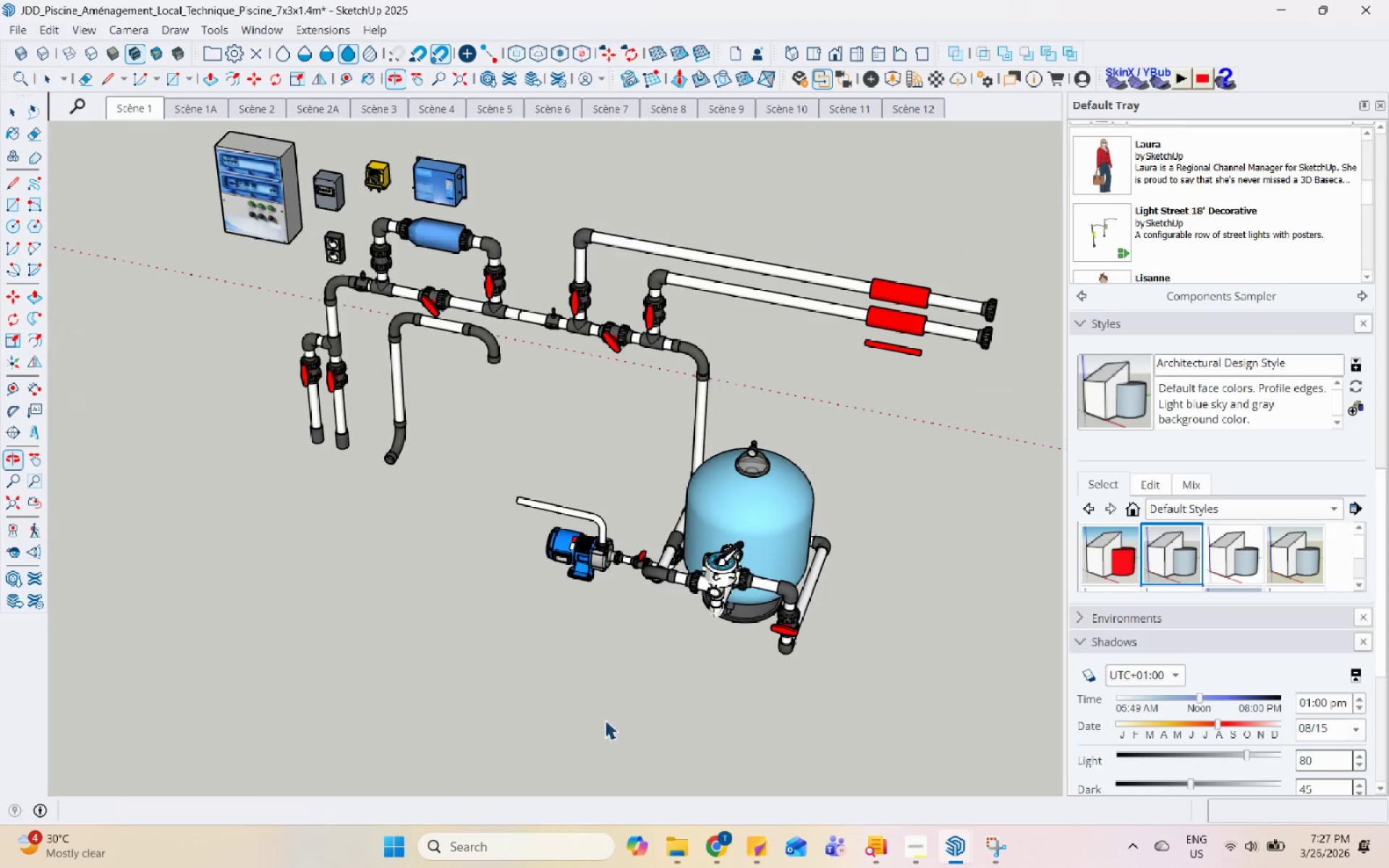 
scroll: coordinate [865, 349], scroll_direction: up, amount: 4.0
 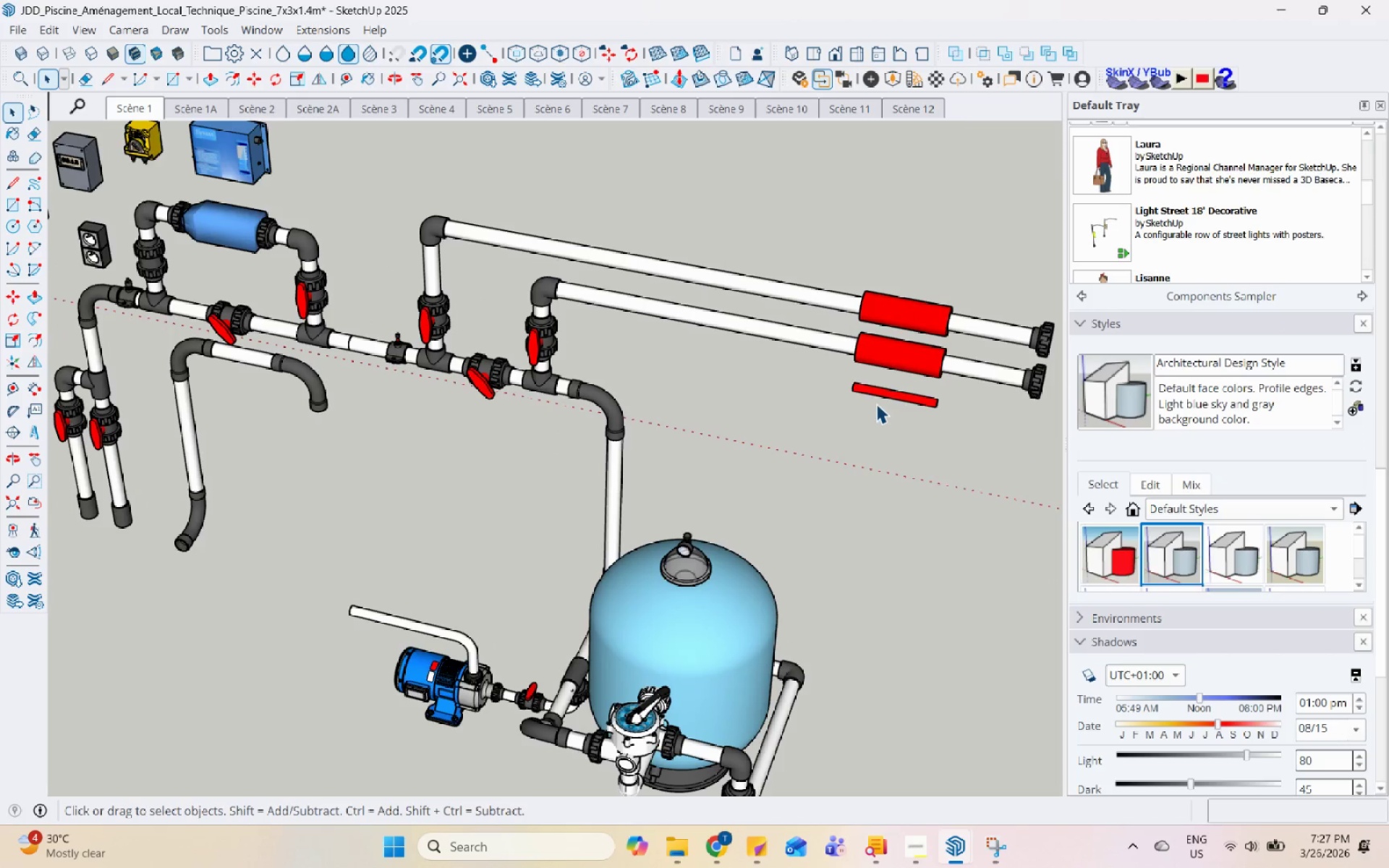 
left_click([883, 392])
 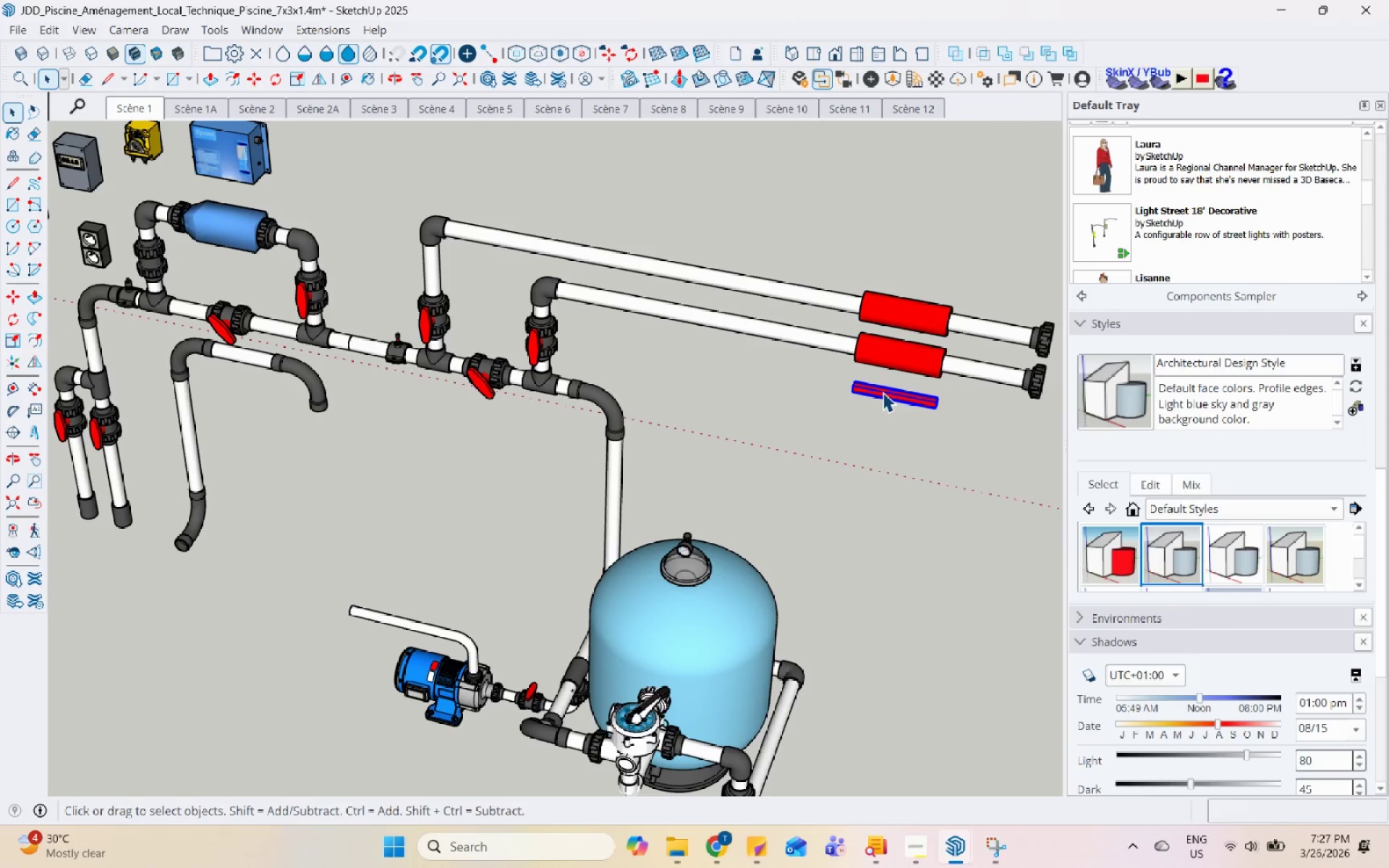 
right_click([883, 392])
 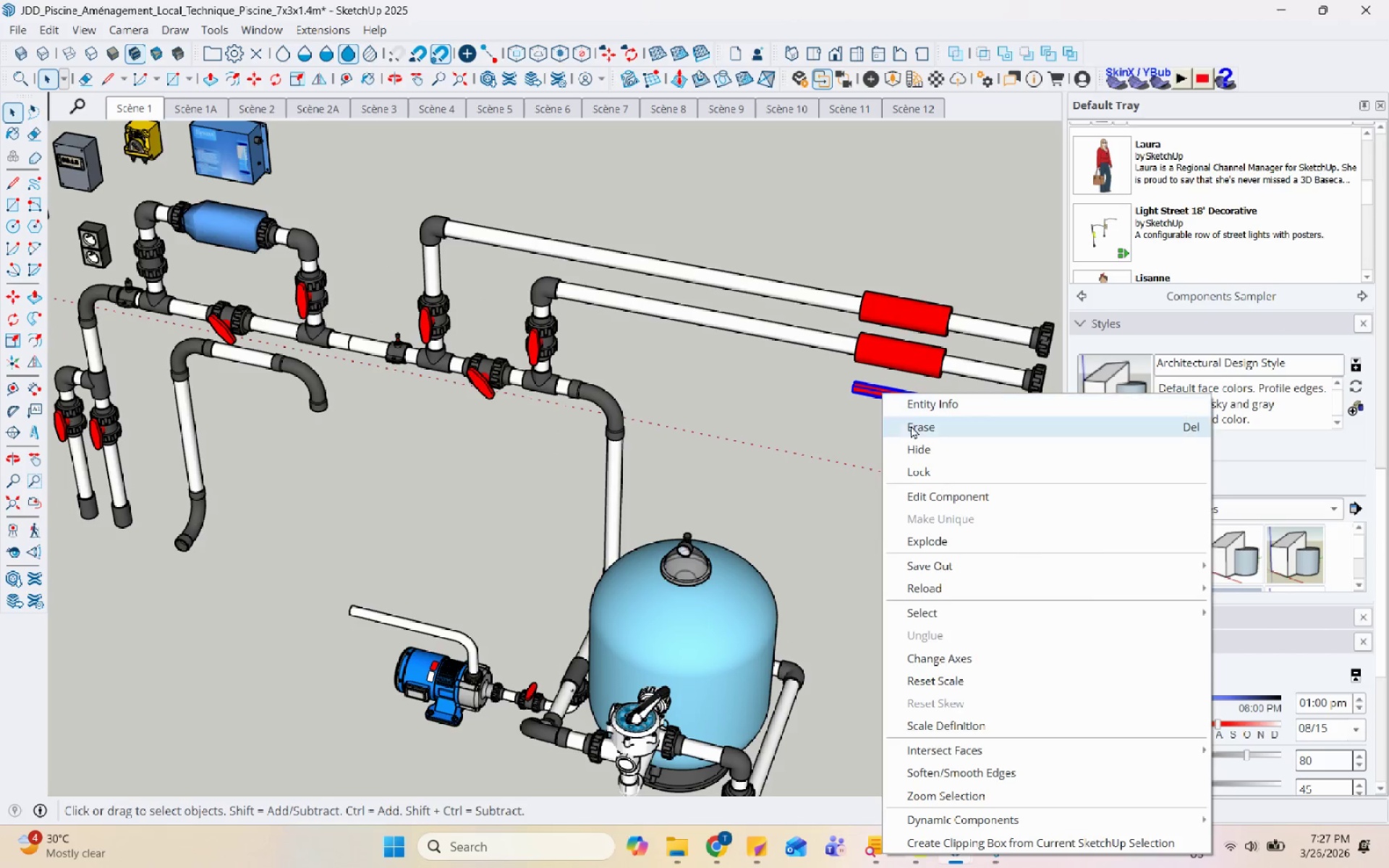 
left_click([916, 429])
 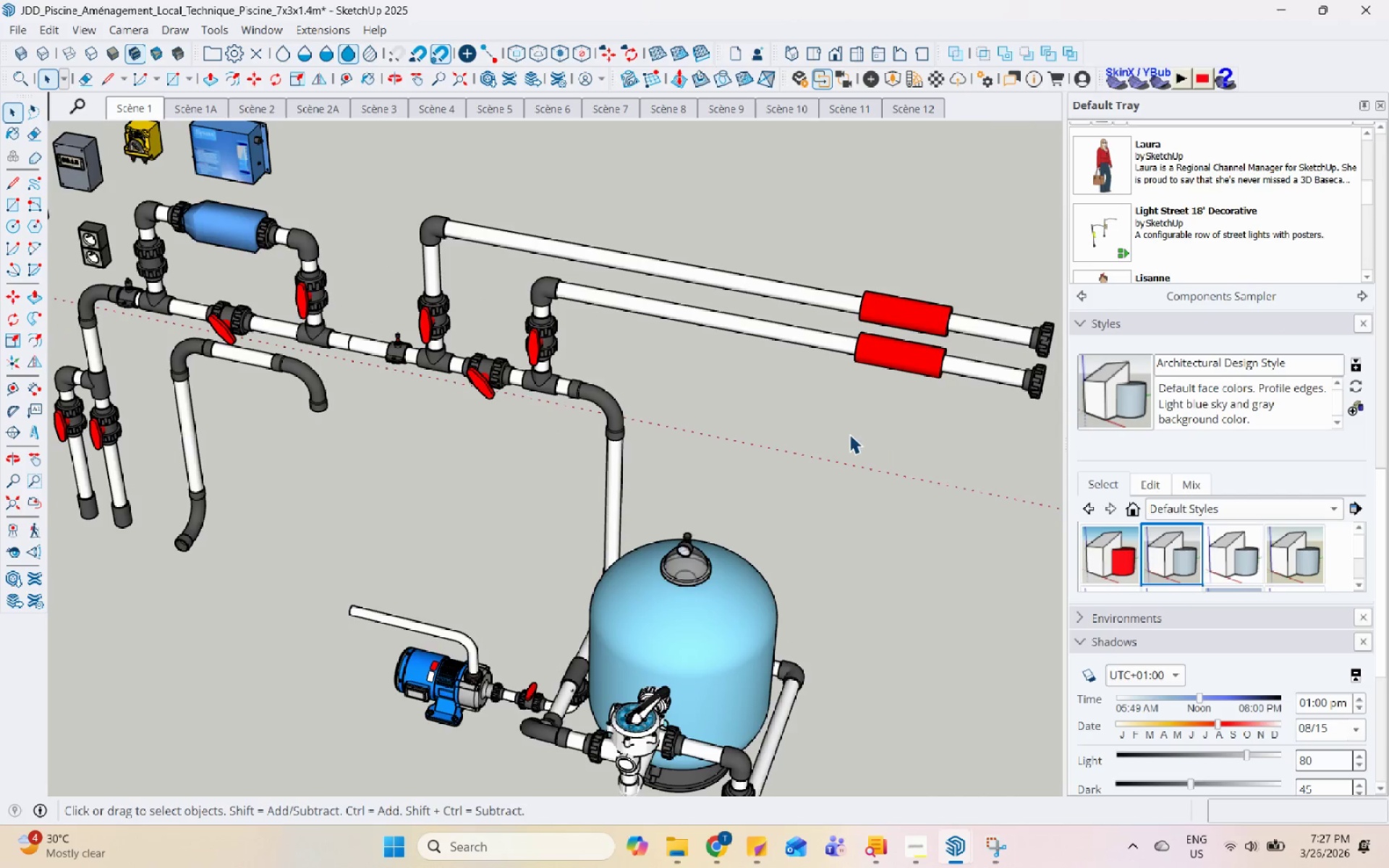 
scroll: coordinate [632, 433], scroll_direction: down, amount: 5.0
 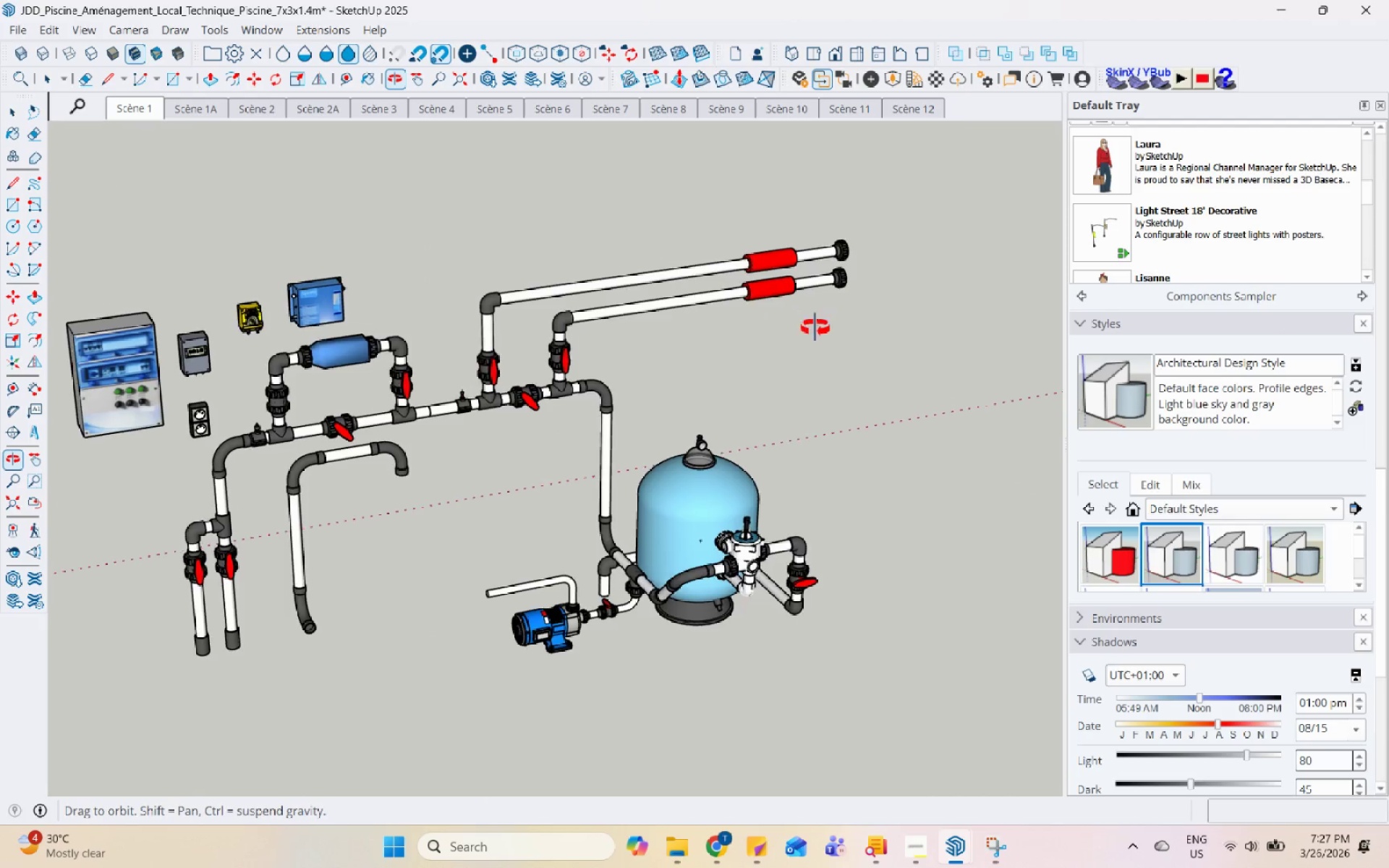 
scroll: coordinate [437, 271], scroll_direction: up, amount: 15.0
 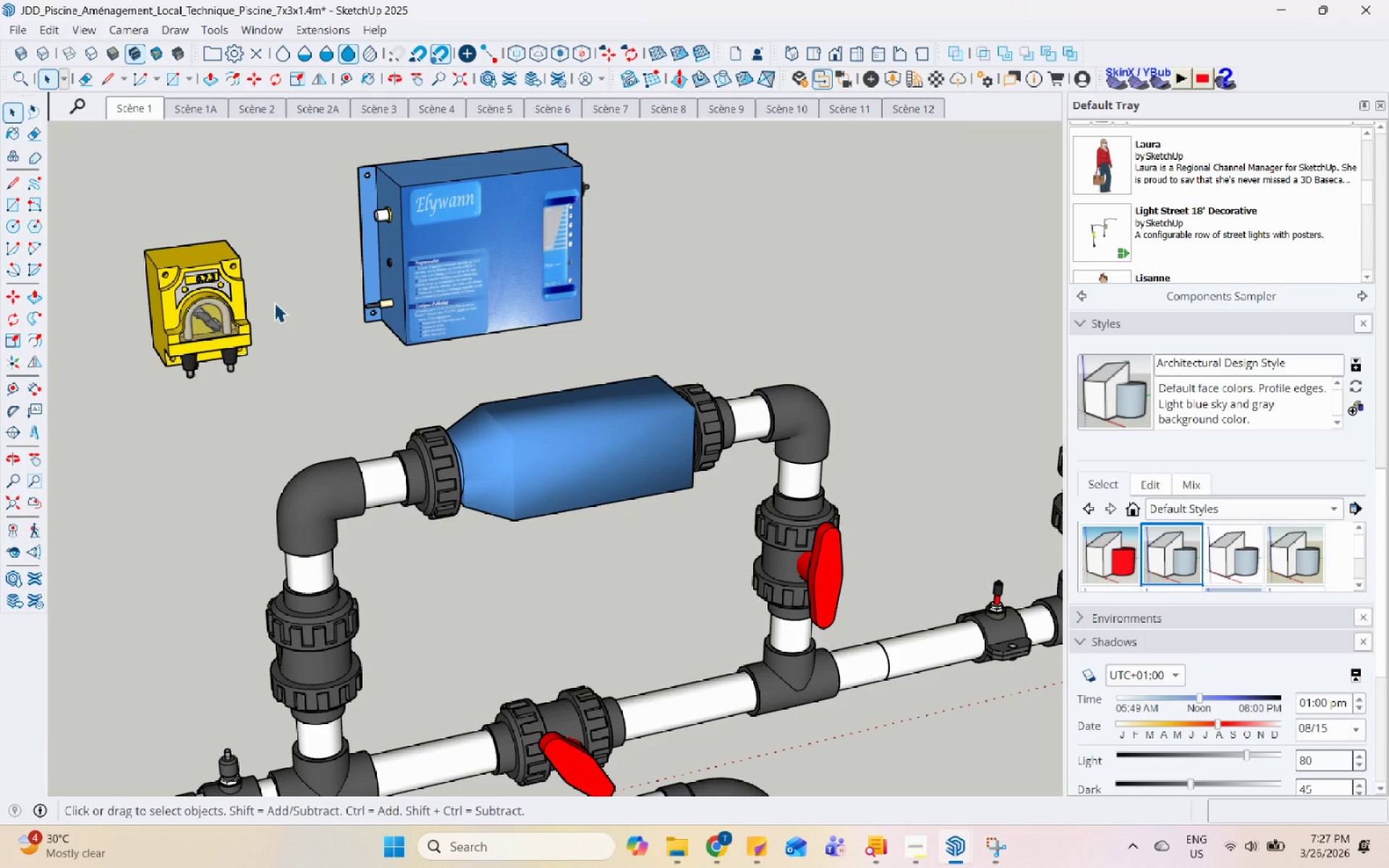 
left_click([224, 318])
 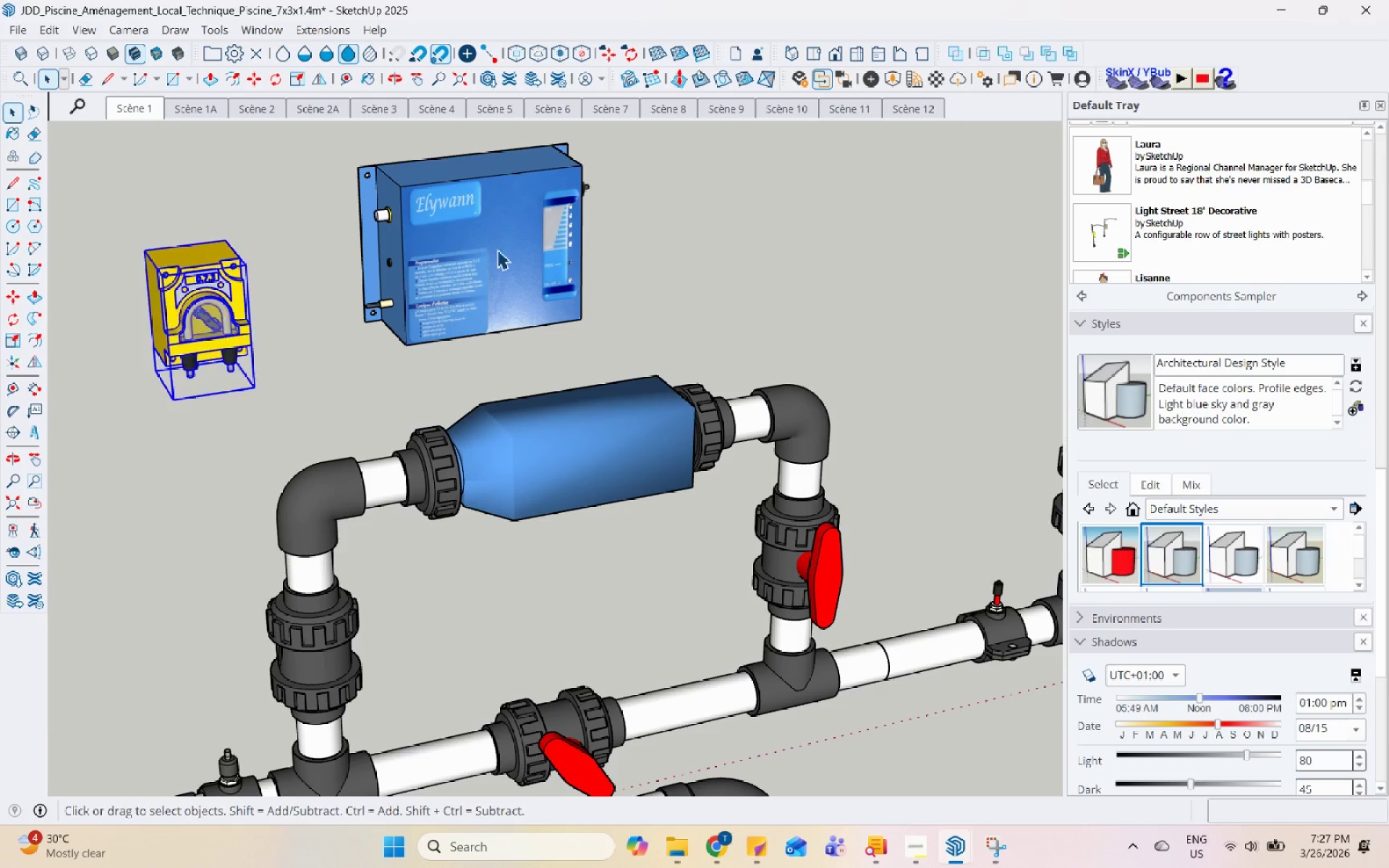 
left_click([347, 390])
 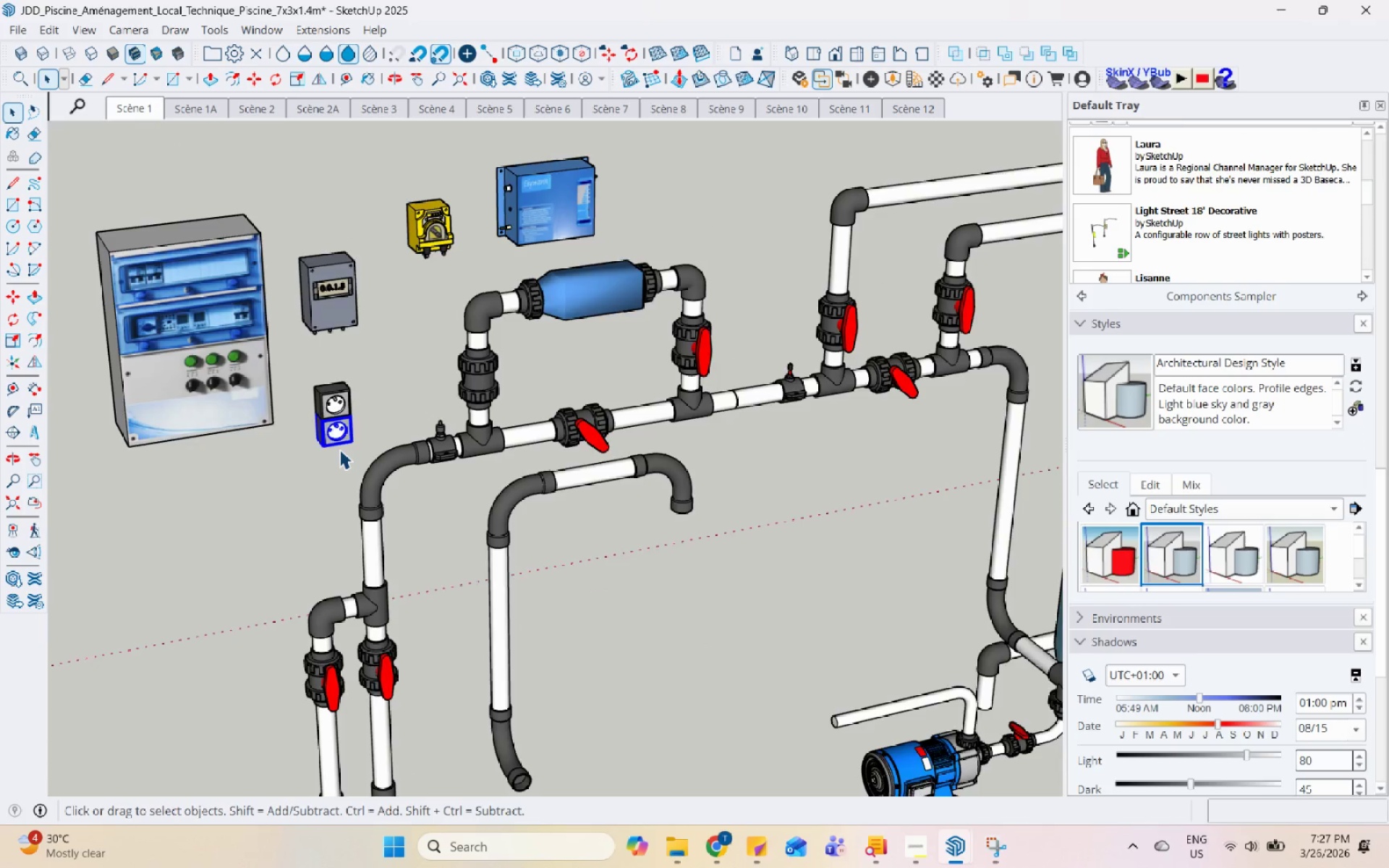 
key(Escape)
 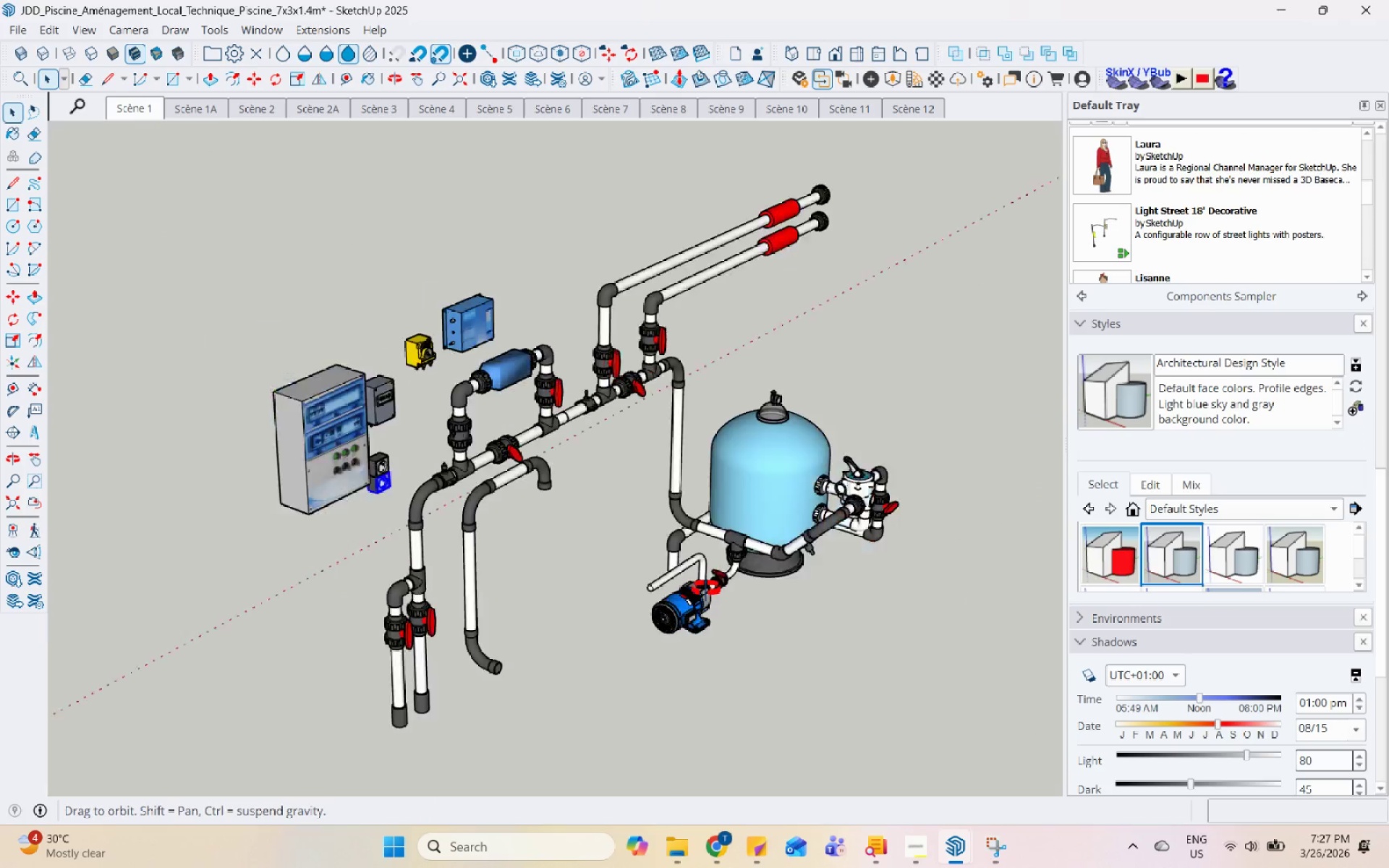 
scroll: coordinate [692, 460], scroll_direction: down, amount: 26.0
 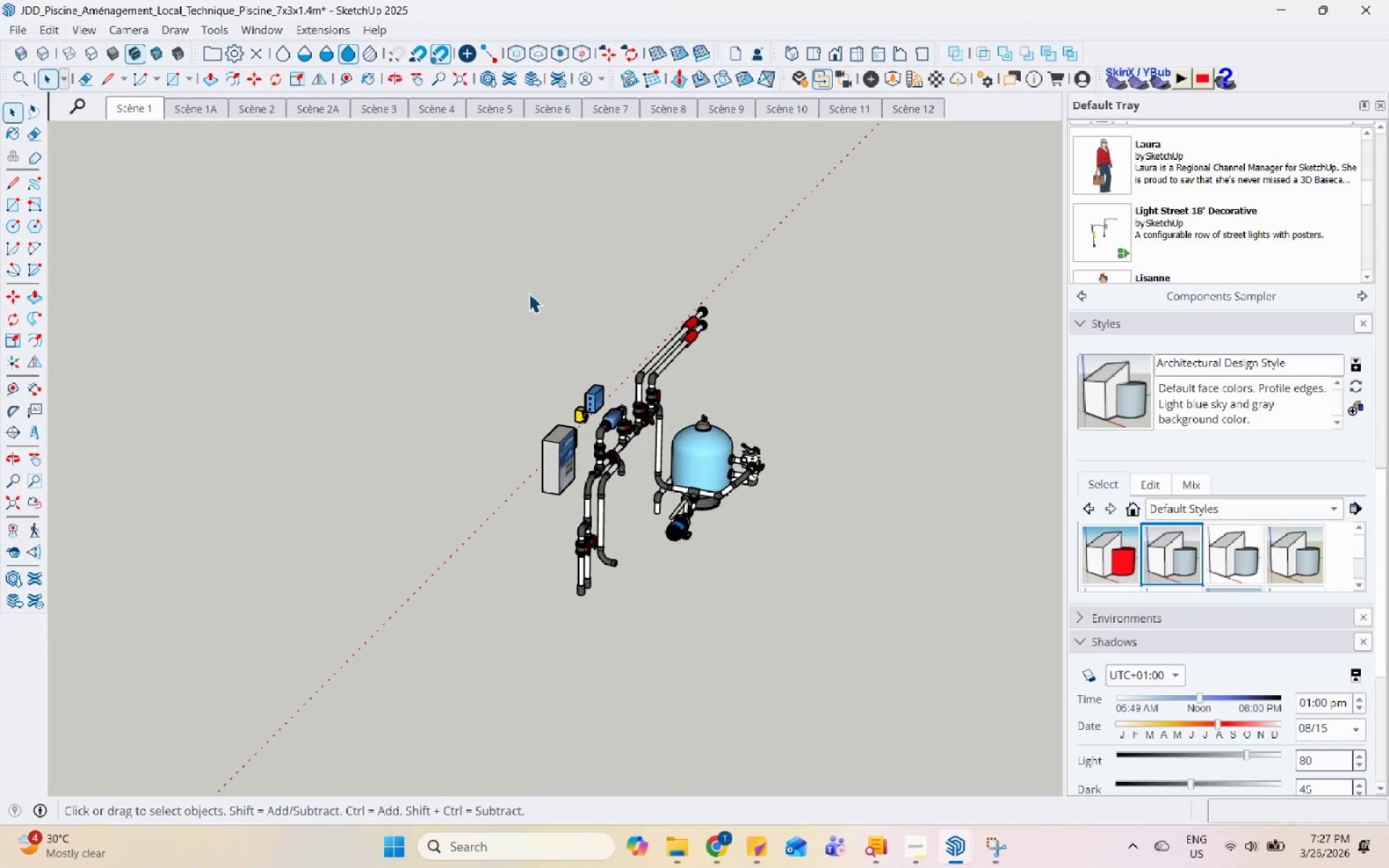 
left_click_drag(start_coordinate=[430, 237], to_coordinate=[859, 726])
 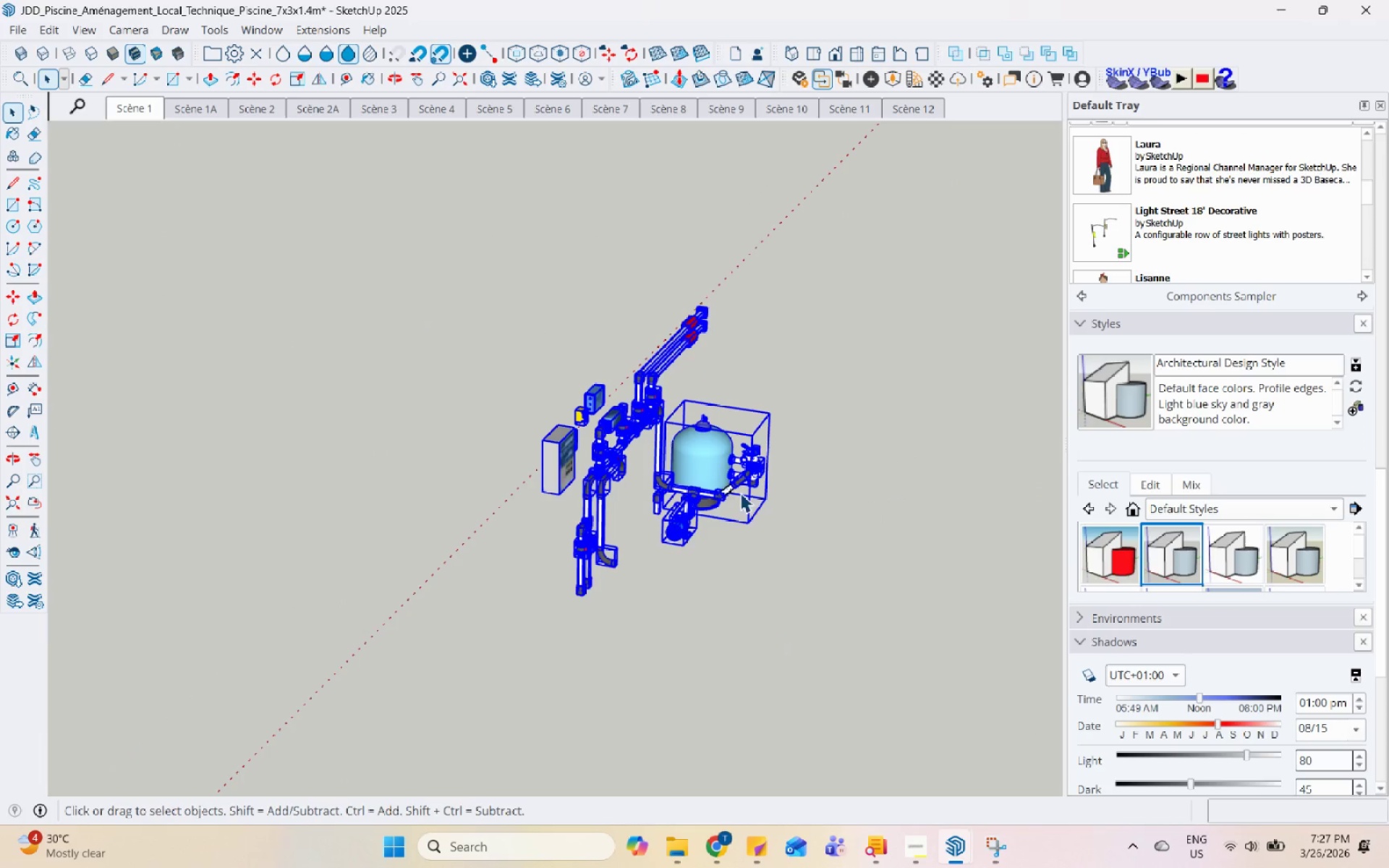 
right_click([715, 467])
 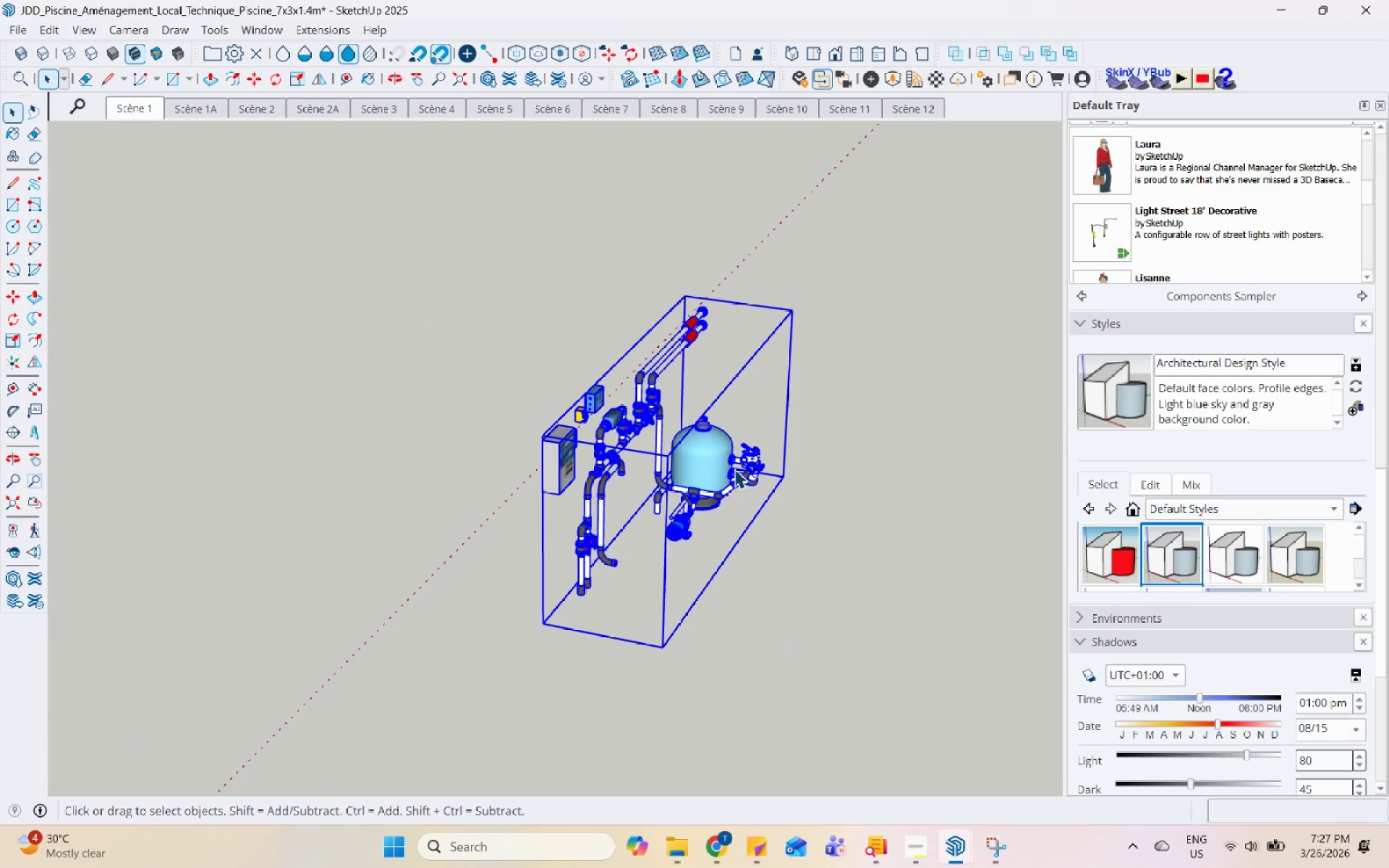 
key(Control+C)
 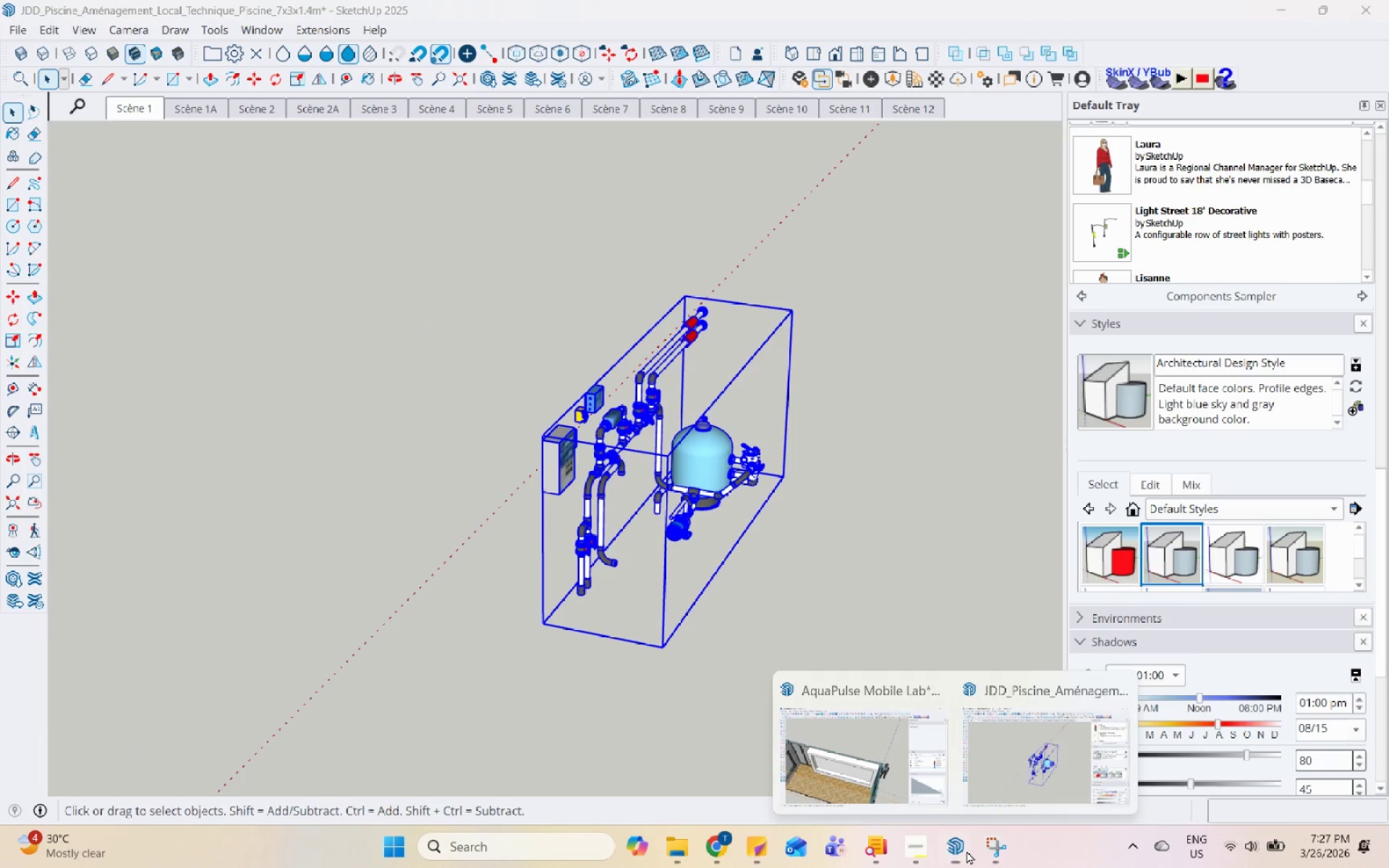 
double_click([891, 777])
 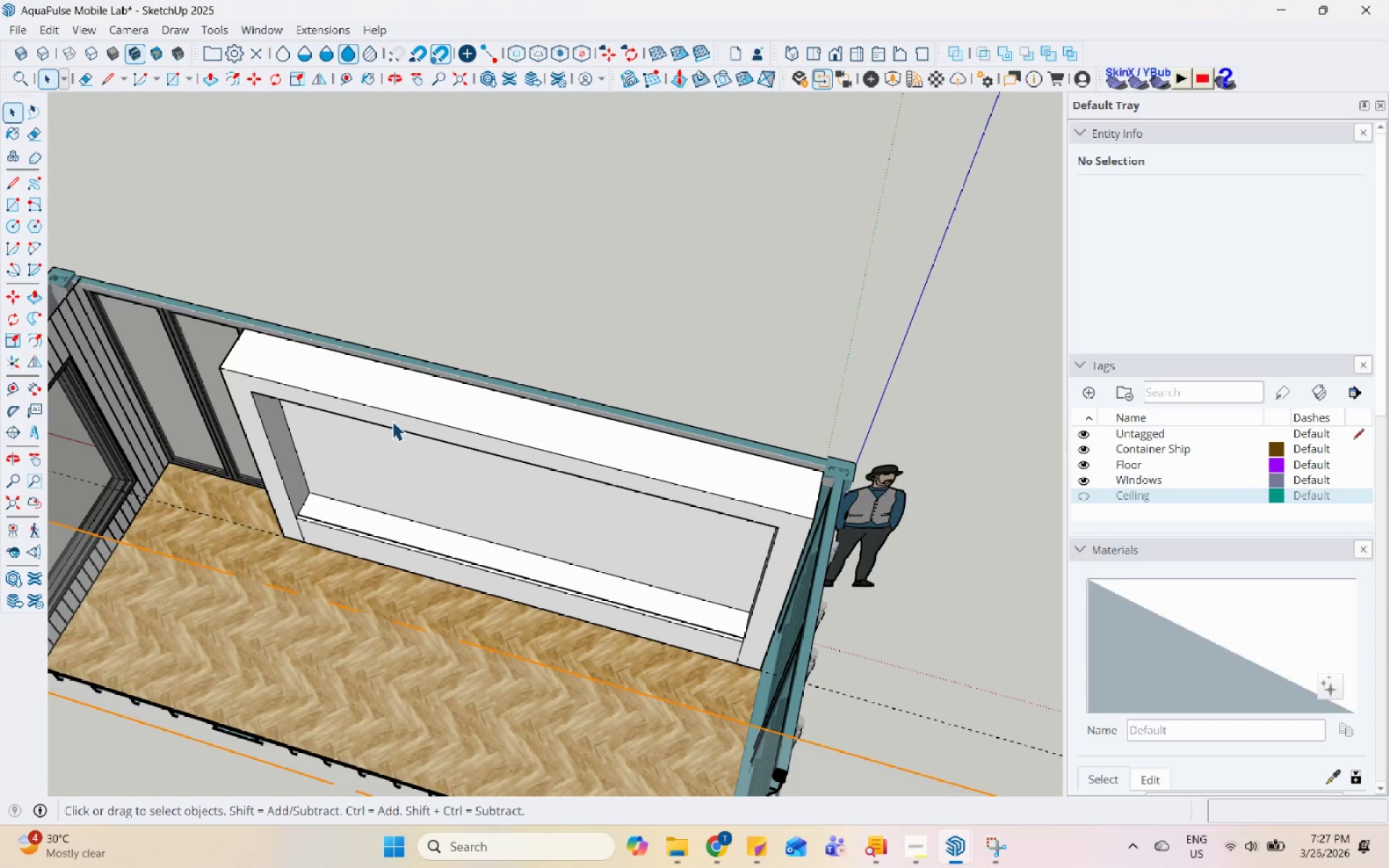 
scroll: coordinate [368, 474], scroll_direction: down, amount: 3.0
 